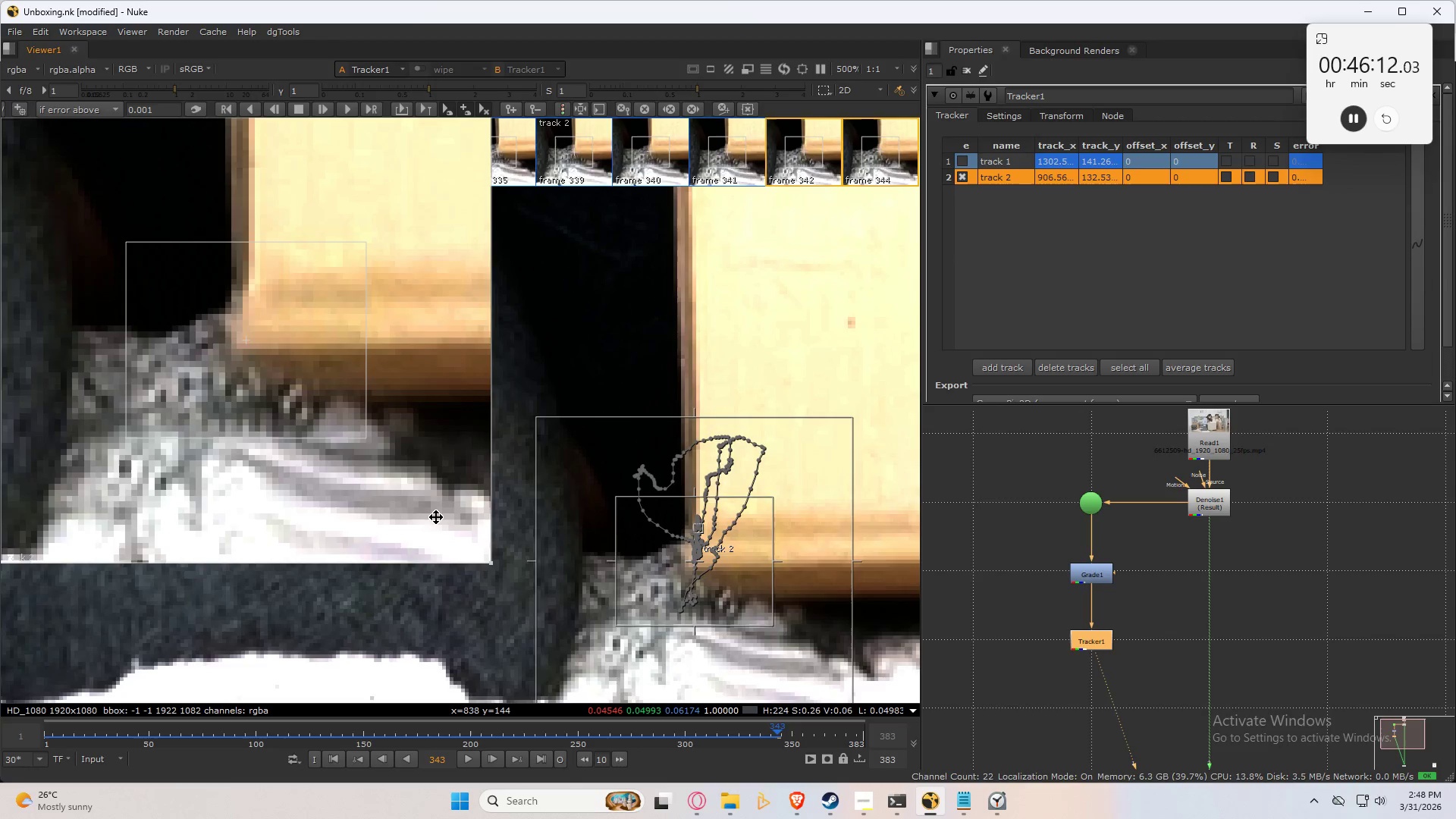 
key(ArrowRight)
 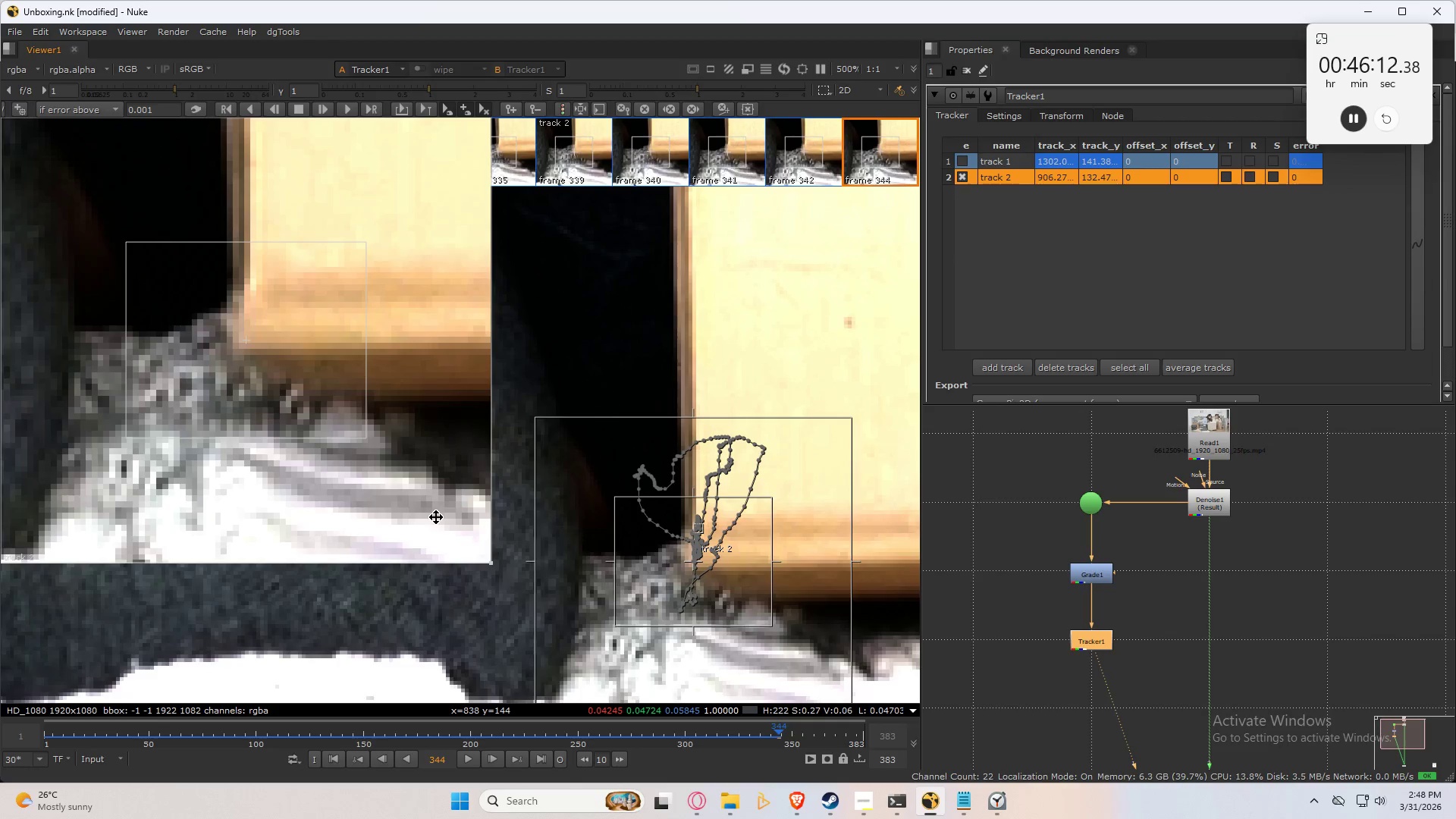 
type(cccccc)
 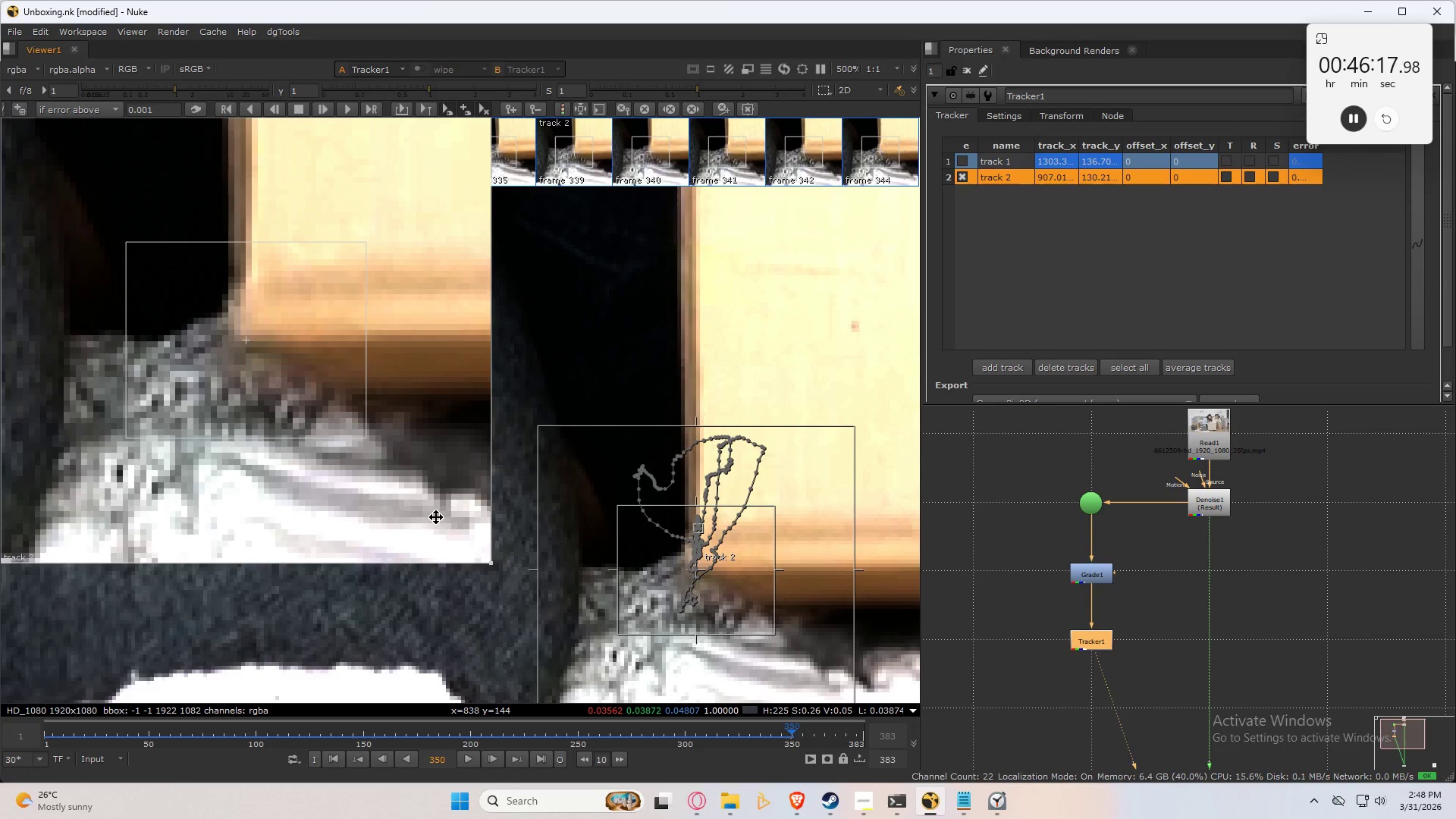 
key(ArrowLeft)
 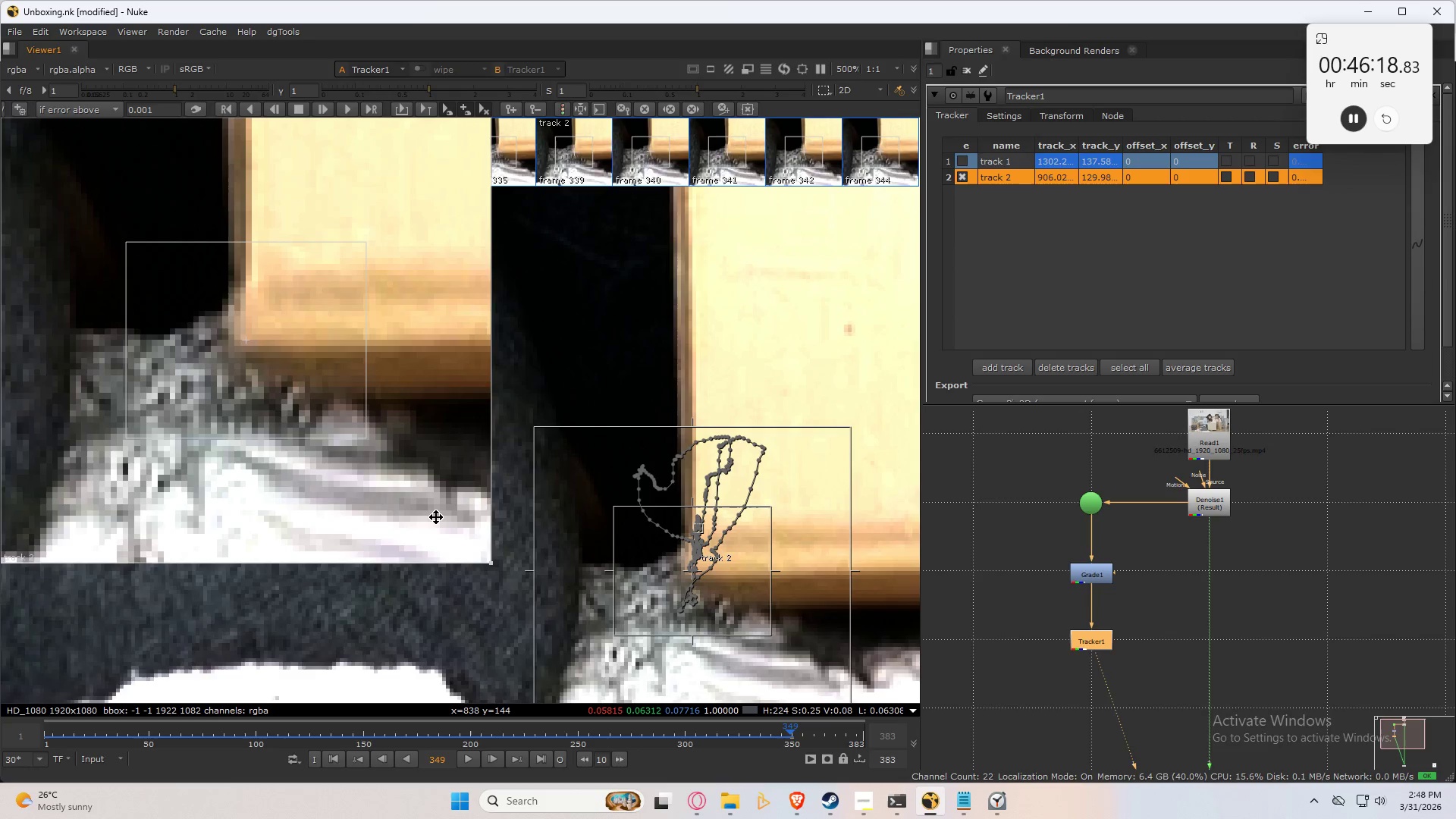 
key(ArrowRight)
 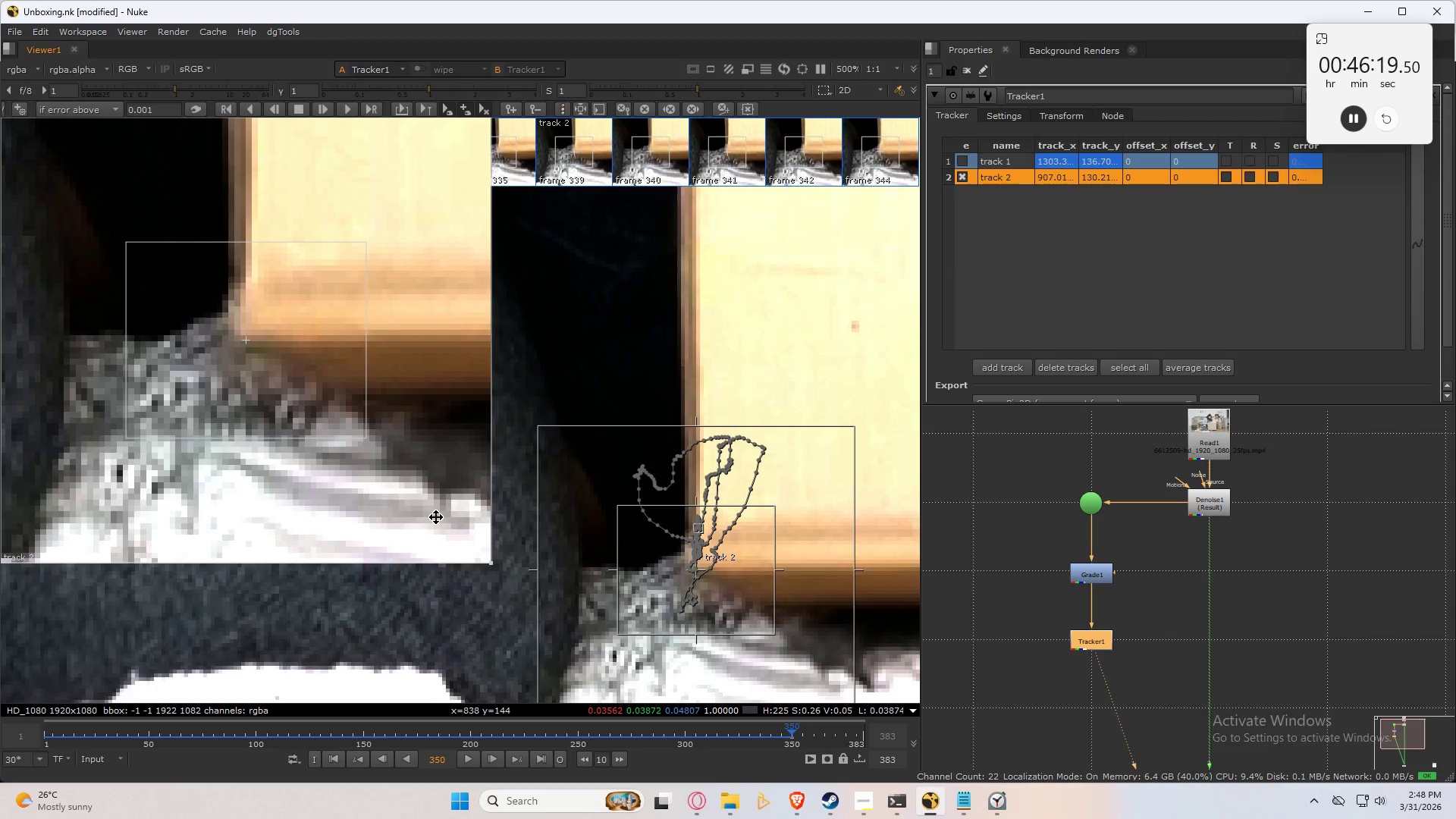 
key(Control+Numpad8)
 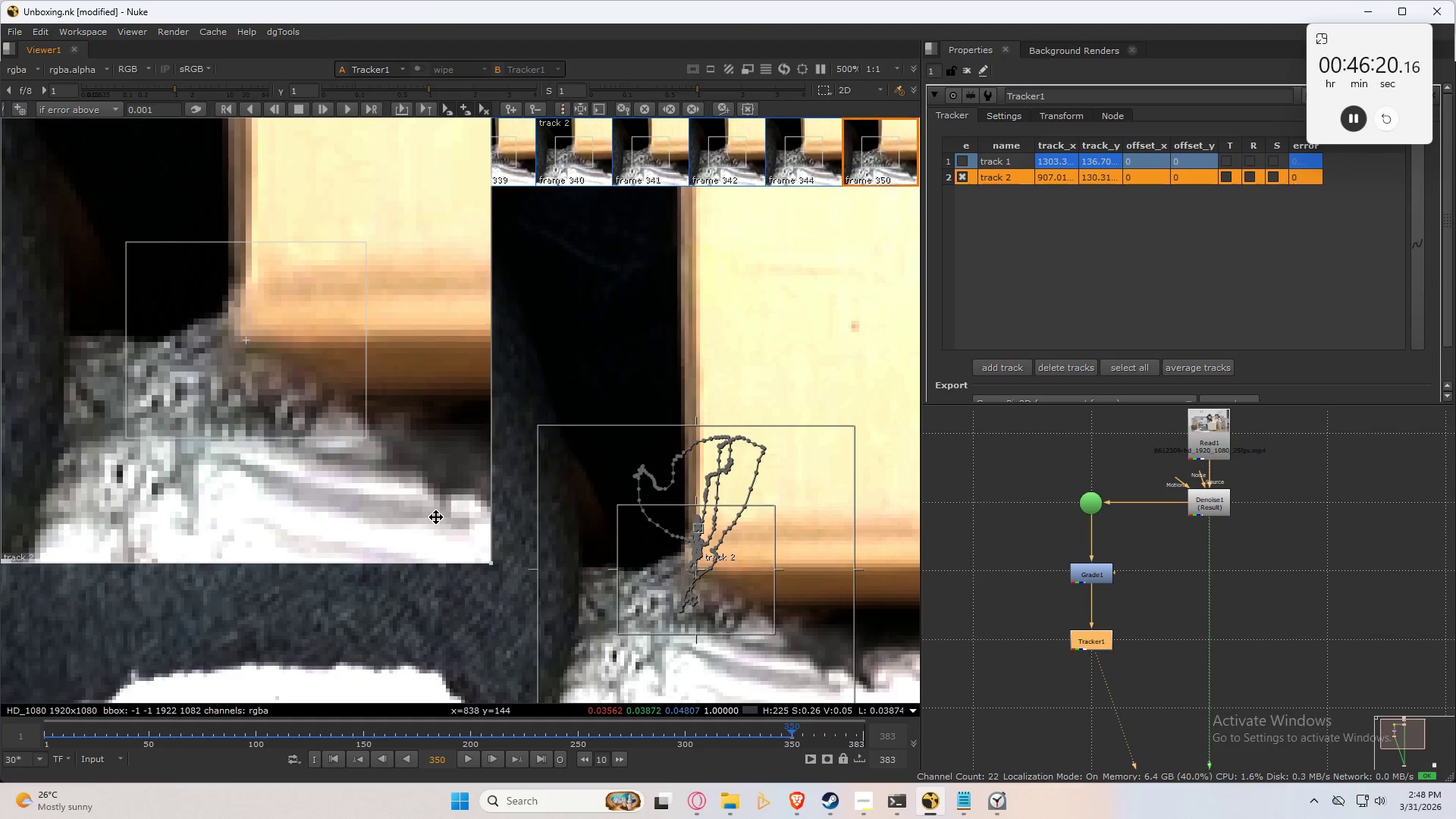 
key(Control+Numpad8)
 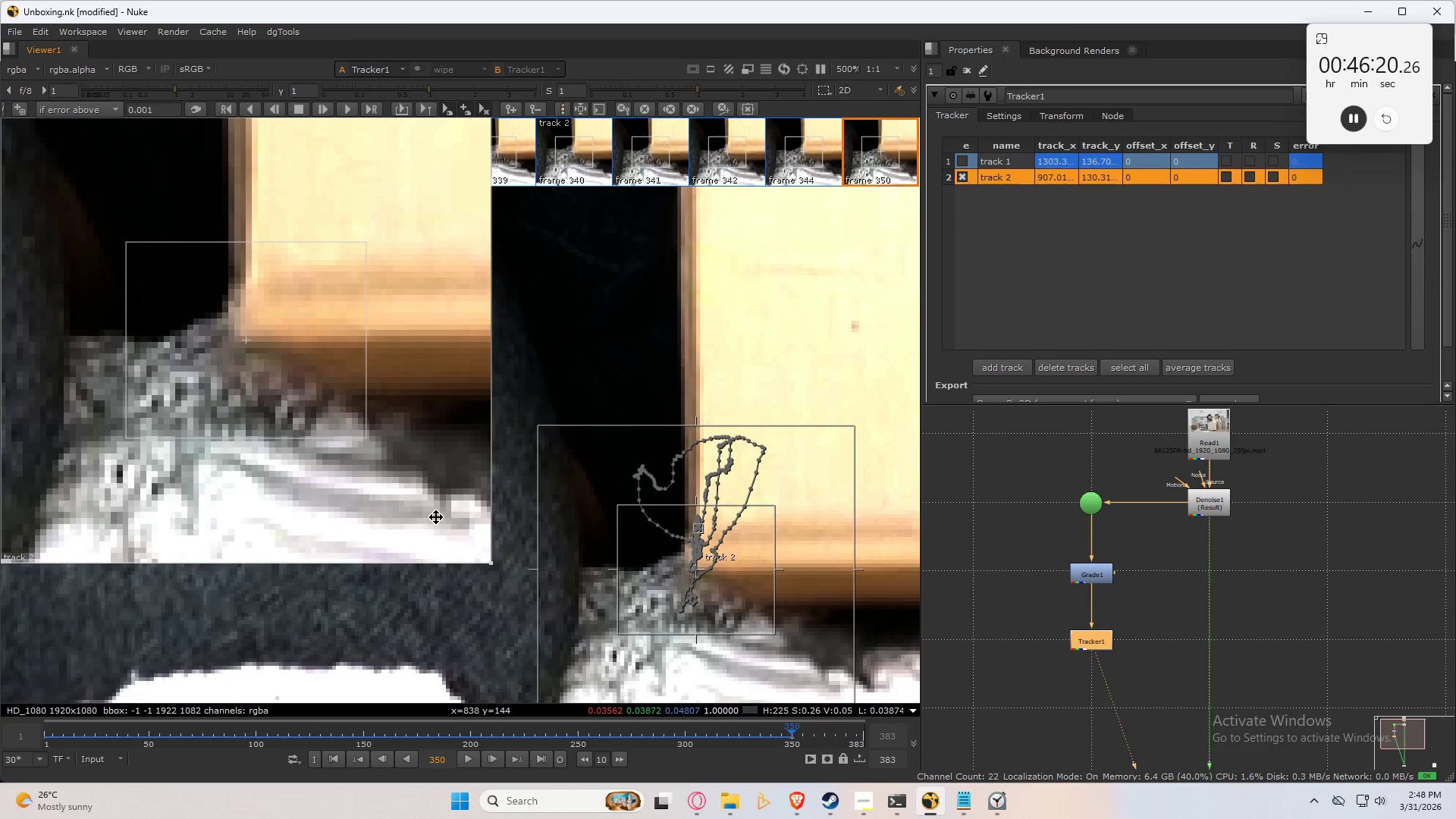 
key(Control+Numpad8)
 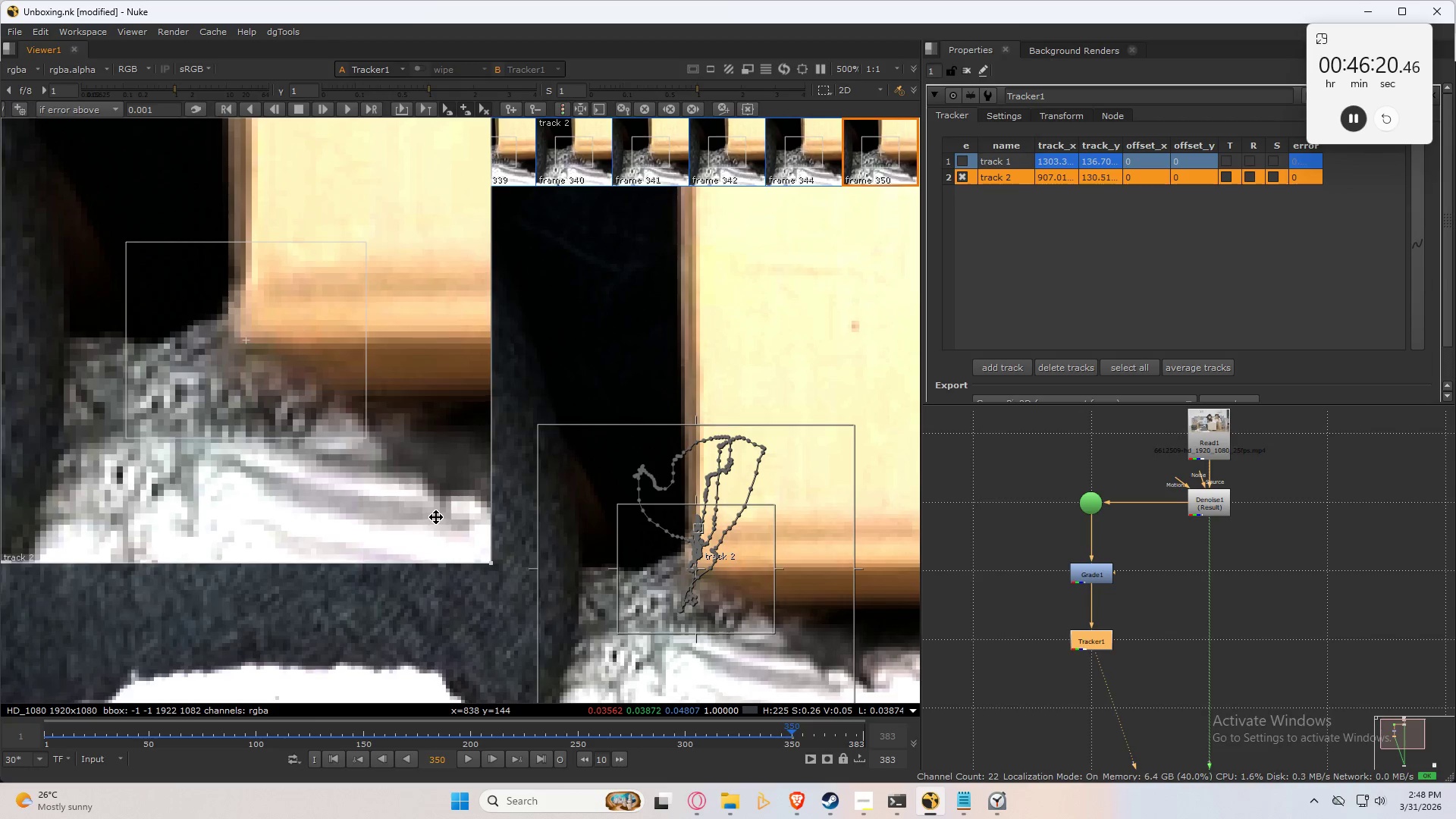 
key(Control+Numpad8)
 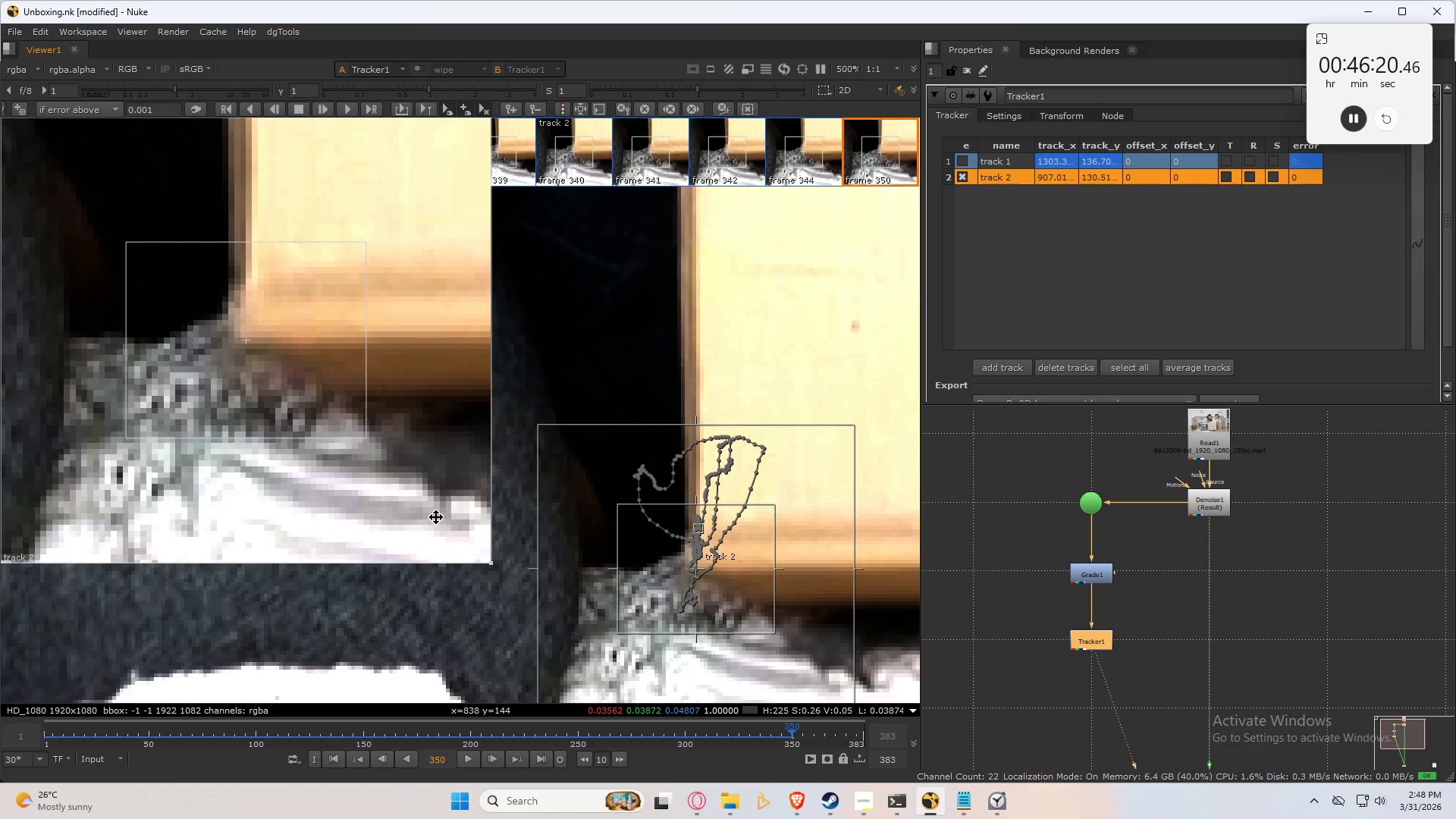 
key(Control+Numpad7)
 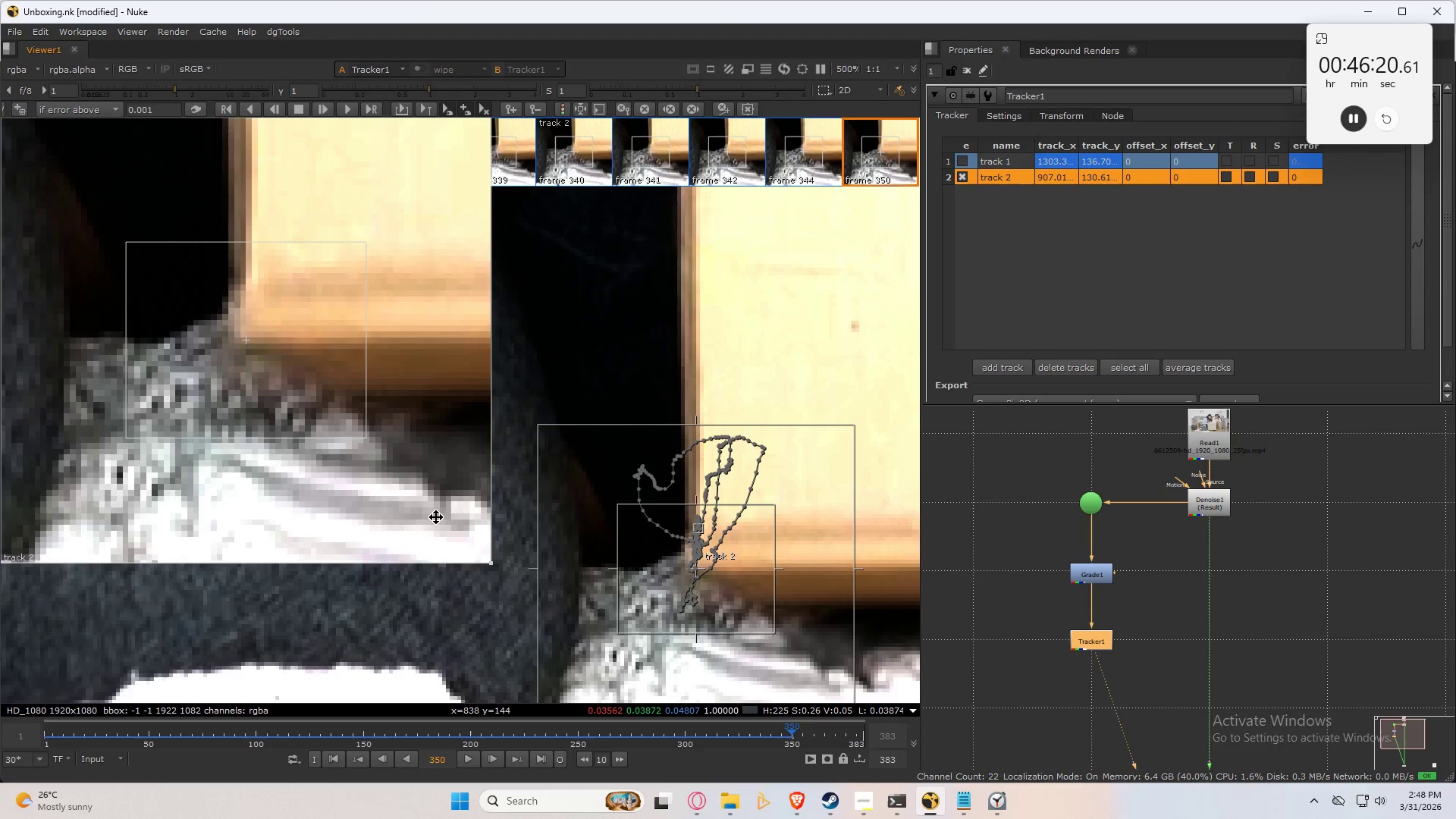 
key(Control+Numpad8)
 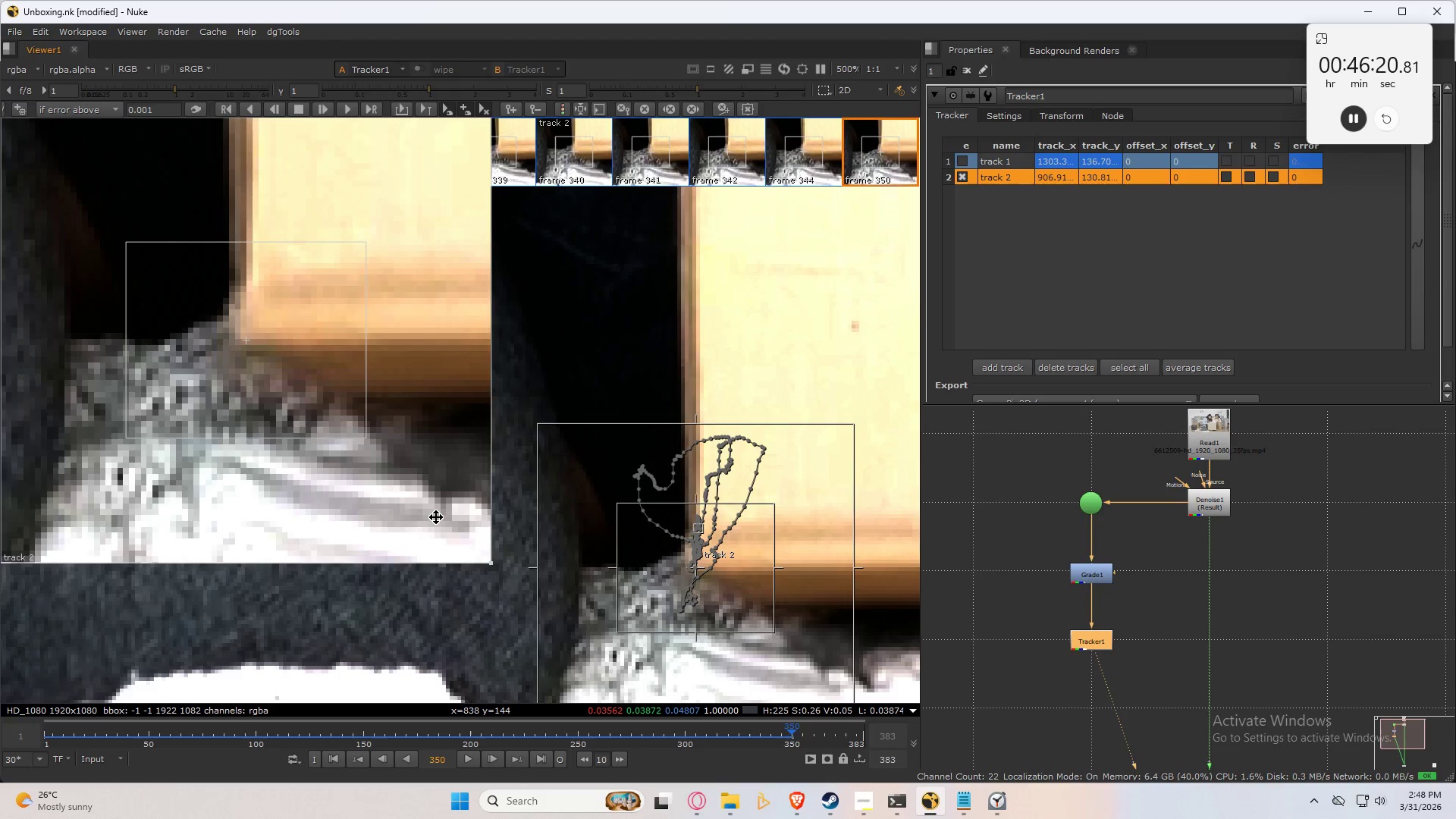 
key(Control+Numpad7)
 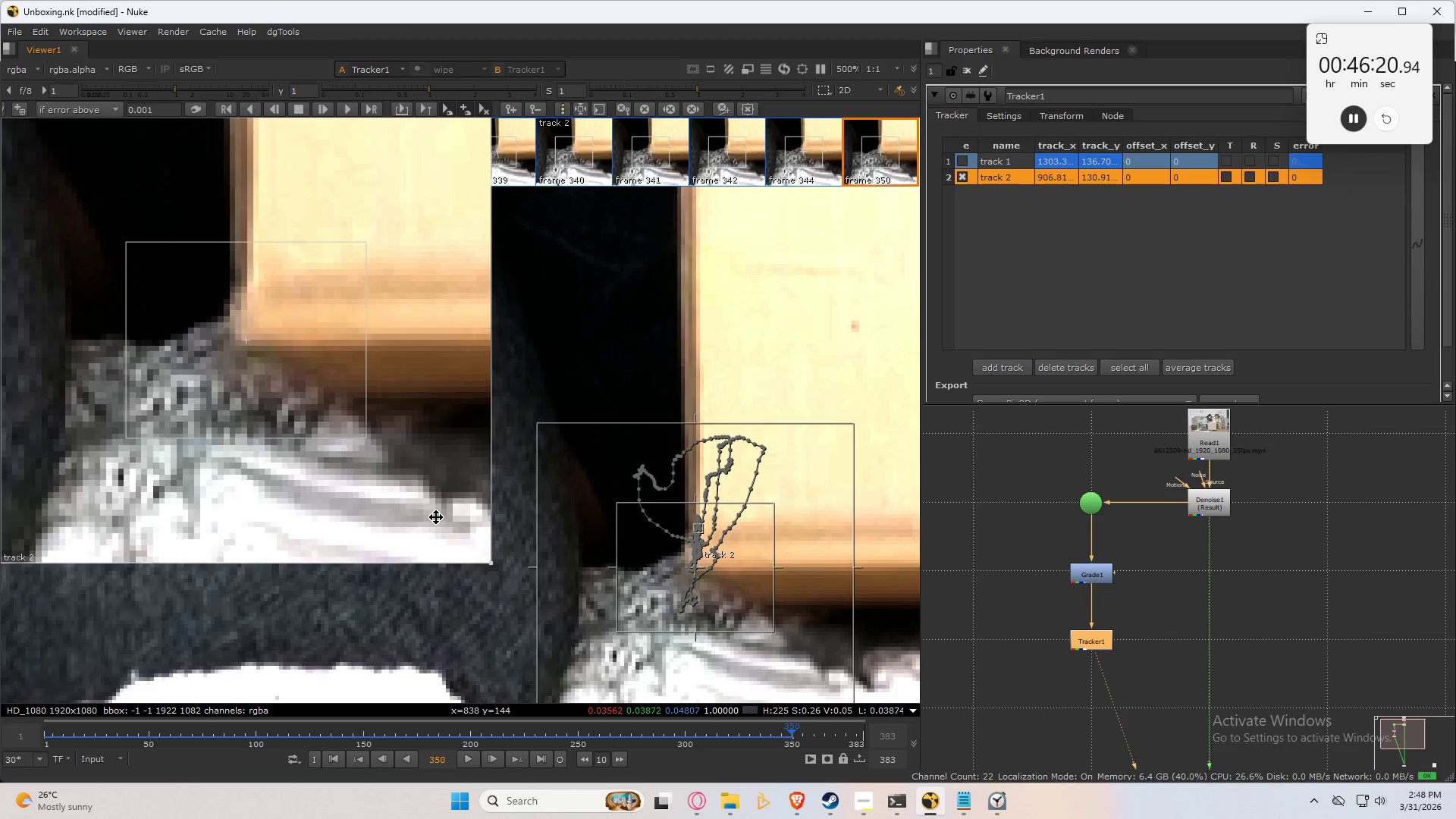 
key(Control+Numpad8)
 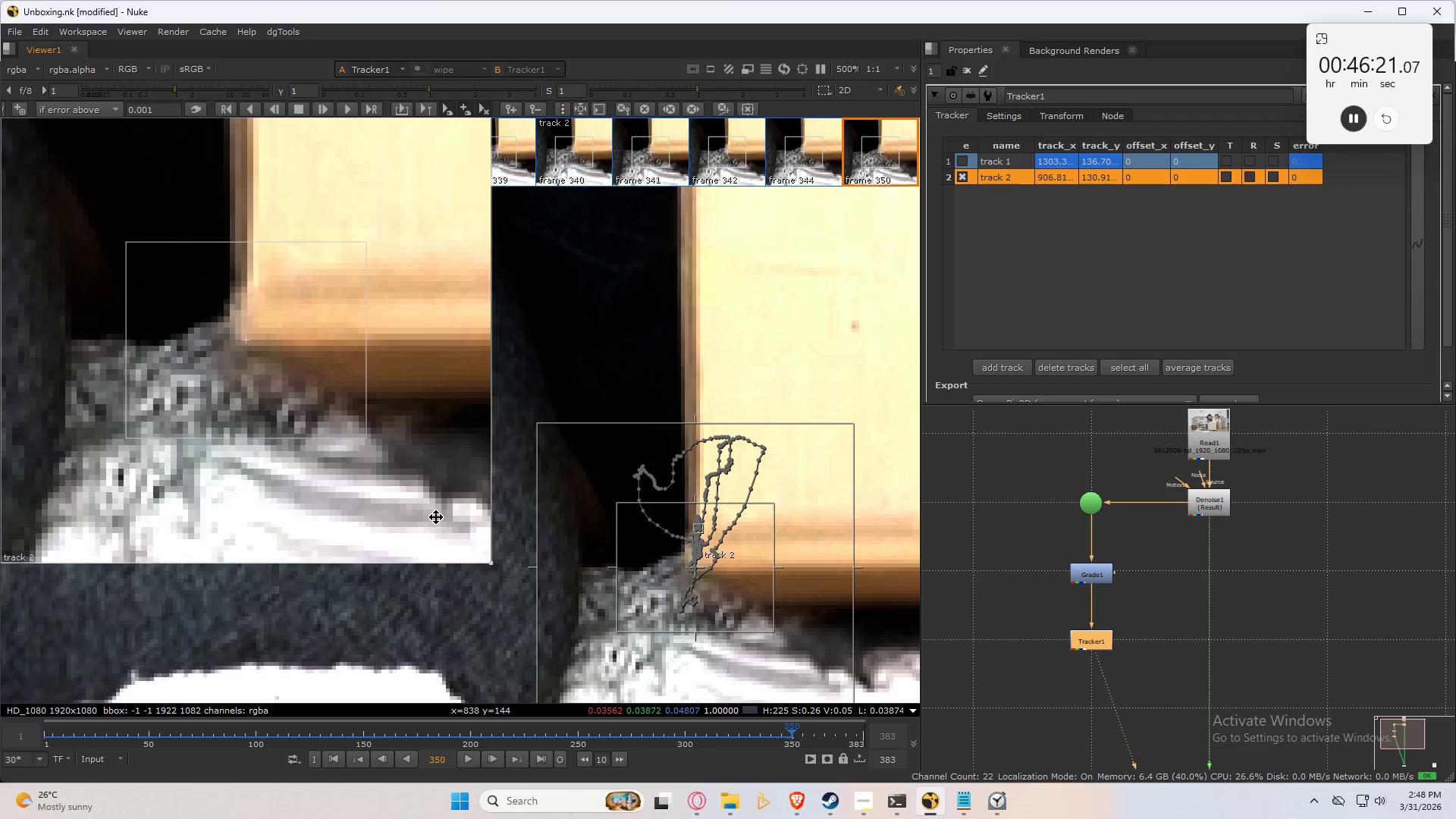 
key(Control+Numpad7)
 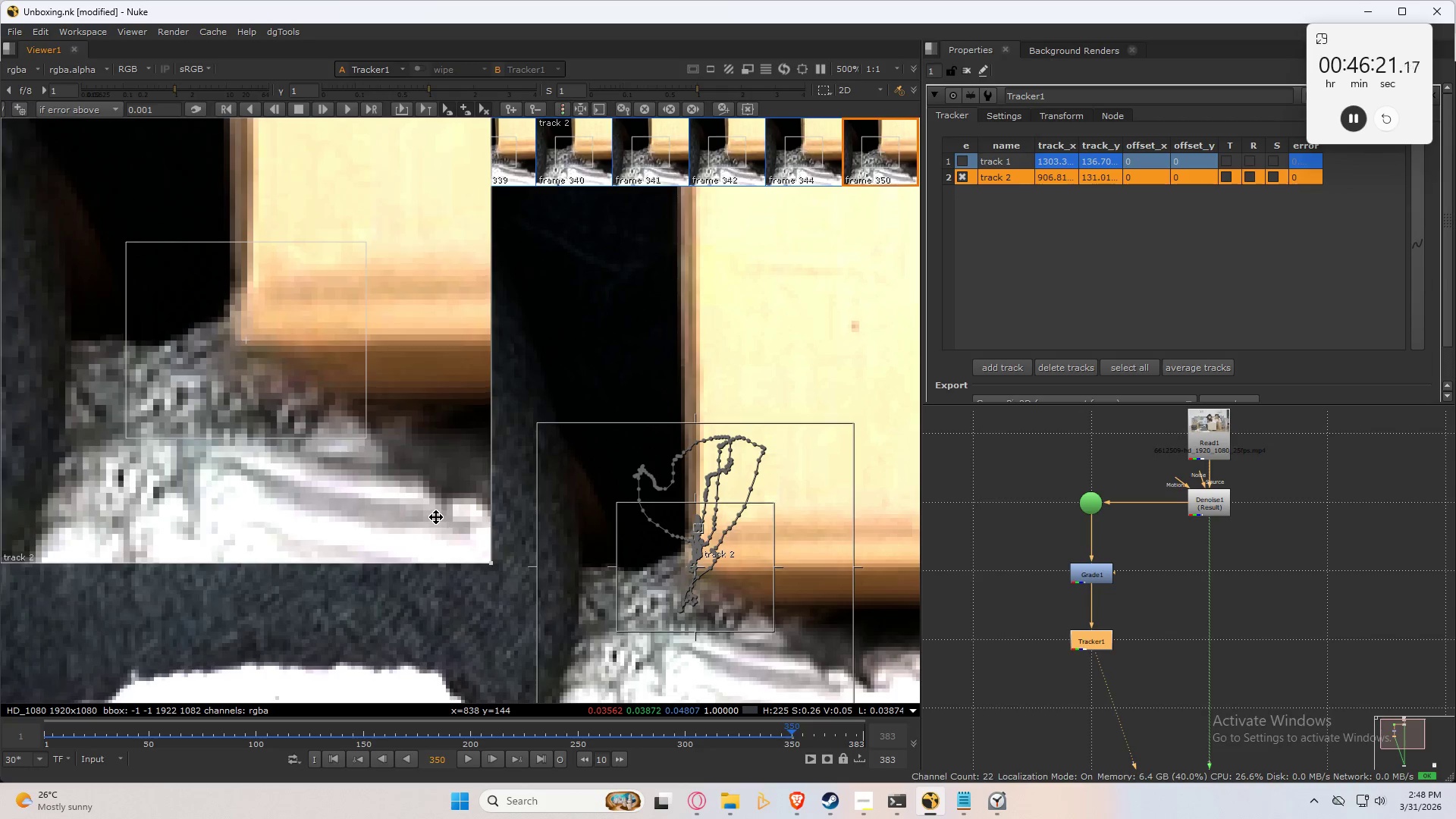 
key(Control+Numpad8)
 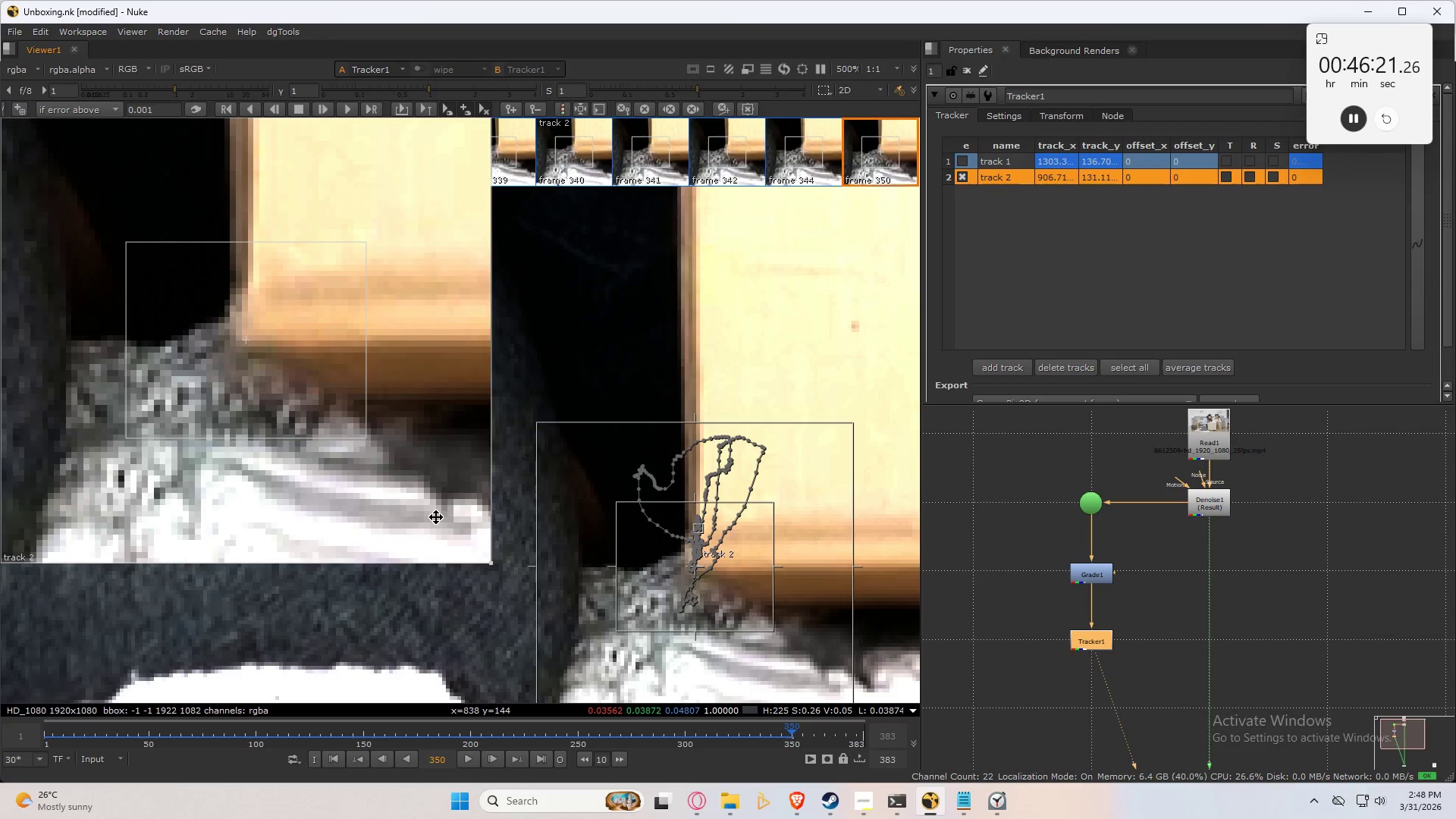 
key(Control+Numpad7)
 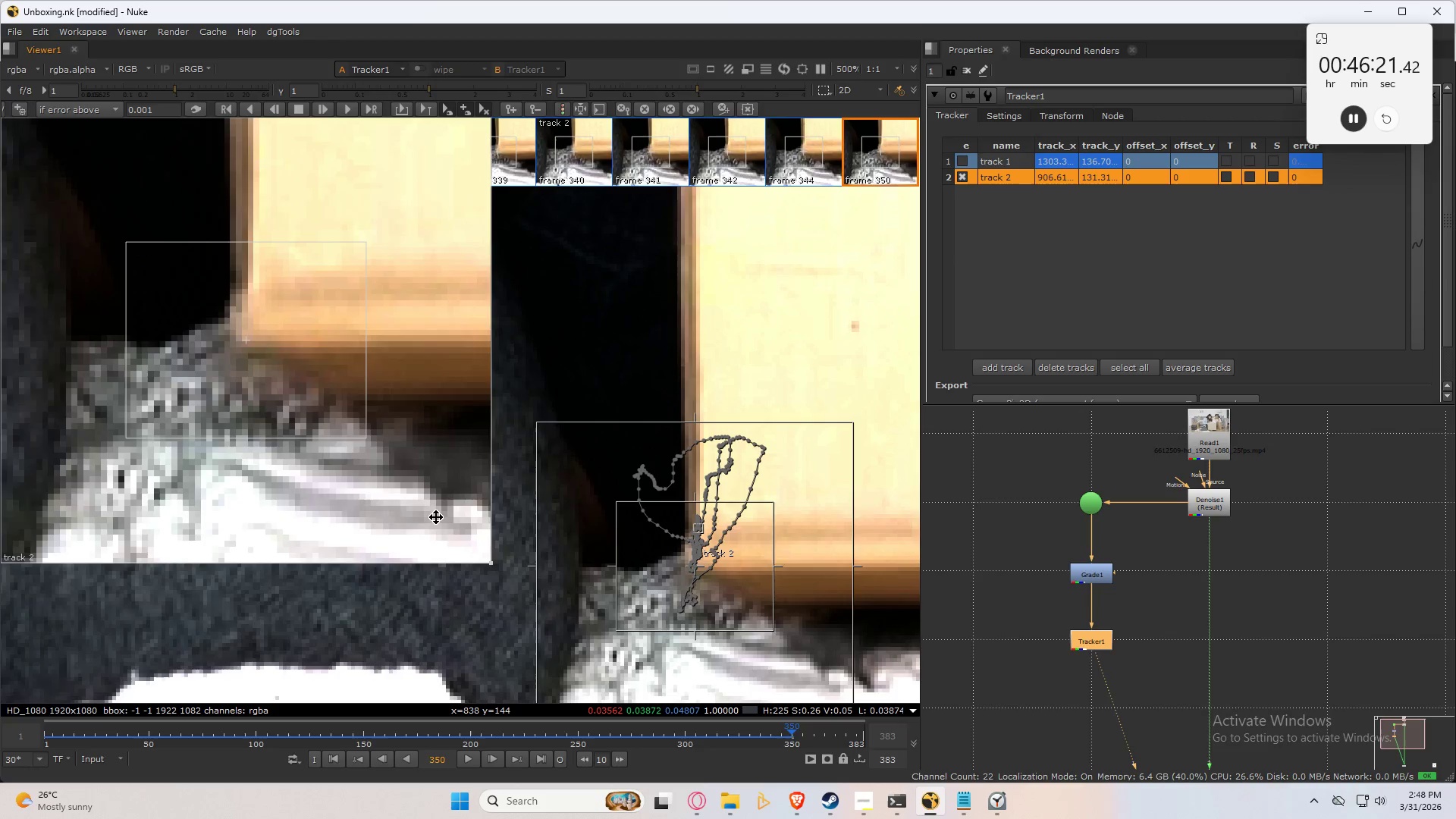 
key(Control+Numpad8)
 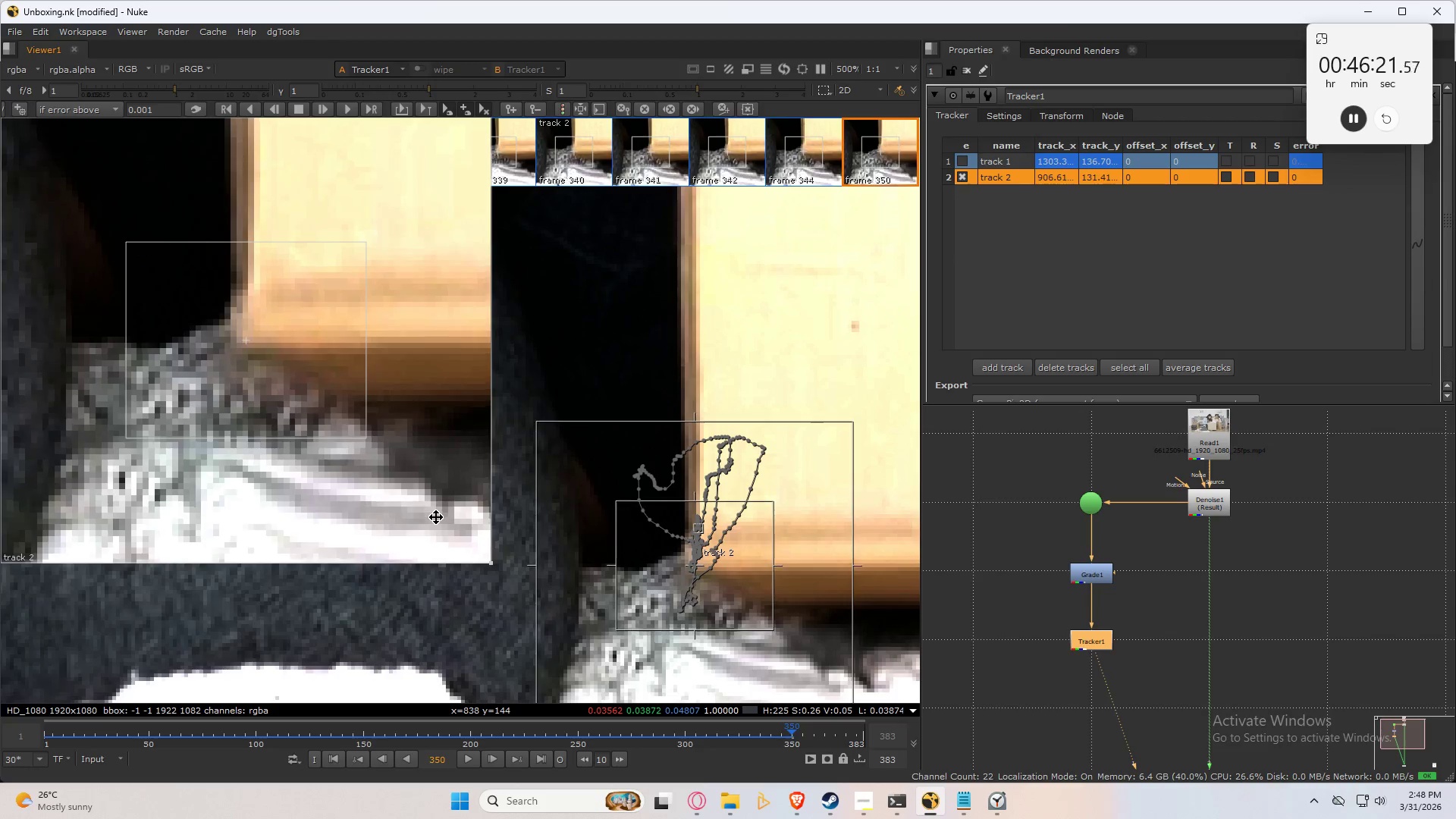 
key(Control+Numpad7)
 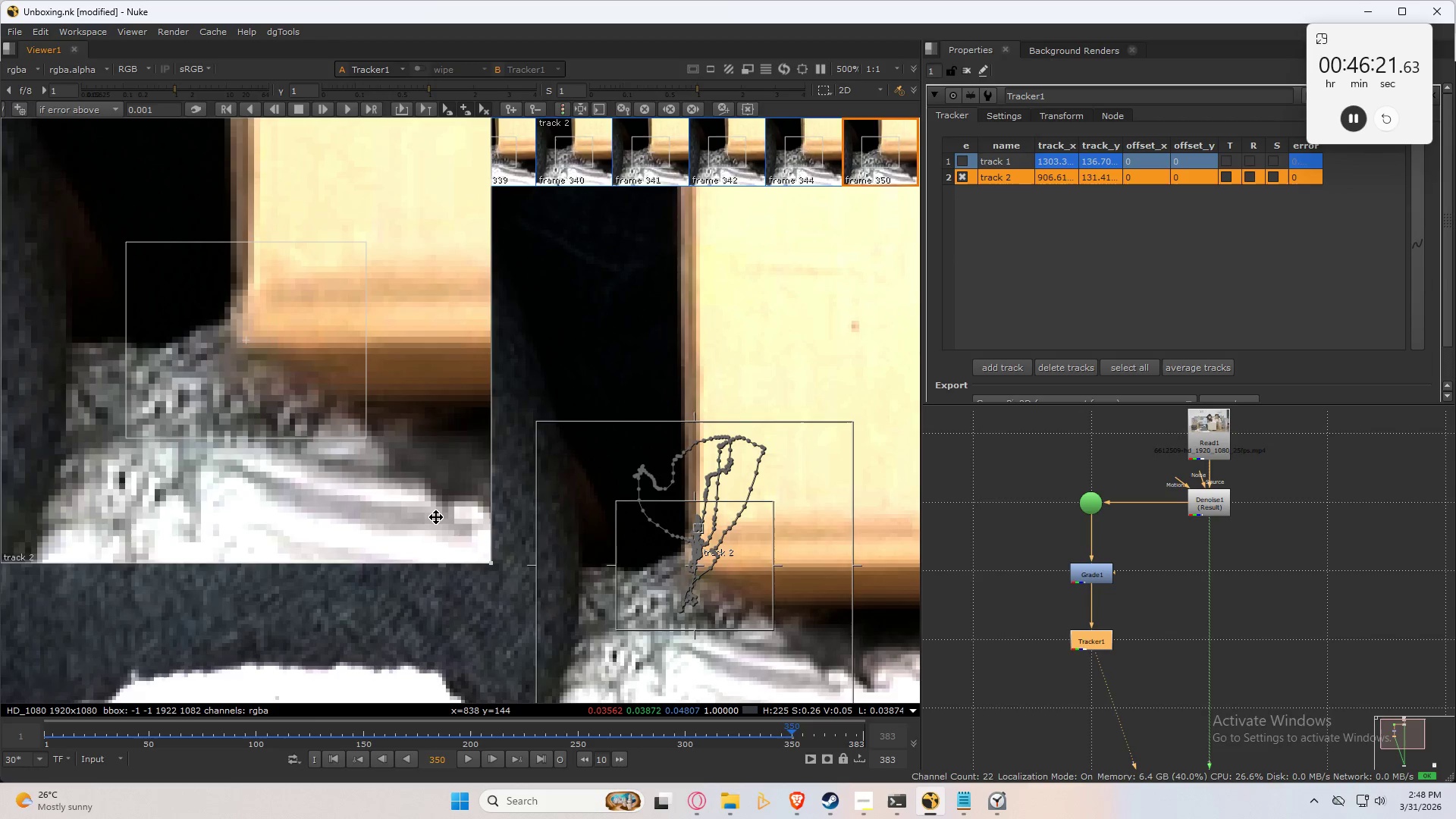 
key(Control+Numpad8)
 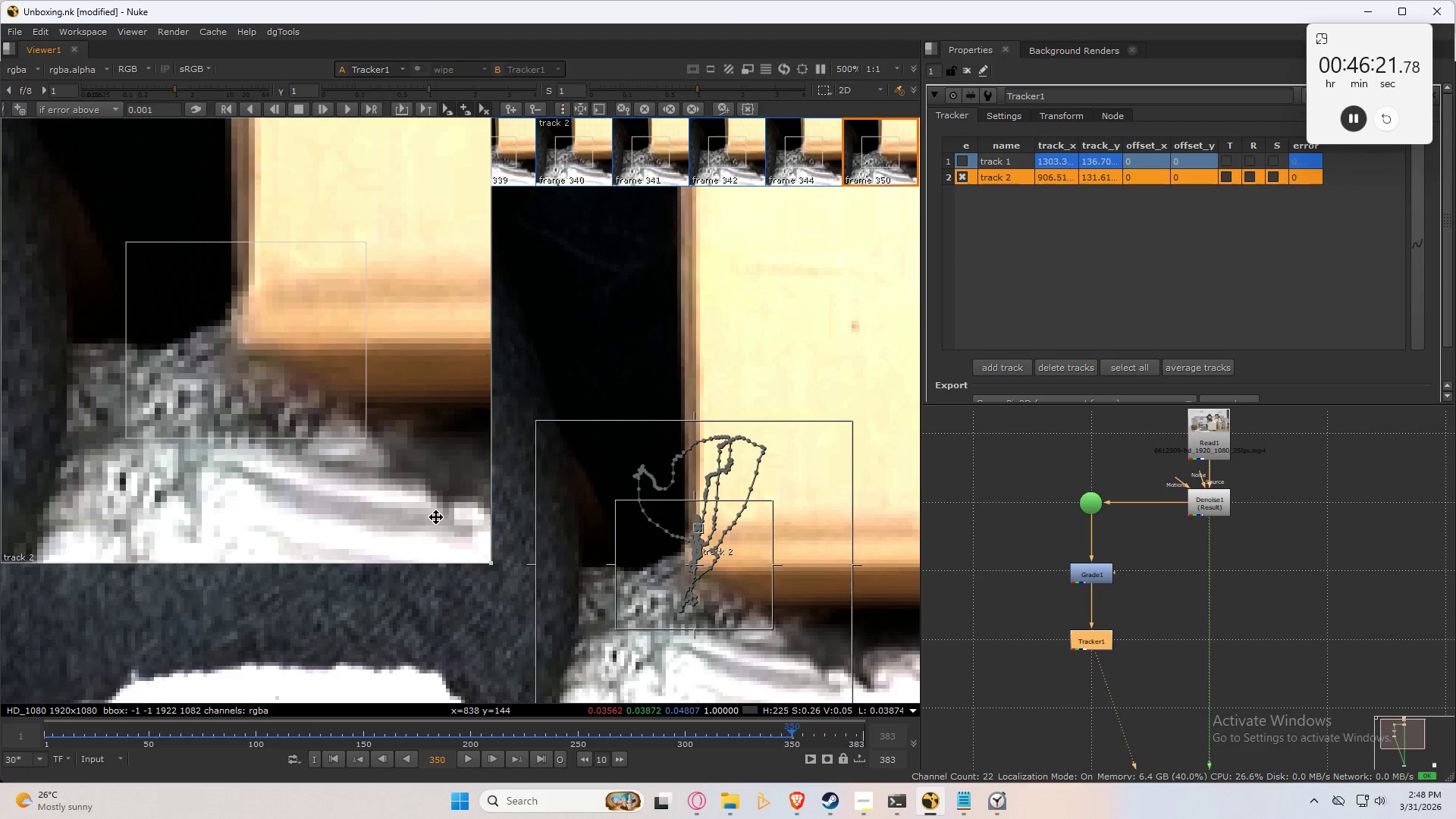 
key(Control+Numpad8)
 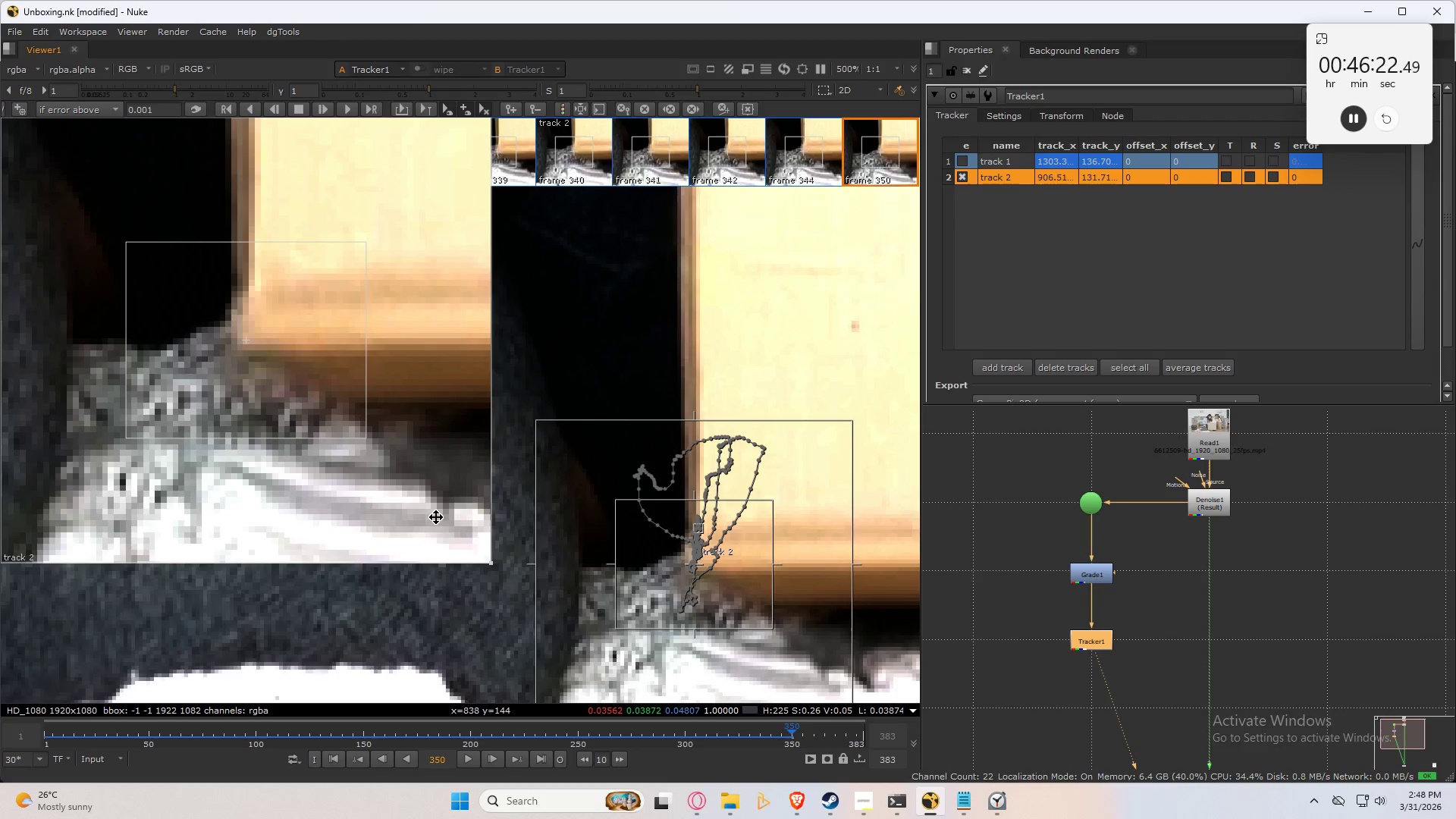 
key(ArrowLeft)
 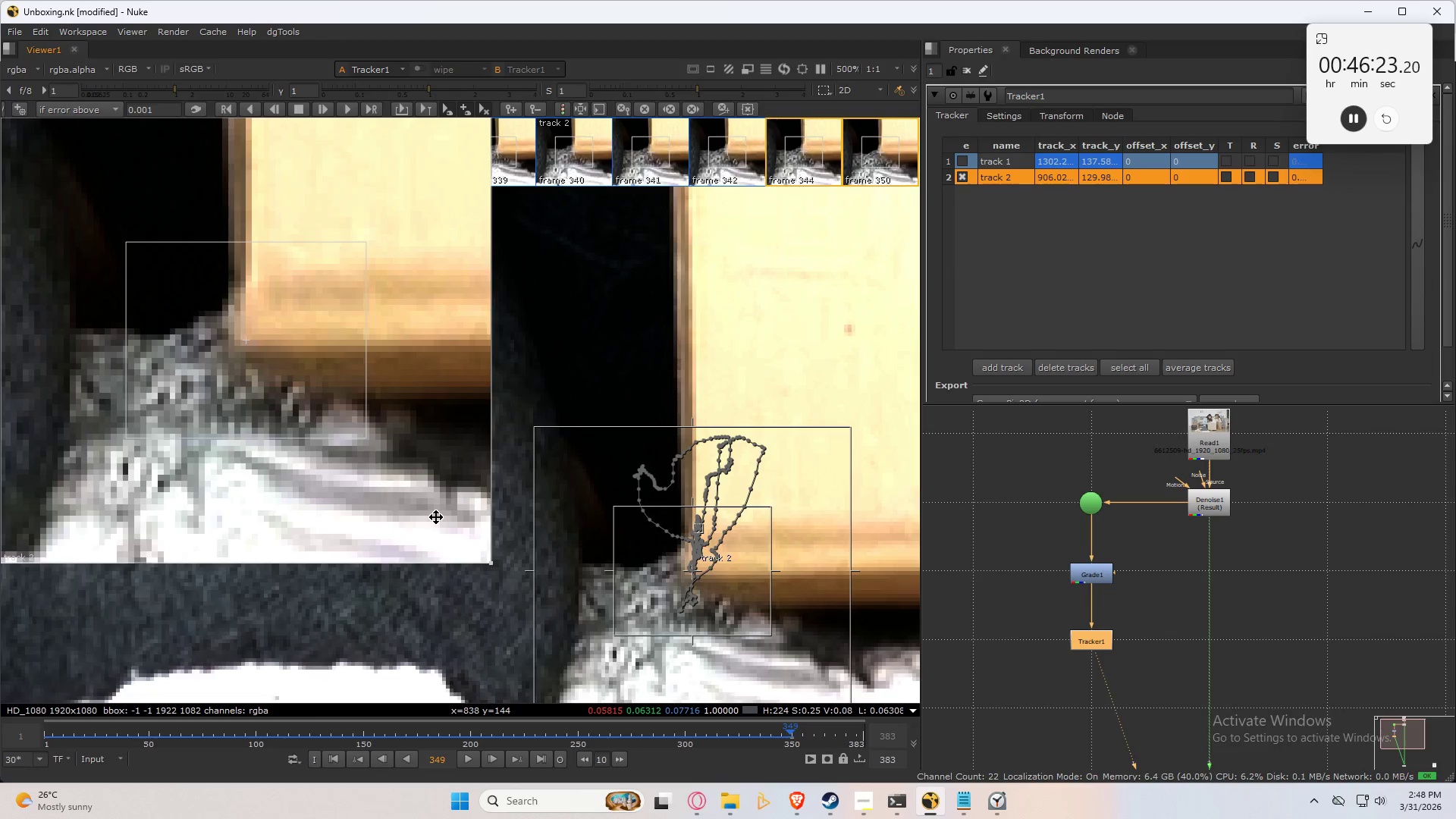 
key(ArrowRight)
 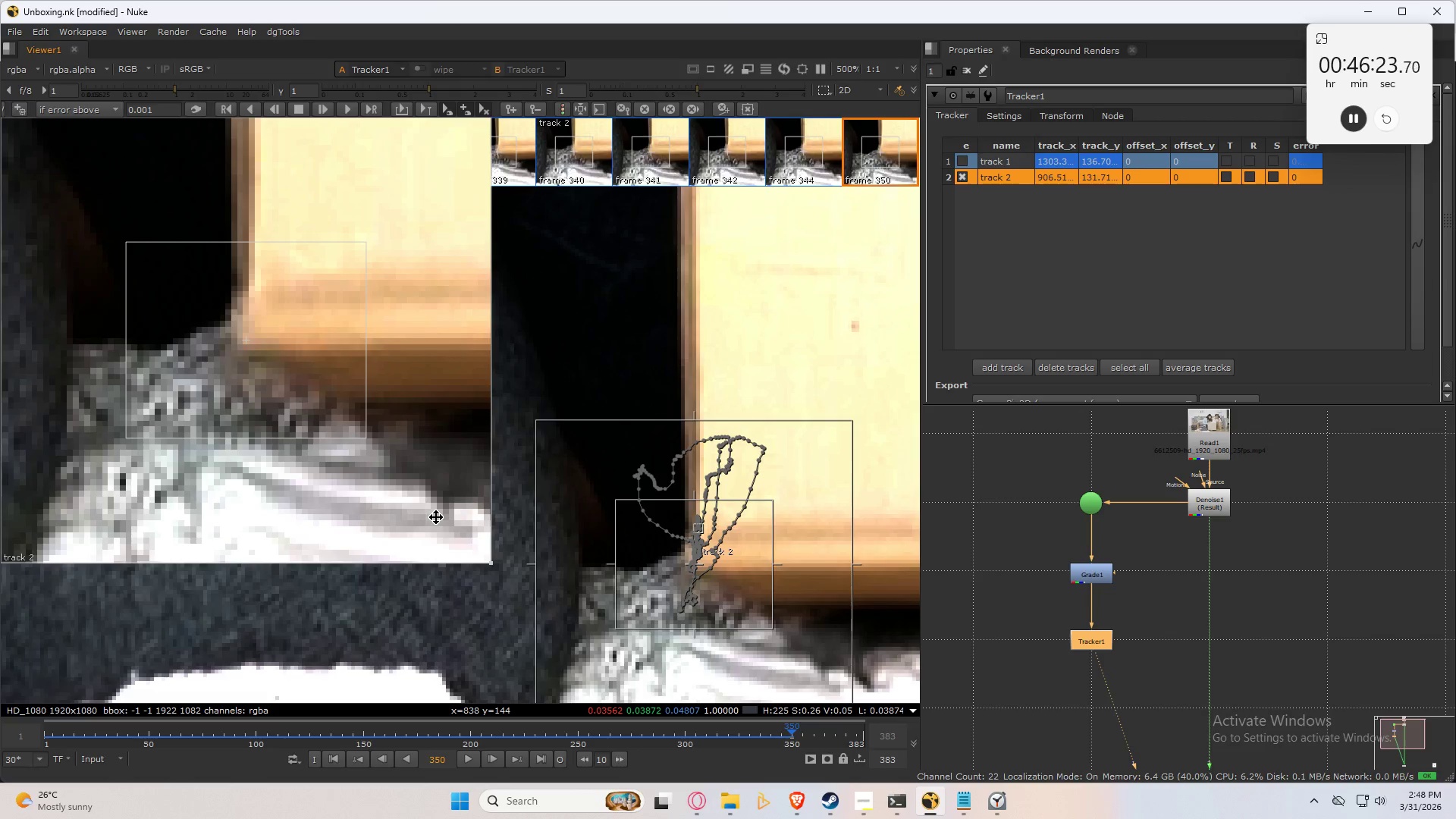 
key(ArrowLeft)
 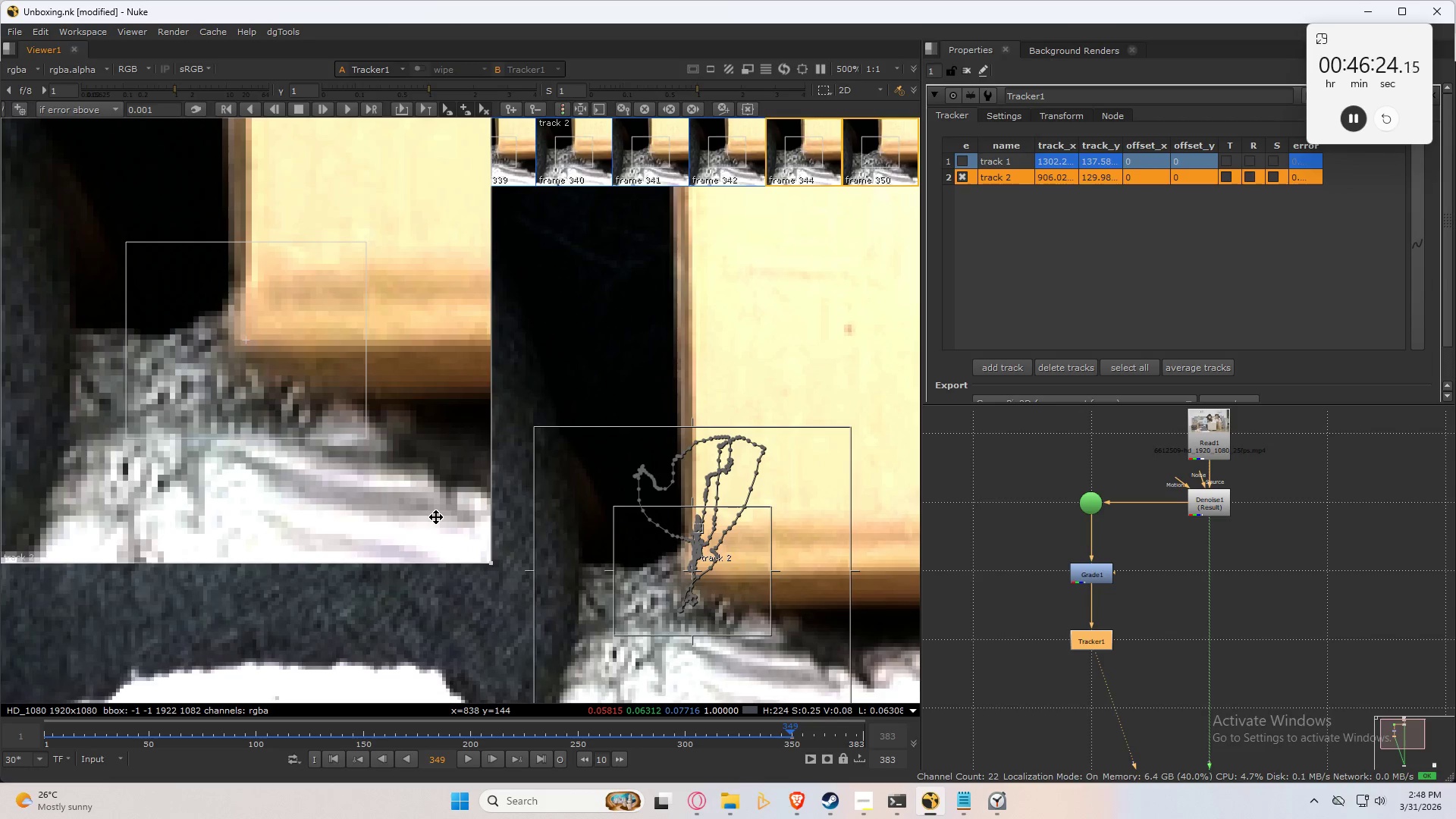 
key(ArrowRight)
 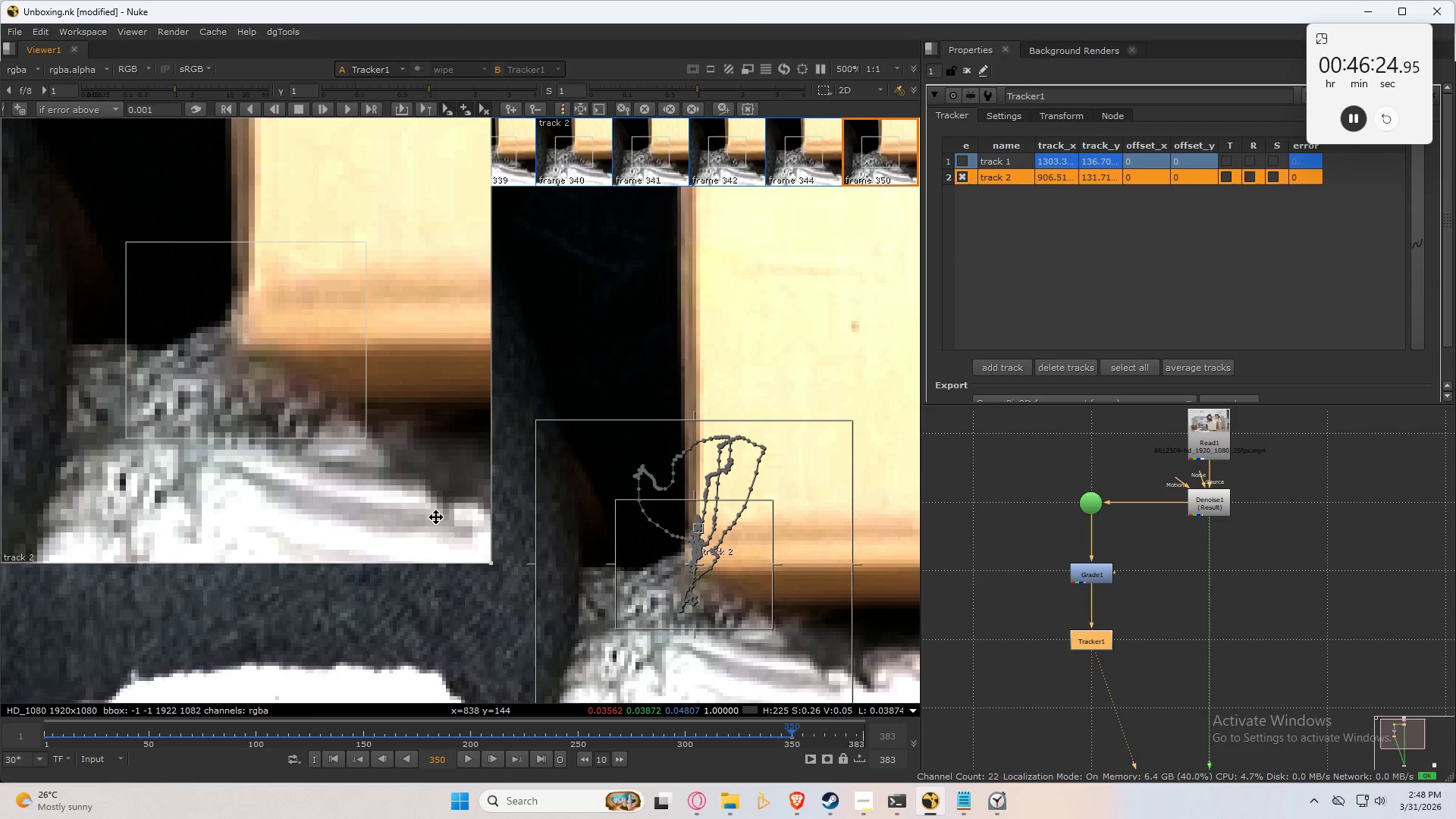 
key(Control+Numpad6)
 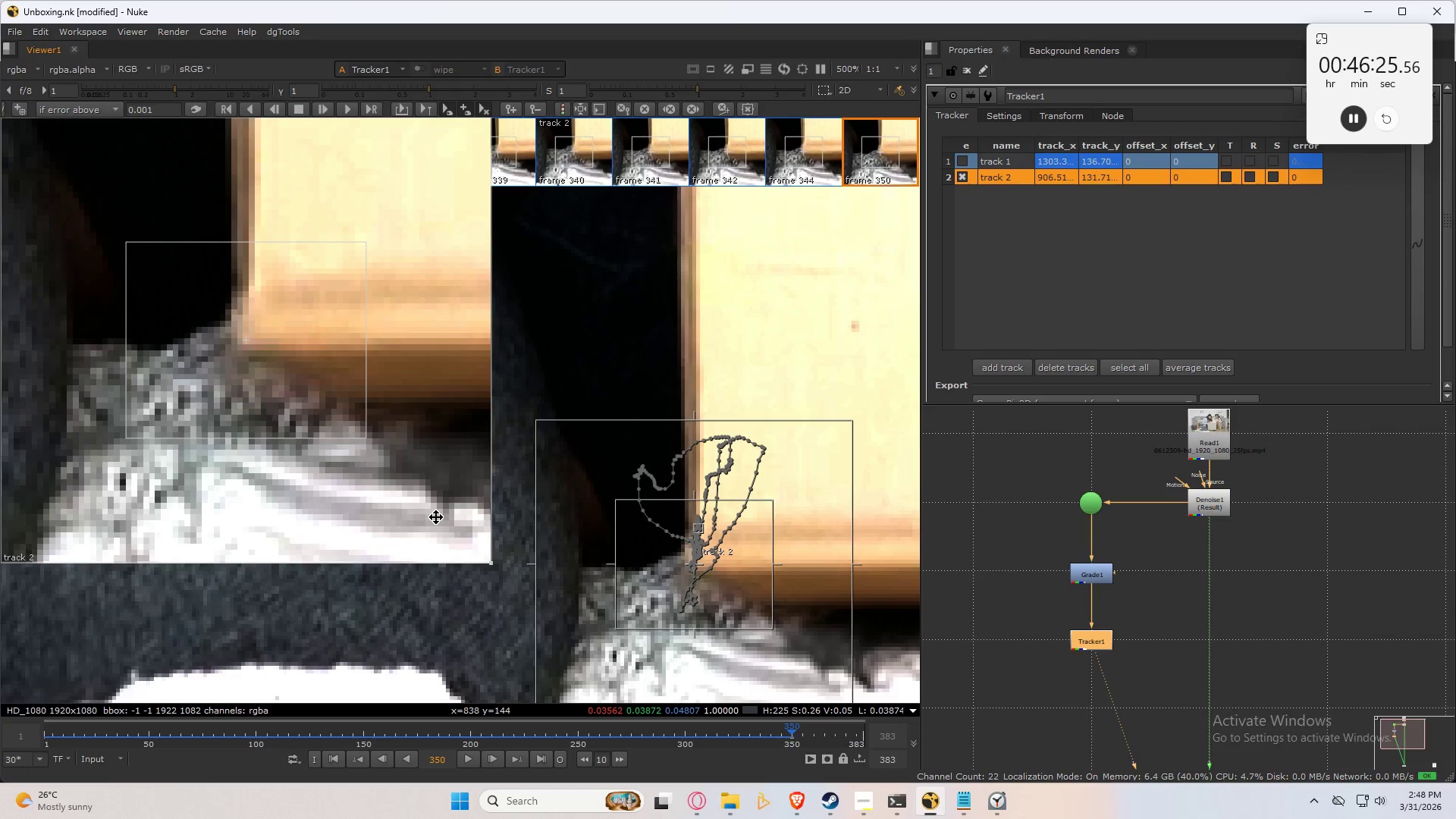 
key(Control+Numpad6)
 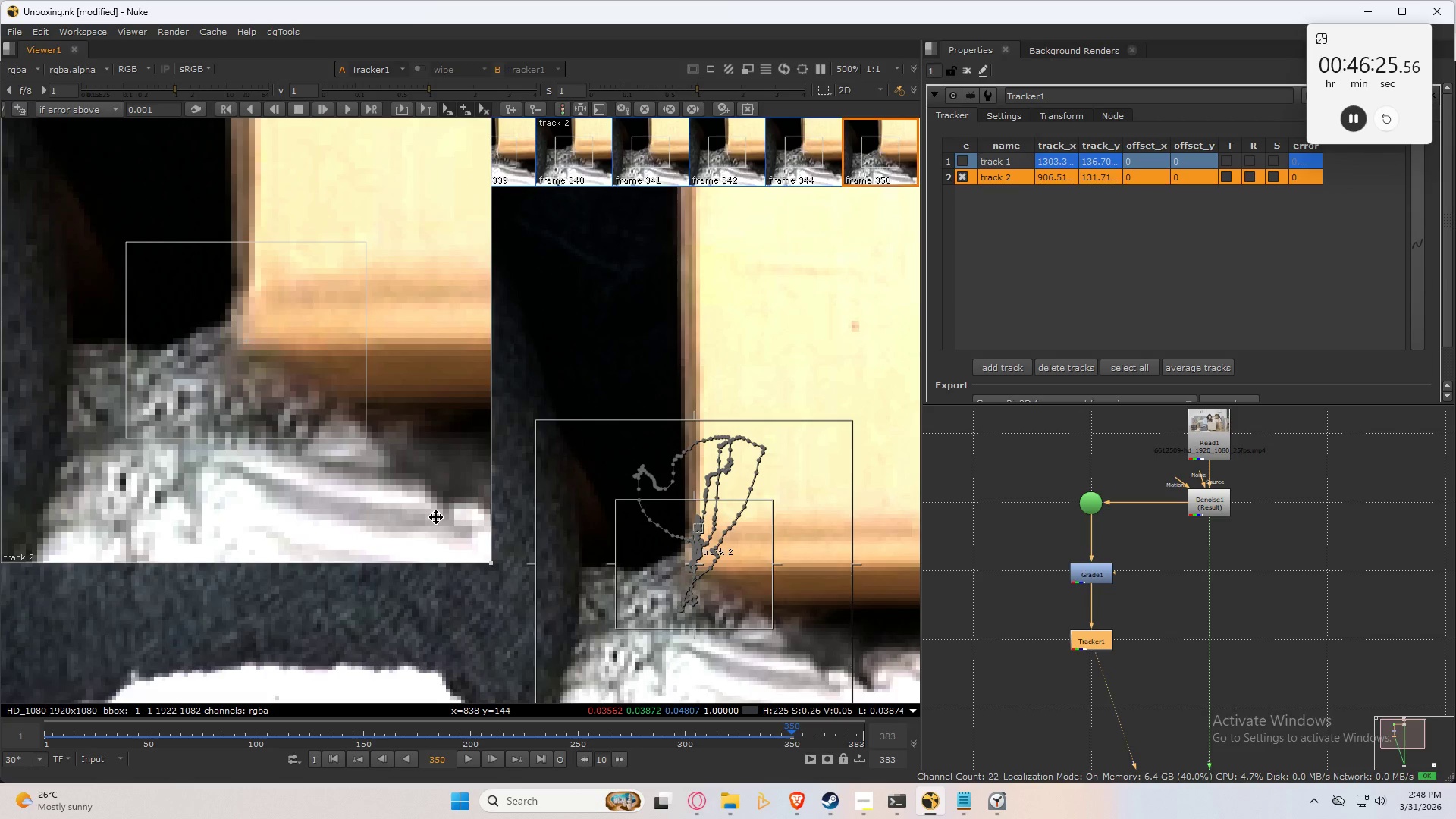 
key(Control+Numpad6)
 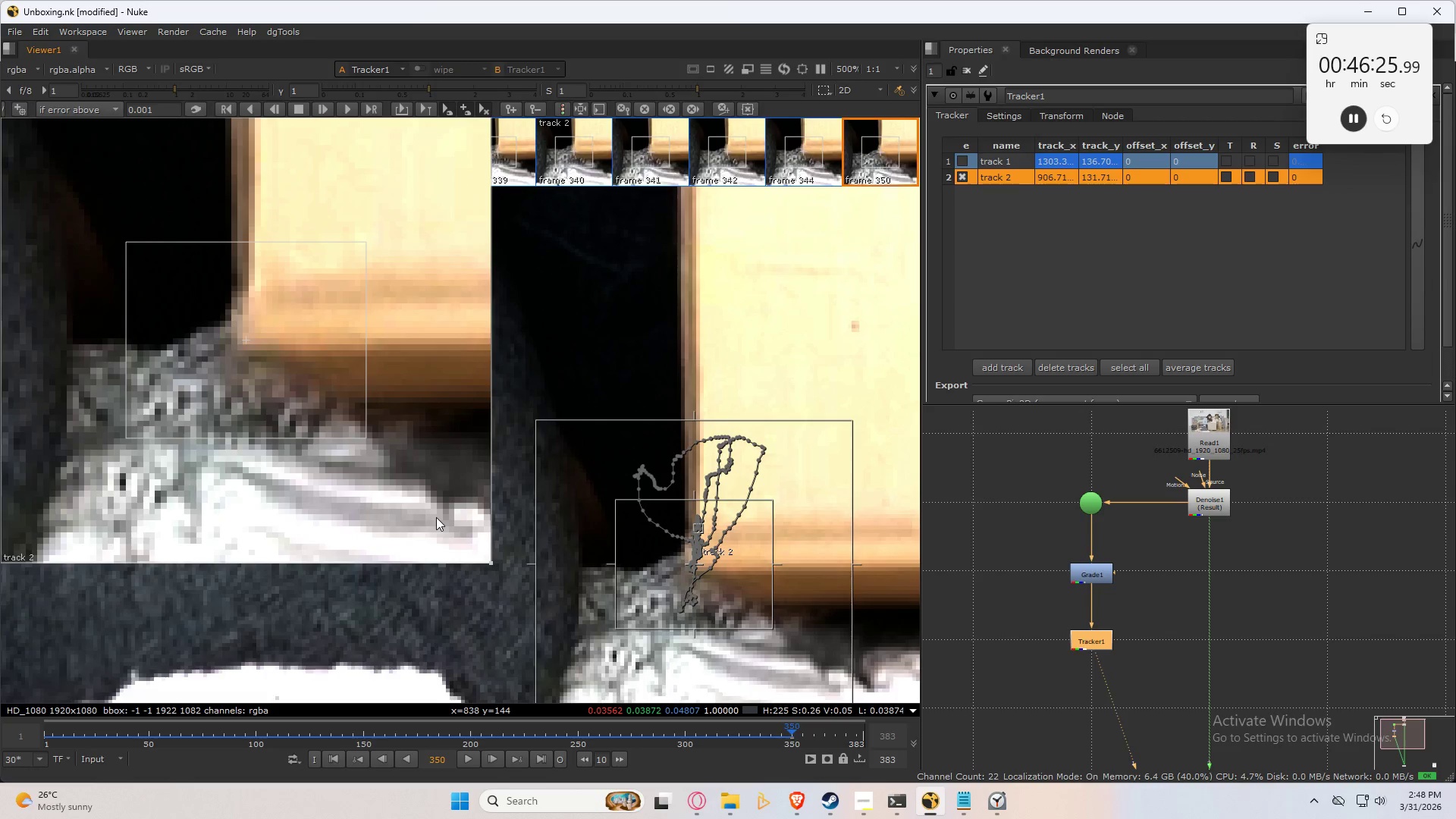 
key(Control+Numpad6)
 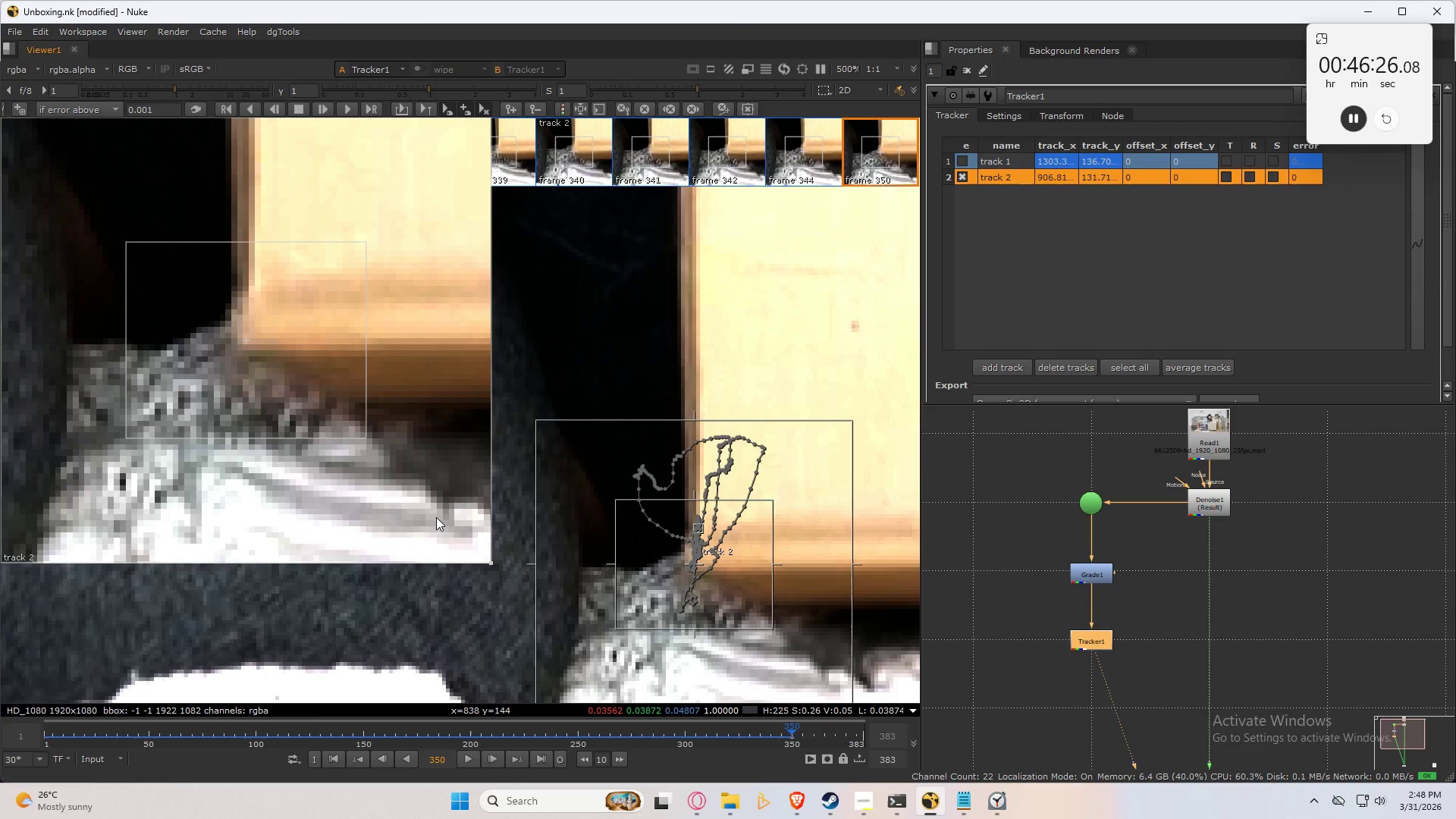 
key(Control+Numpad6)
 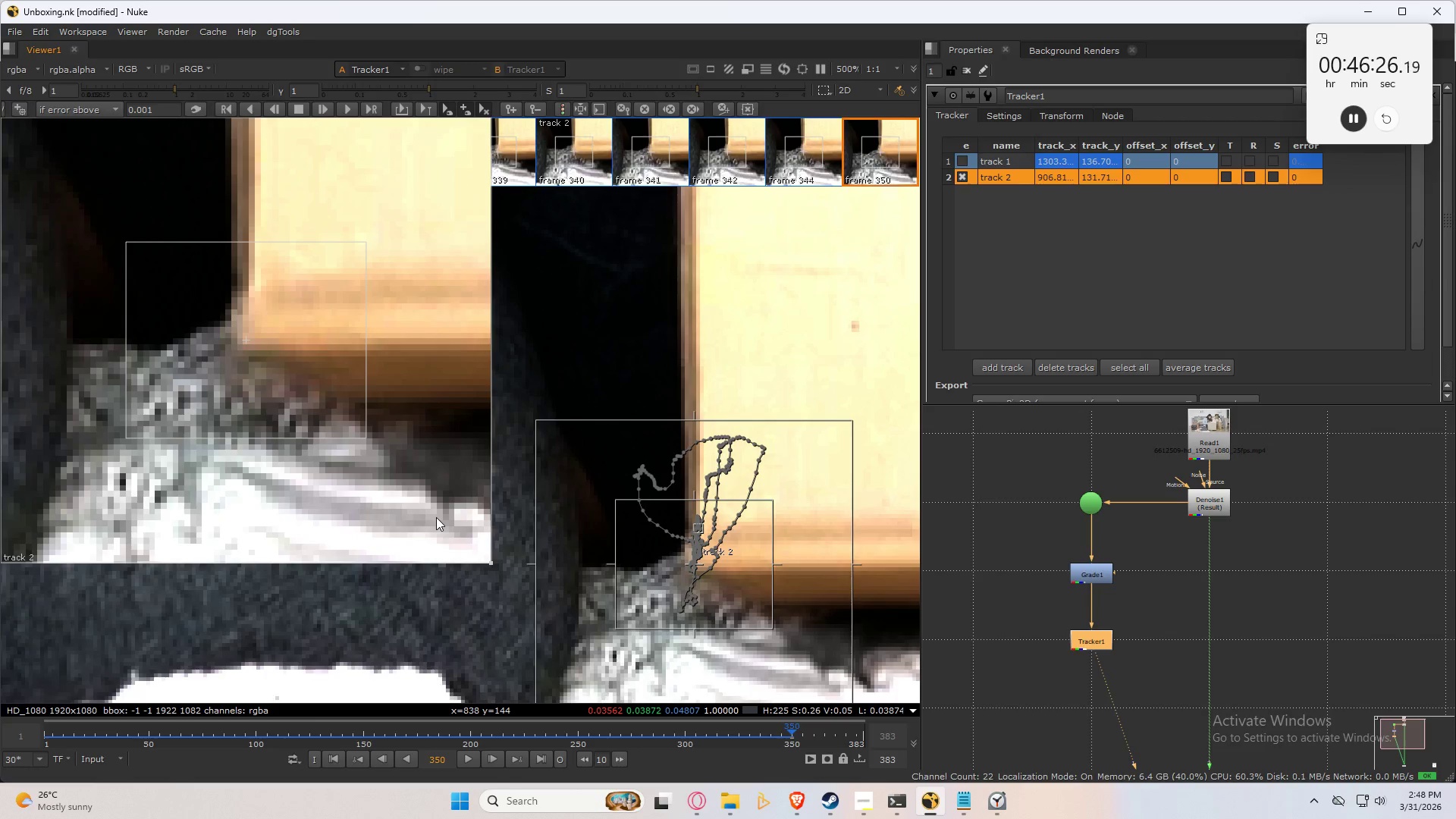 
key(Control+Numpad6)
 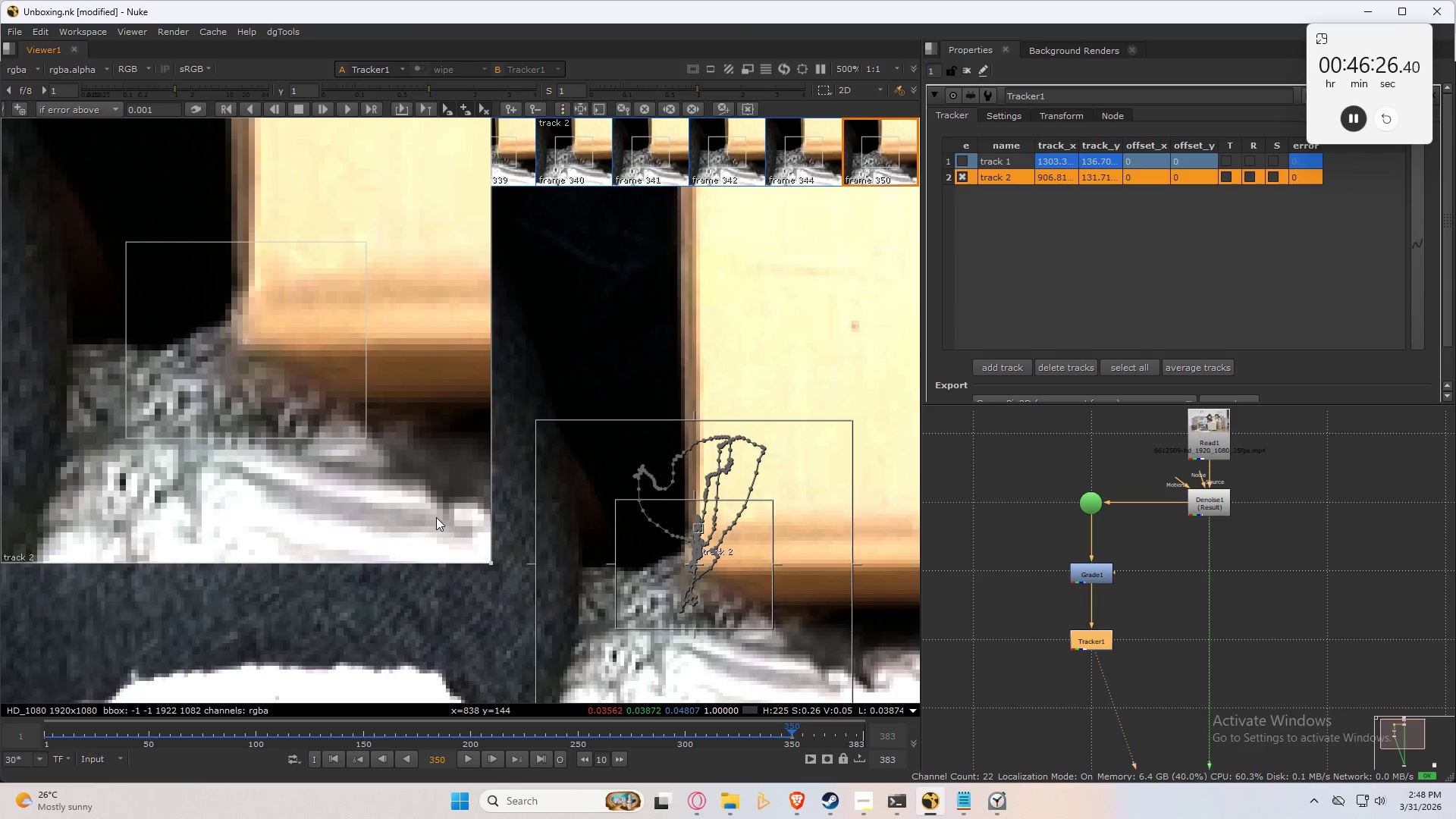 
key(Control+Numpad6)
 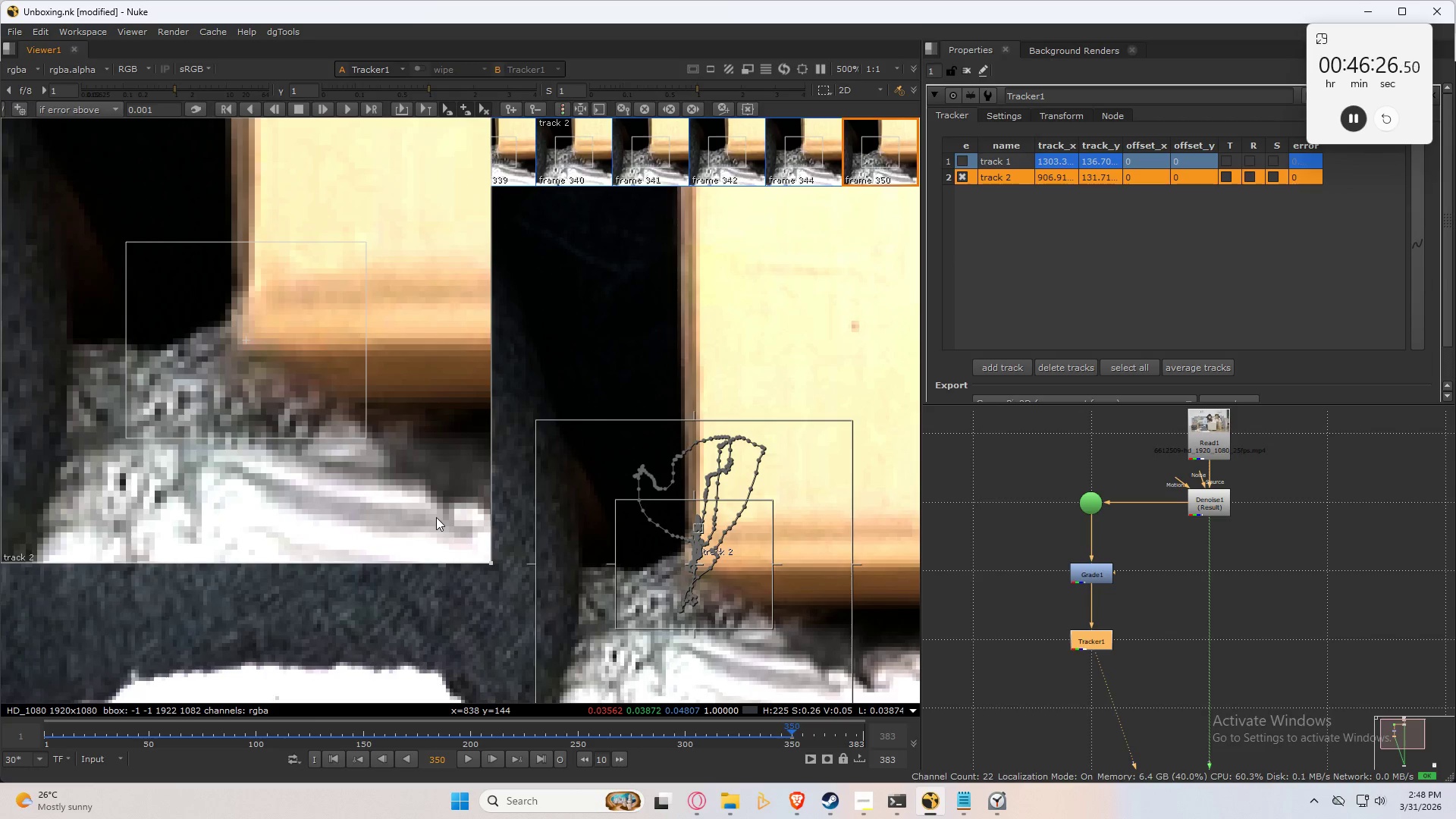 
key(Control+Numpad6)
 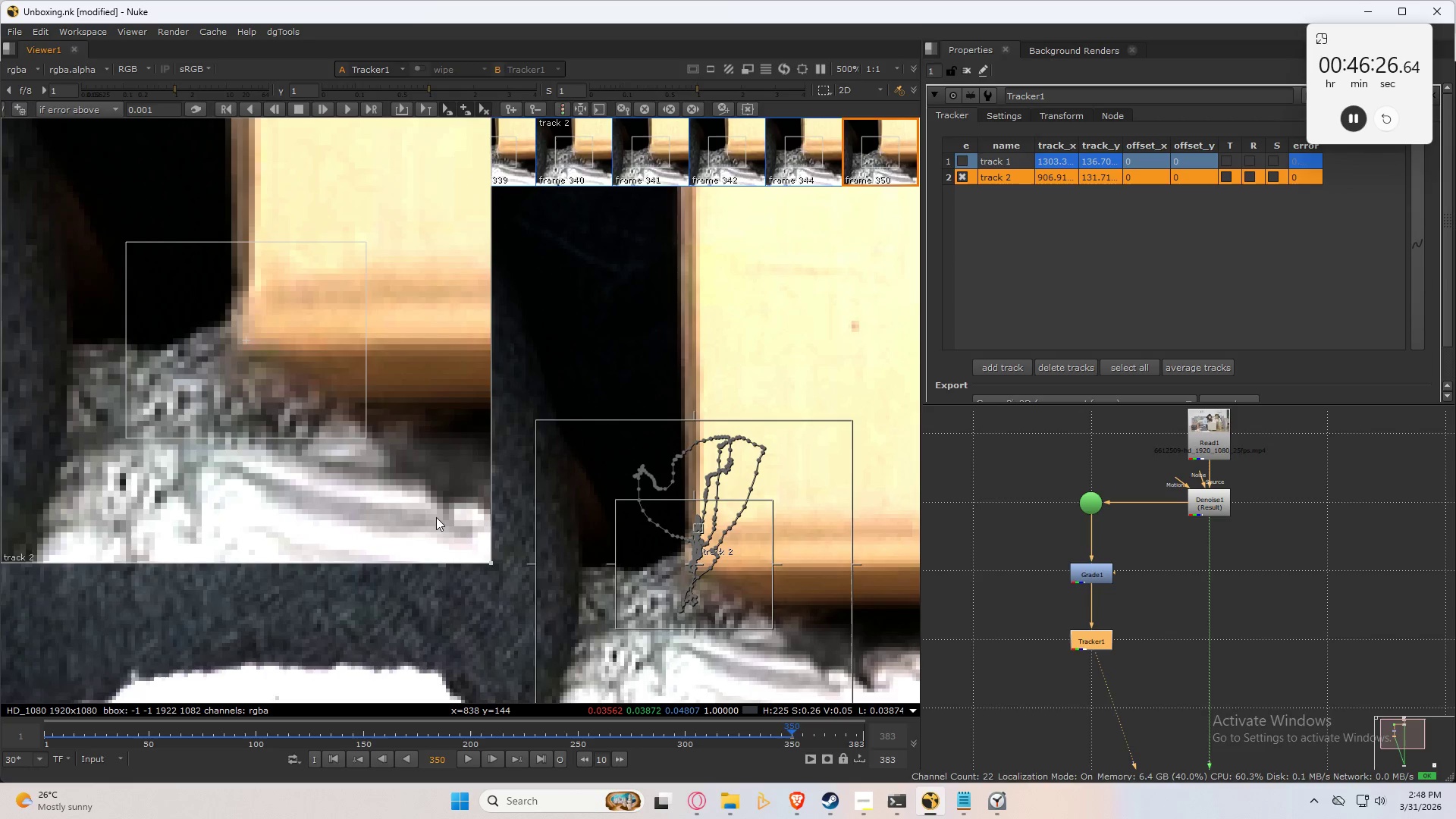 
key(Control+Numpad6)
 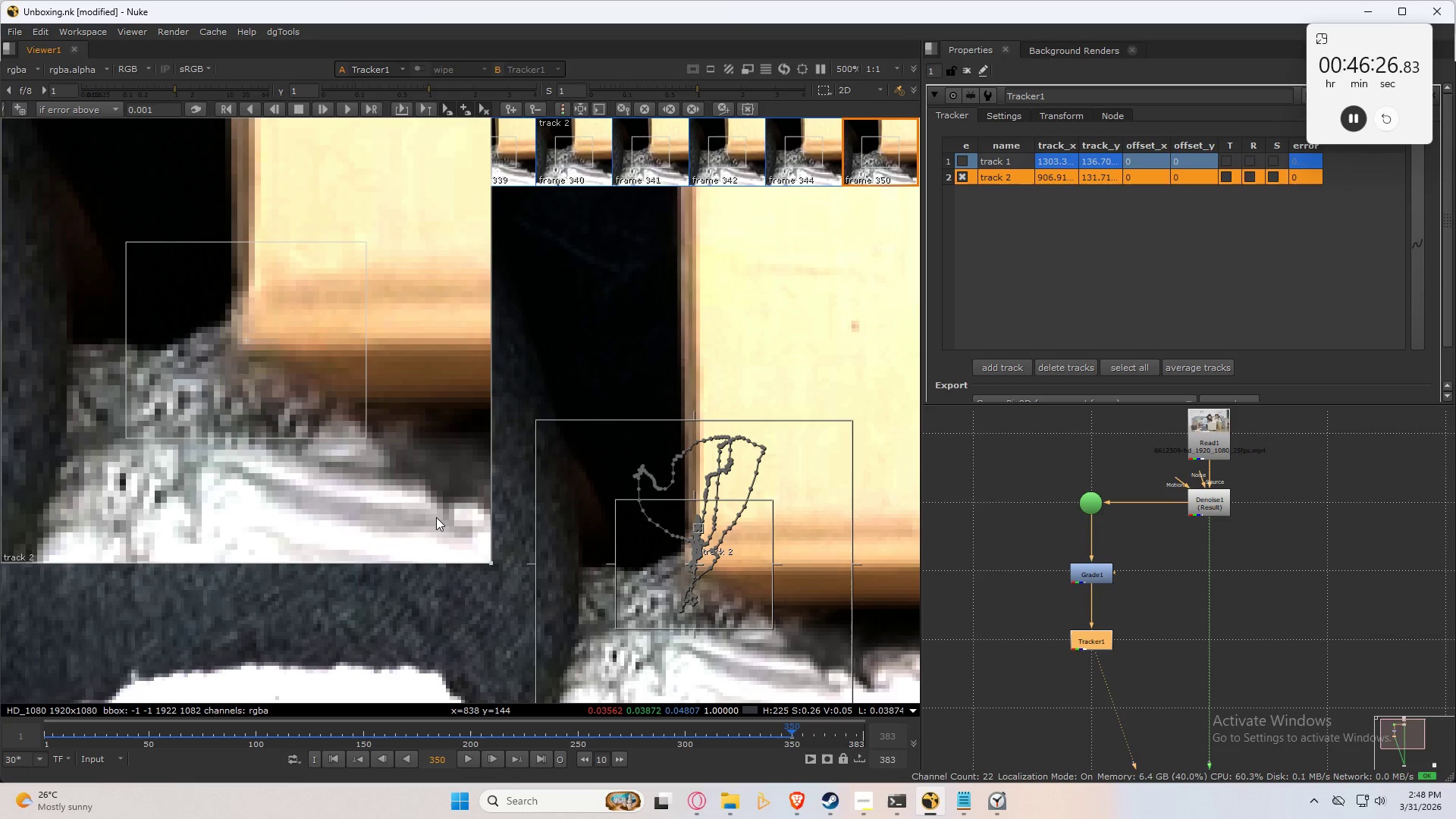 
key(Control+Numpad6)
 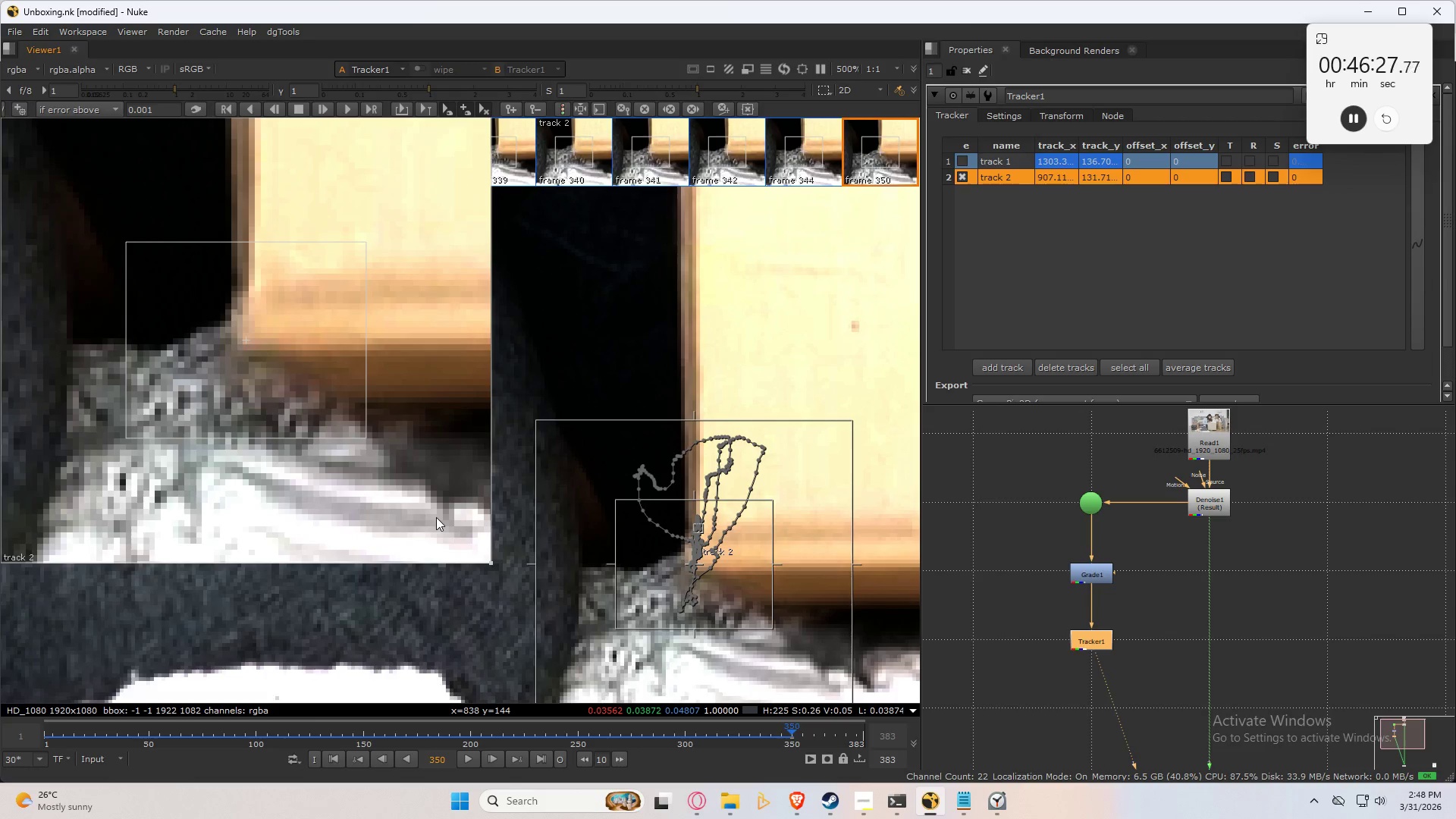 
key(ArrowLeft)
 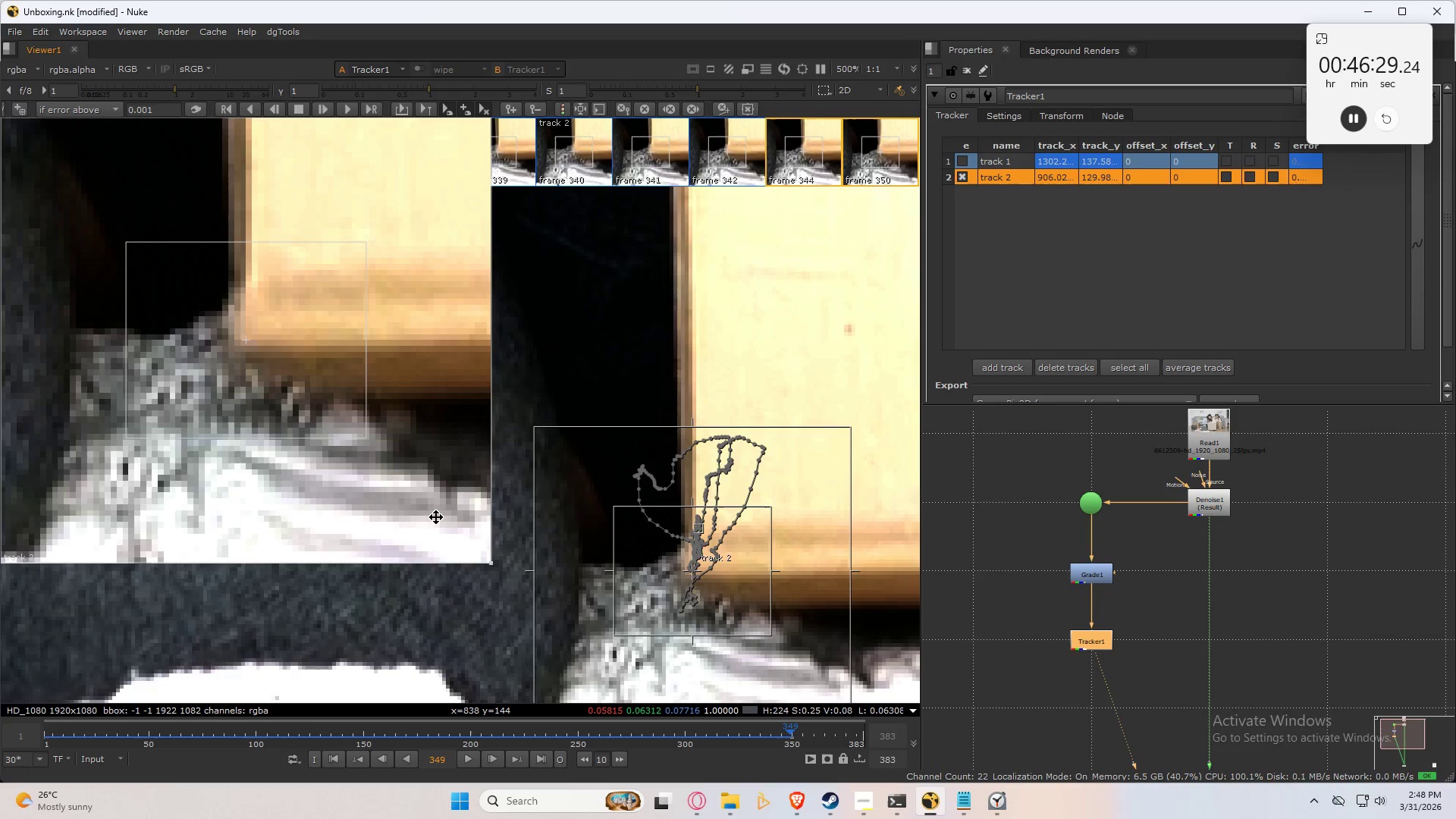 
key(ArrowRight)
 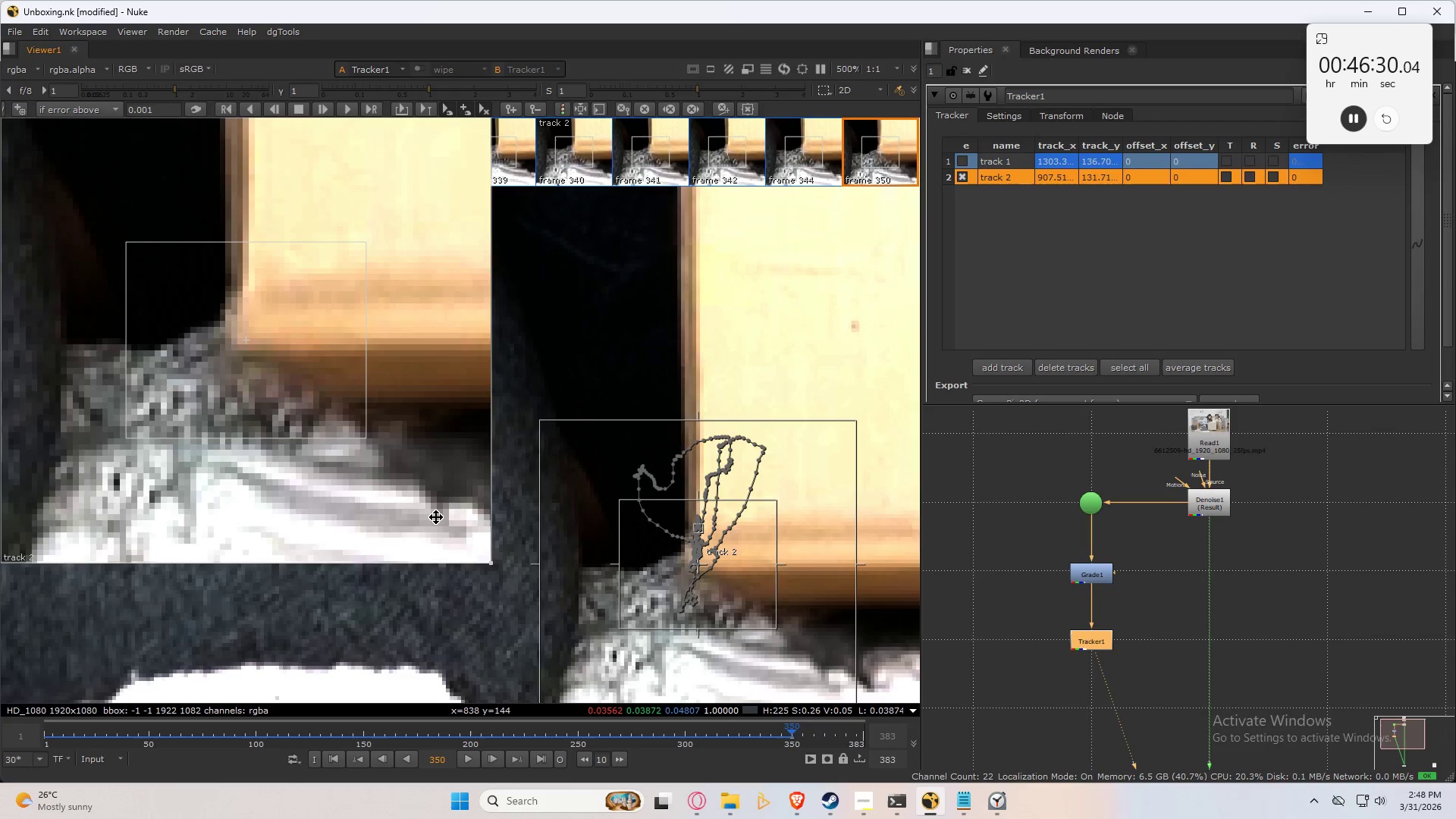 
key(ArrowLeft)
 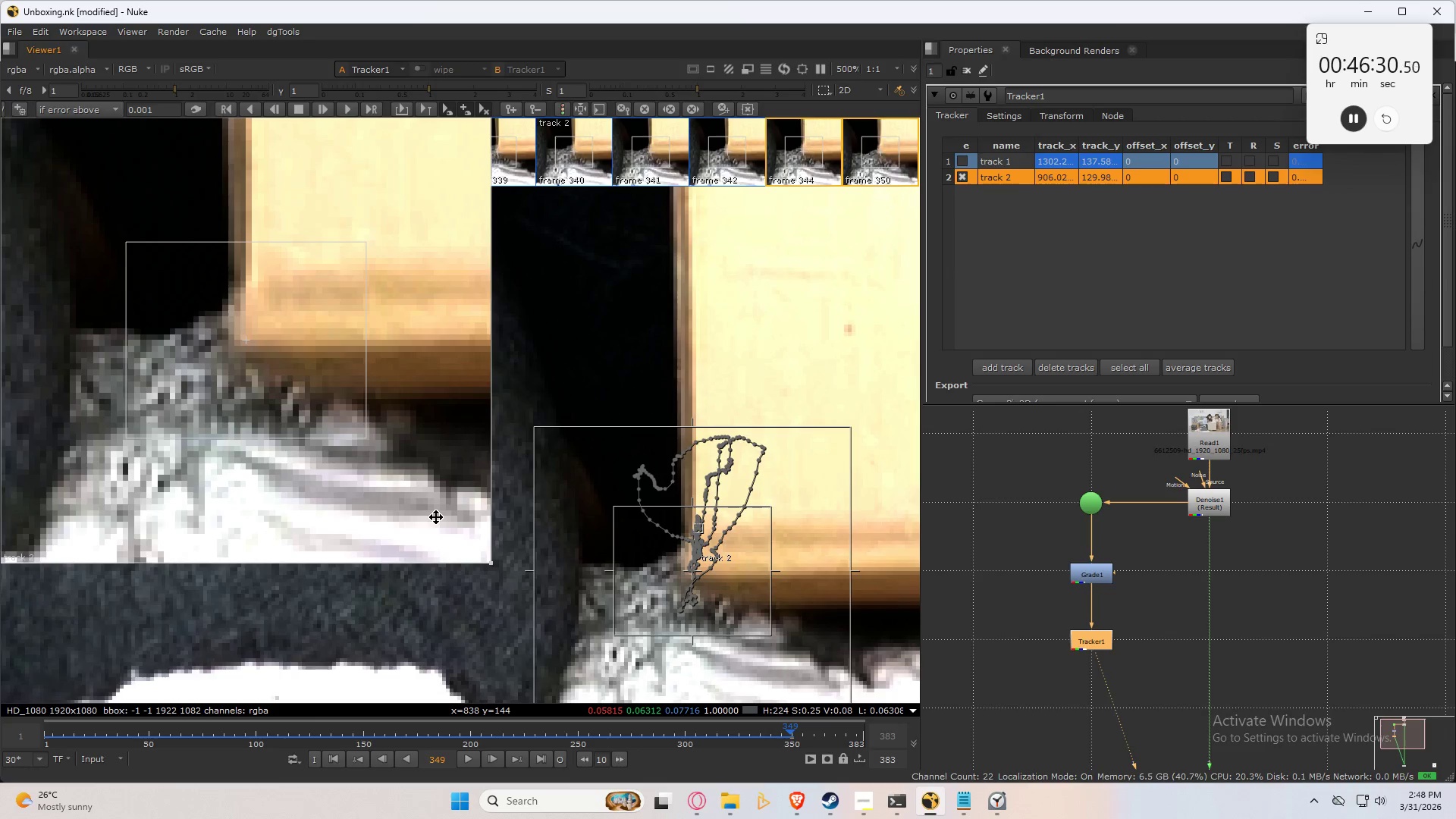 
key(ArrowRight)
 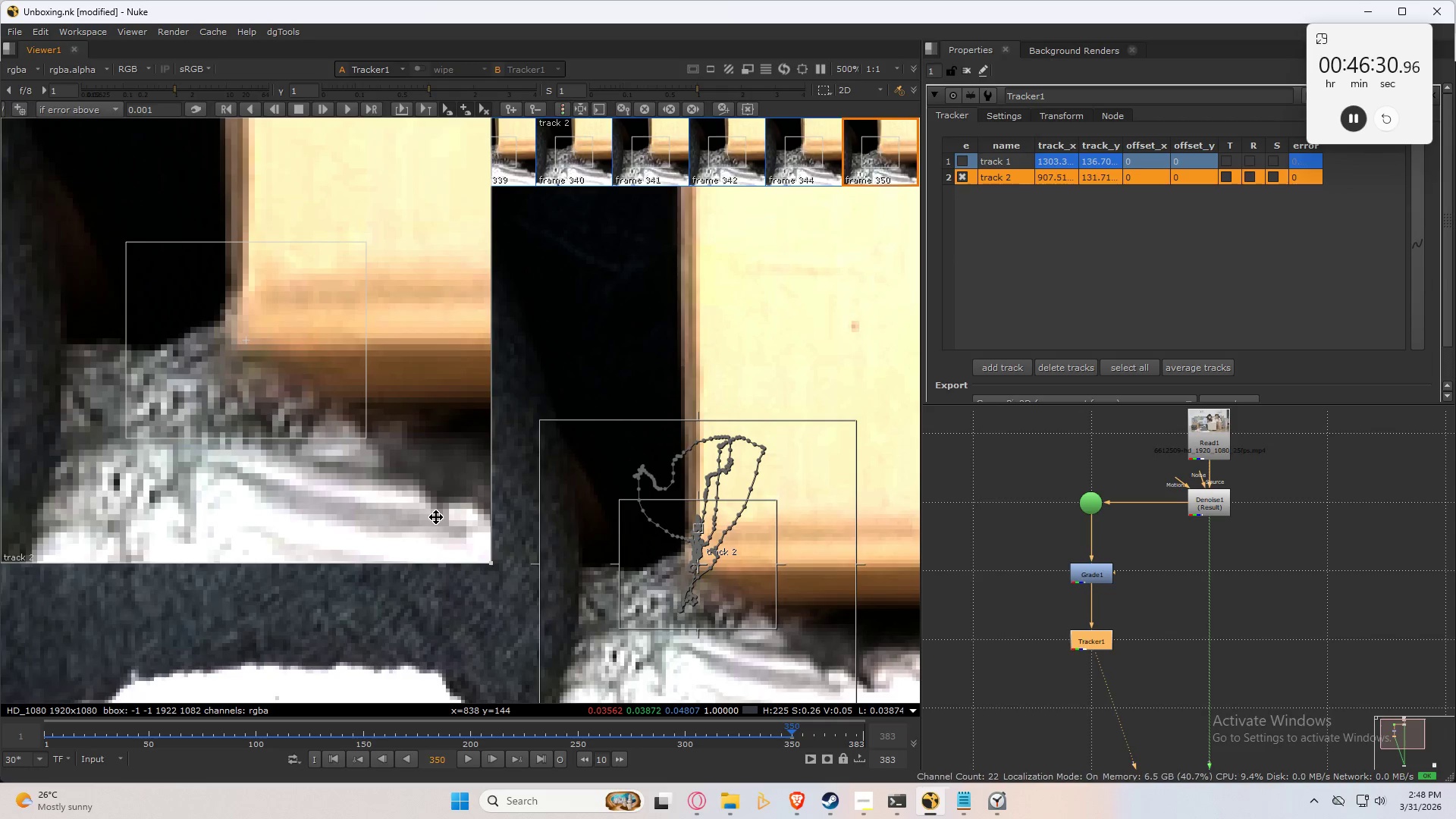 
key(Control+S)
 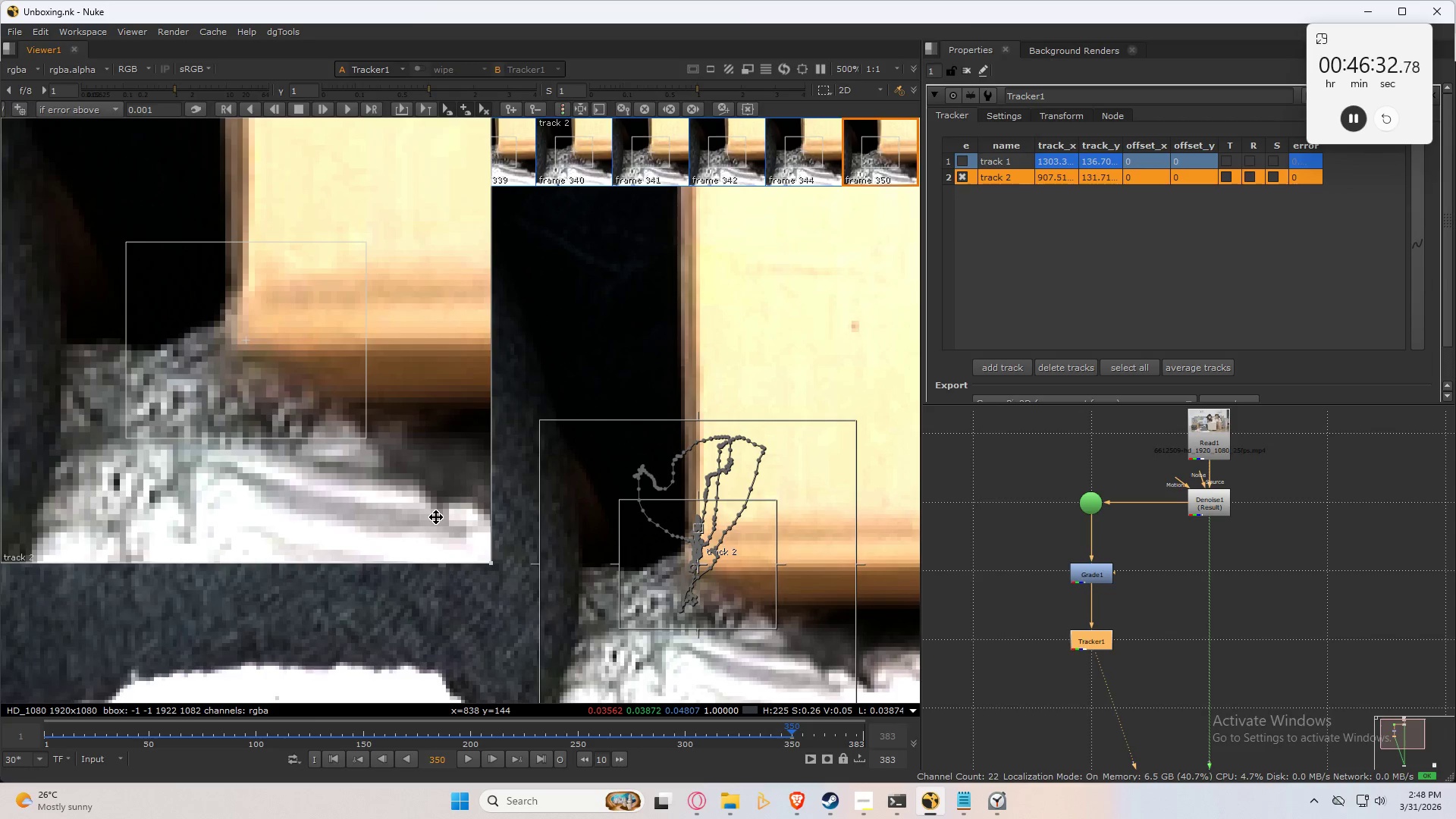 
key(Control+ArrowLeft)
 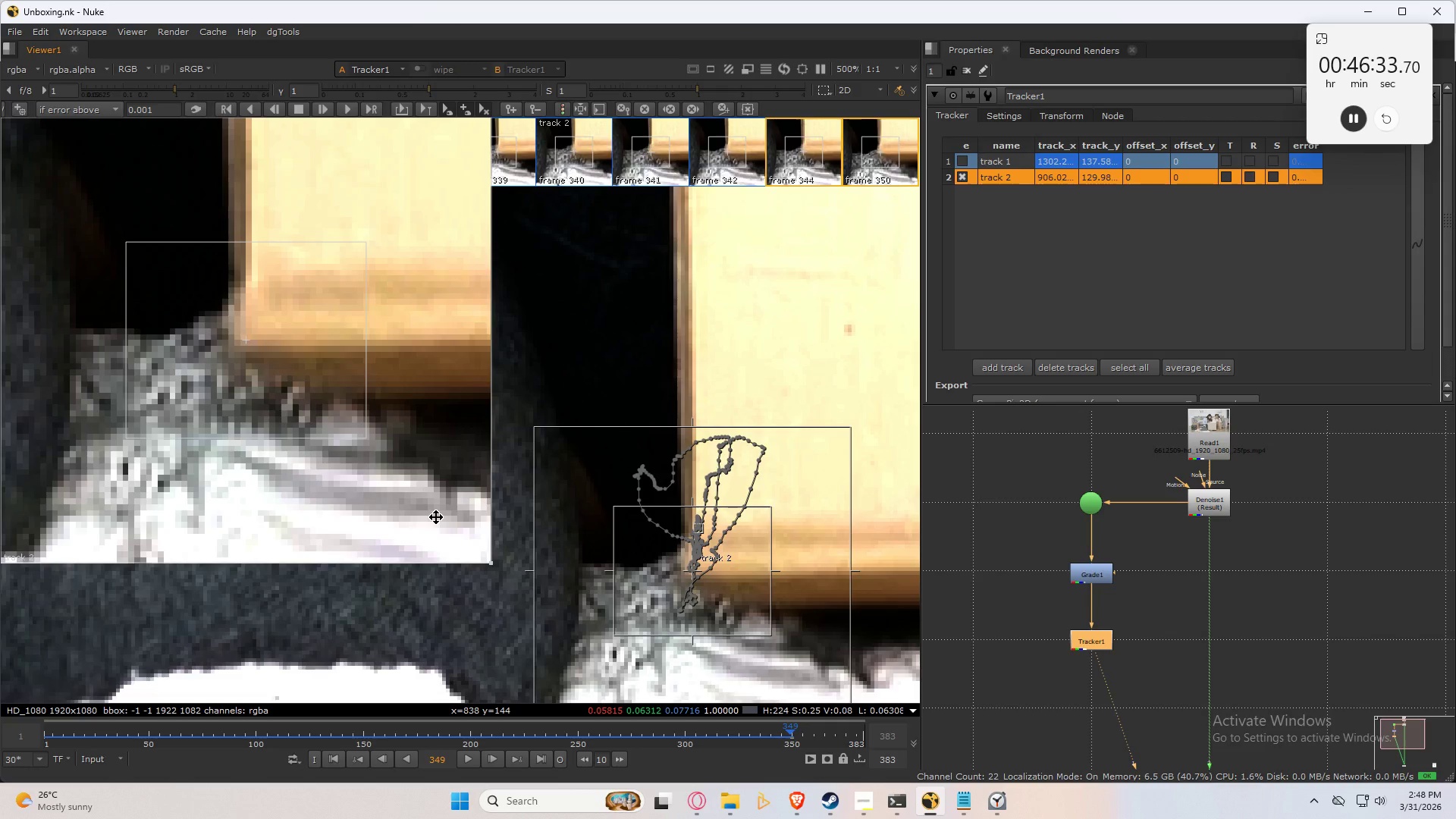 
key(Control+ArrowRight)
 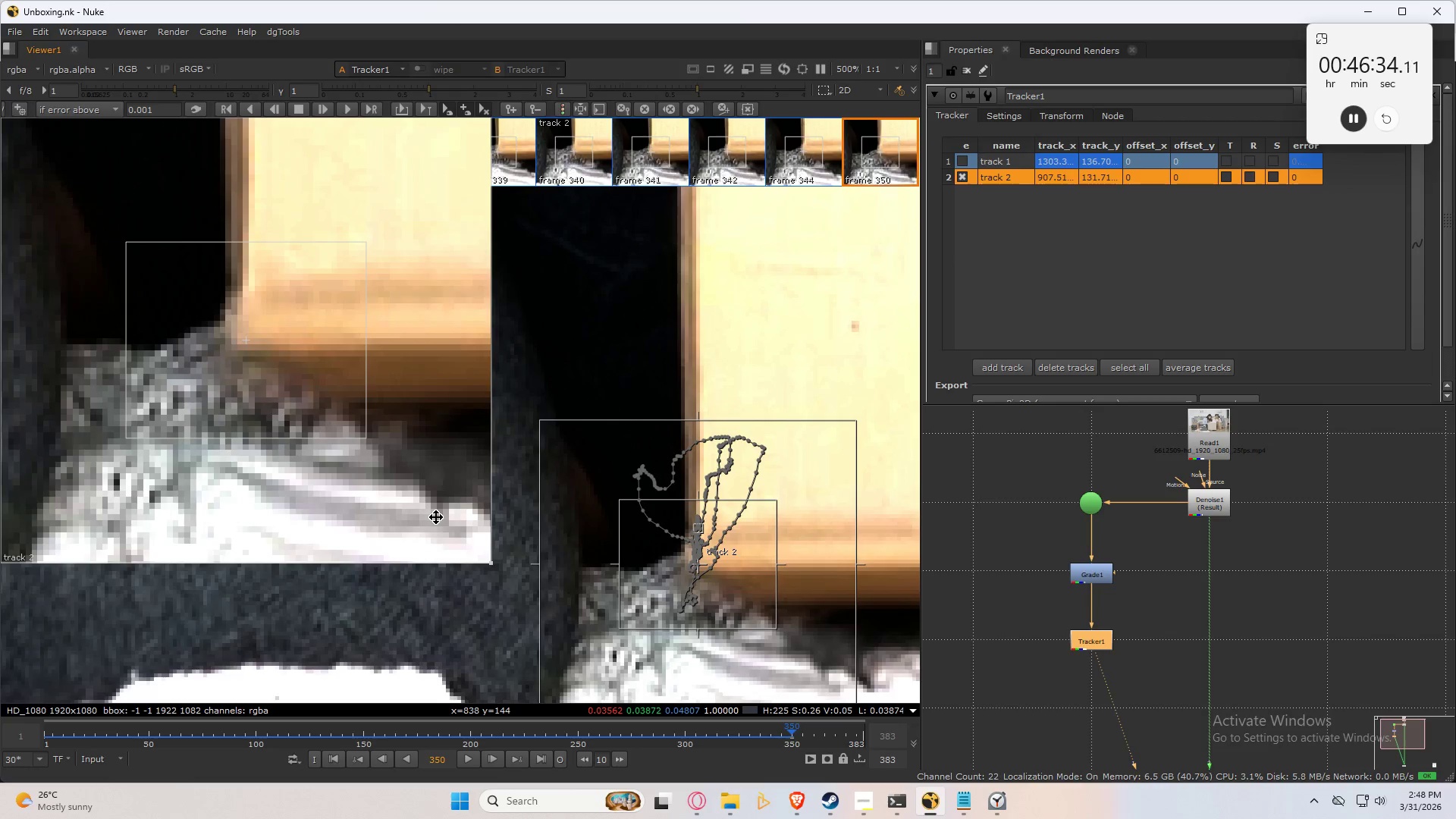 
key(Control+Numpad4)
 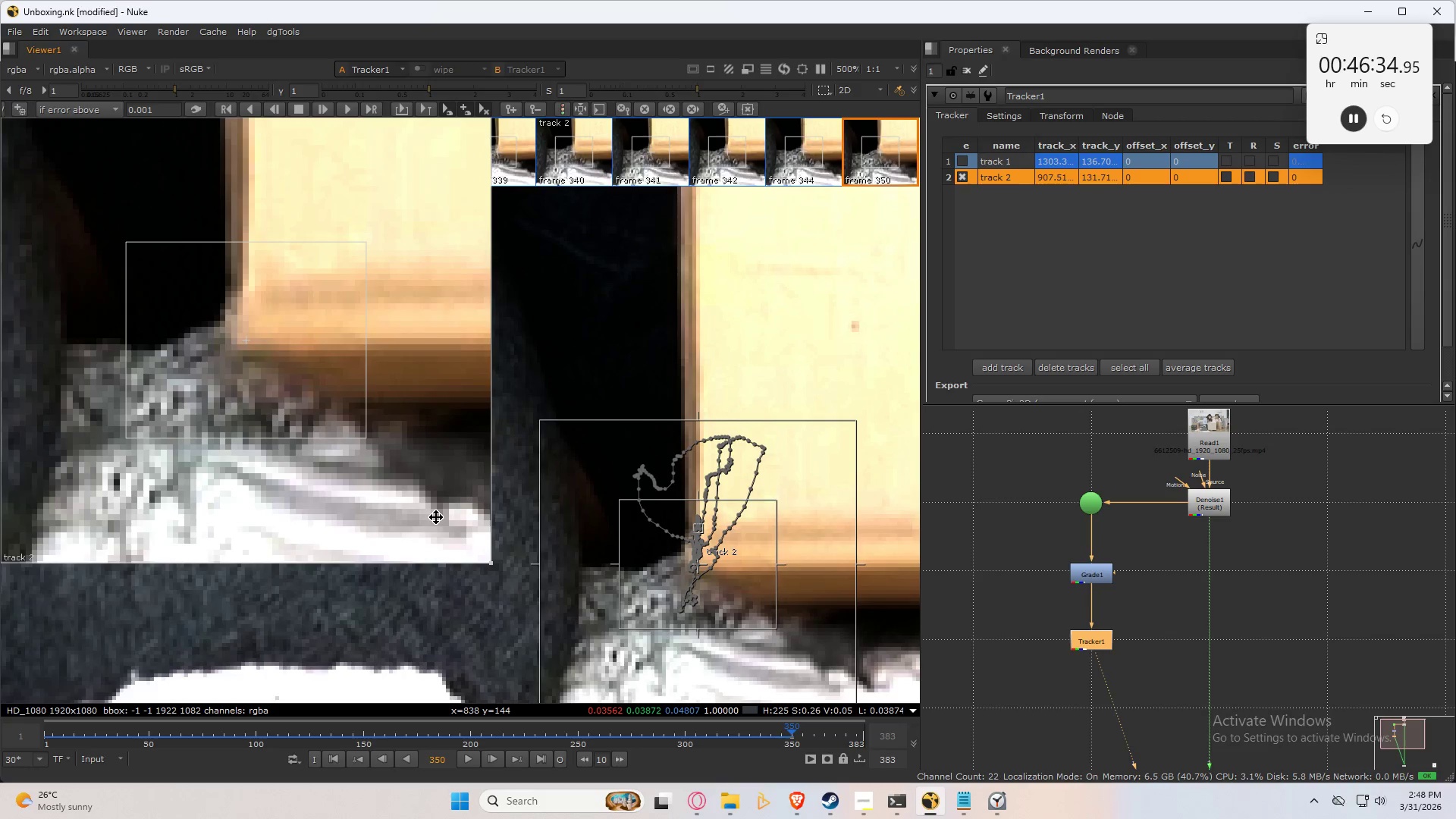 
key(Control+Numpad4)
 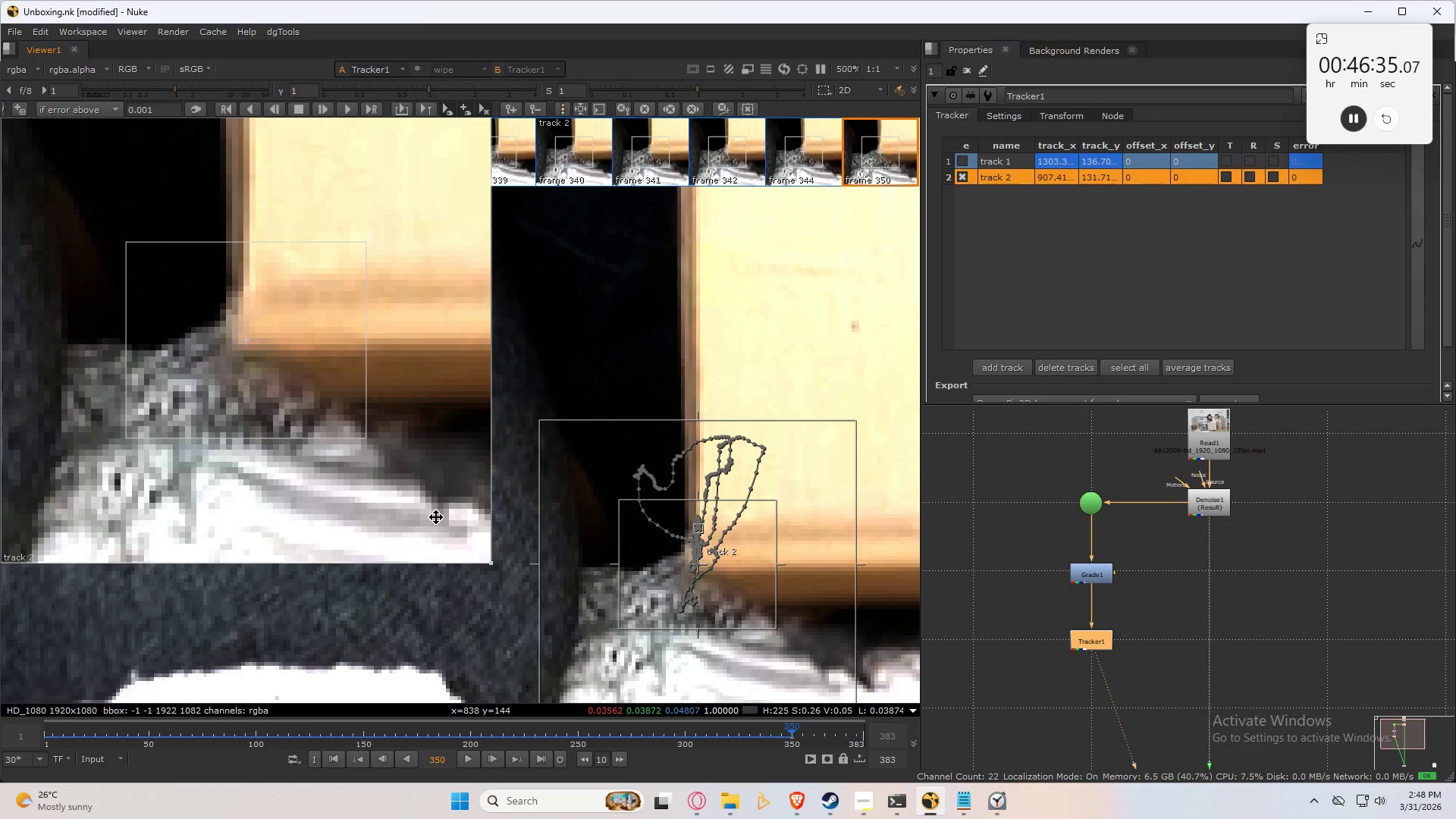 
key(Control+Numpad4)
 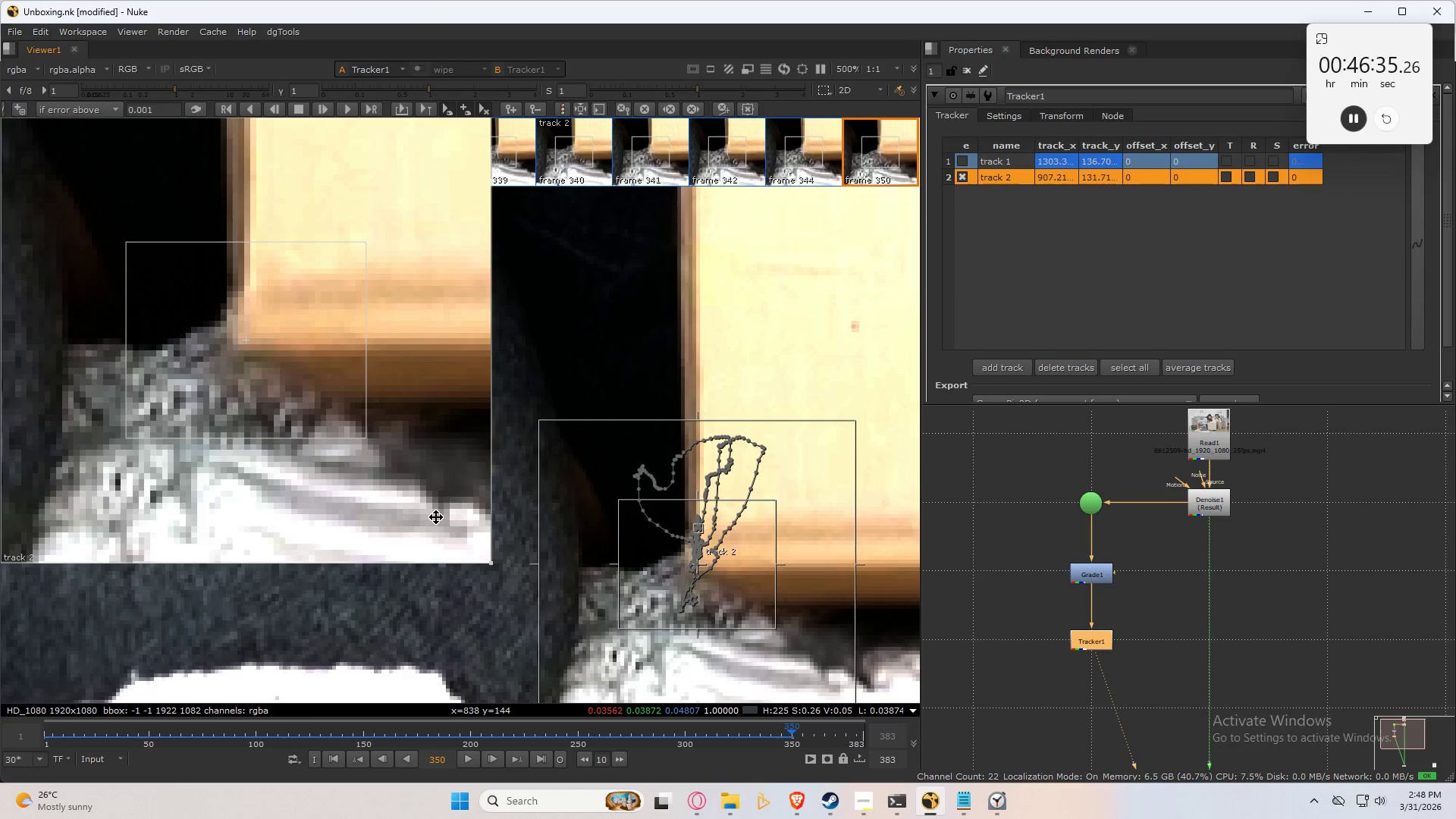 
key(Control+Numpad4)
 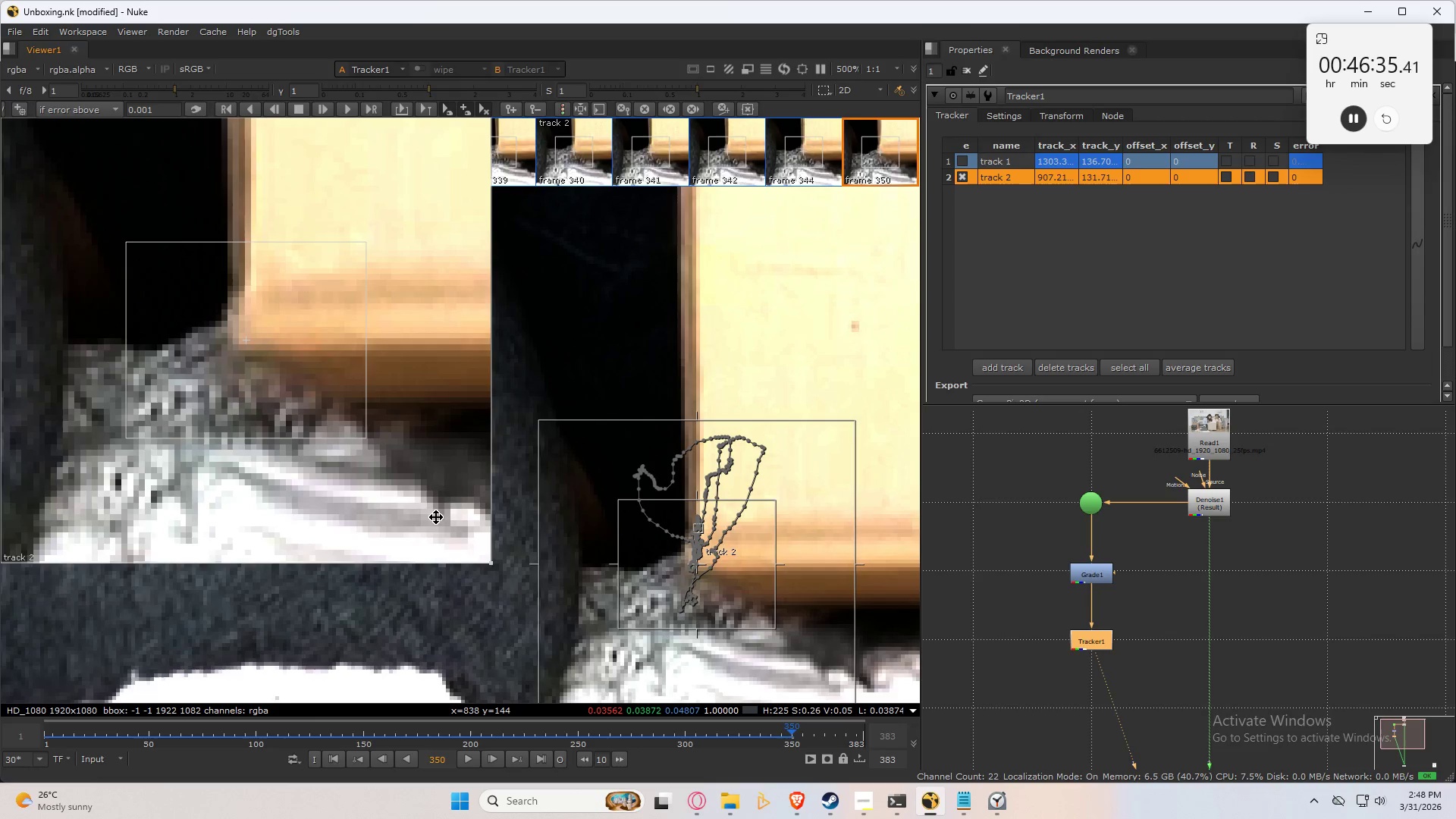 
key(Control+Numpad4)
 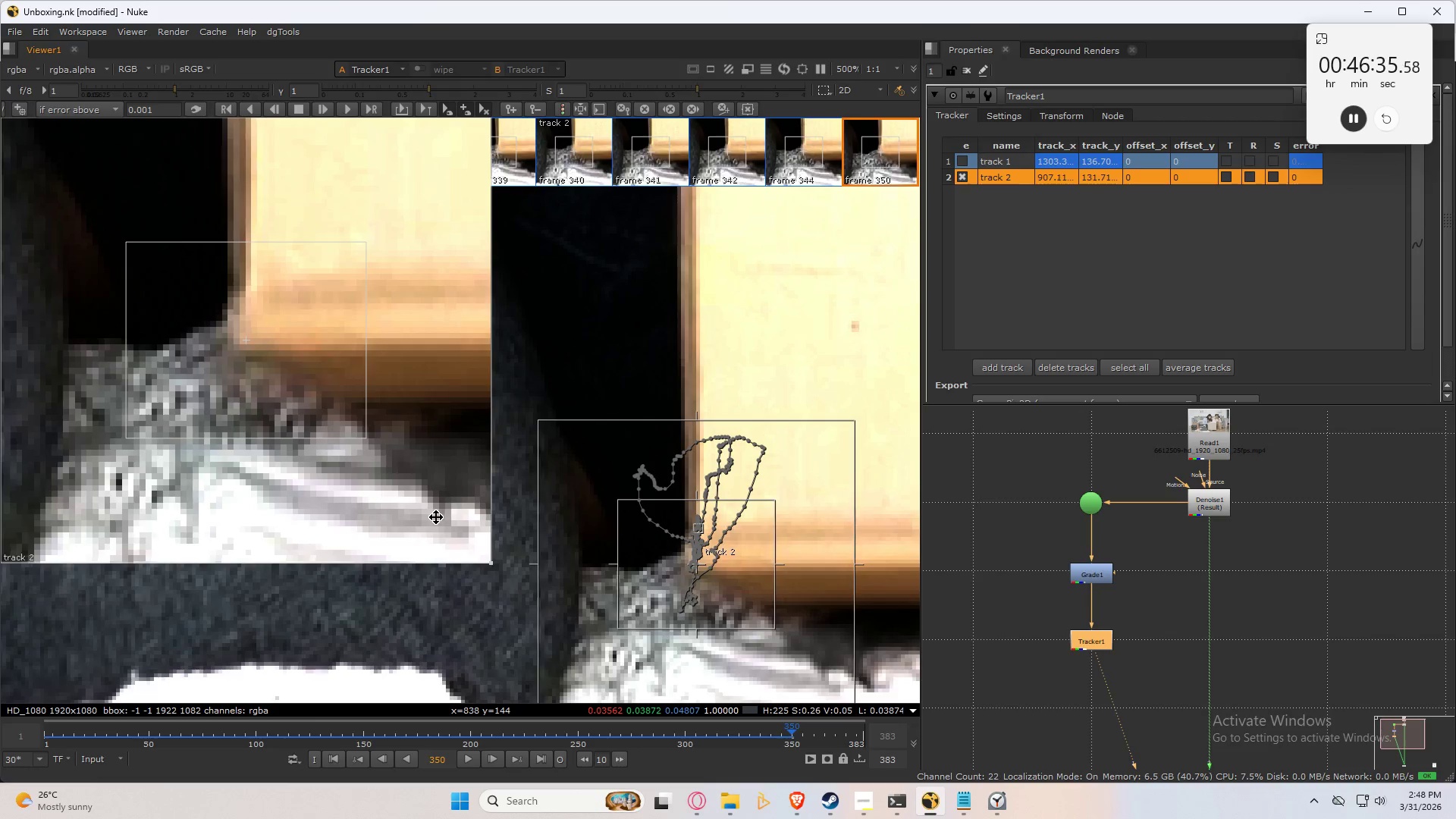 
key(Control+Numpad4)
 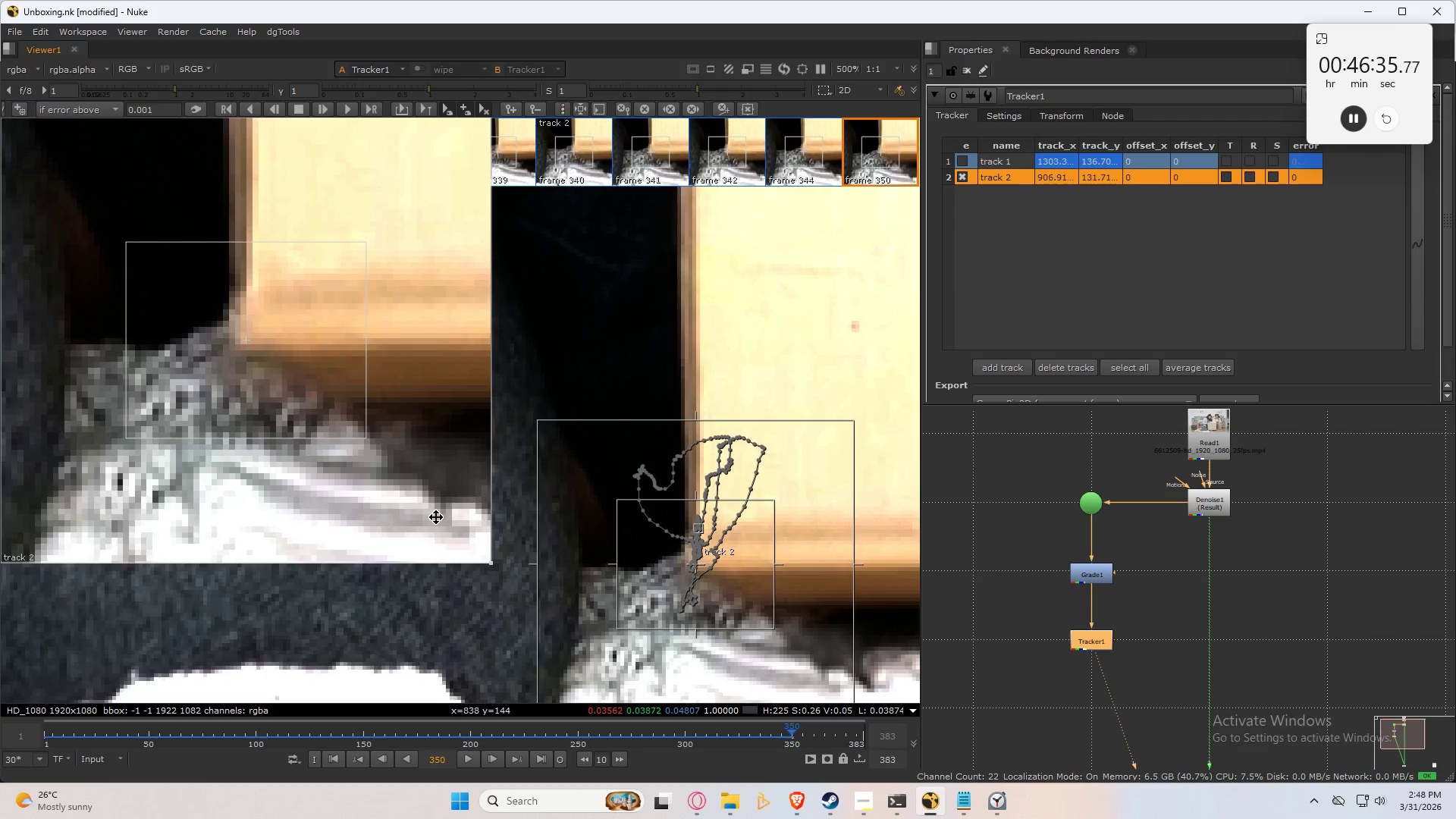 
key(Control+Numpad4)
 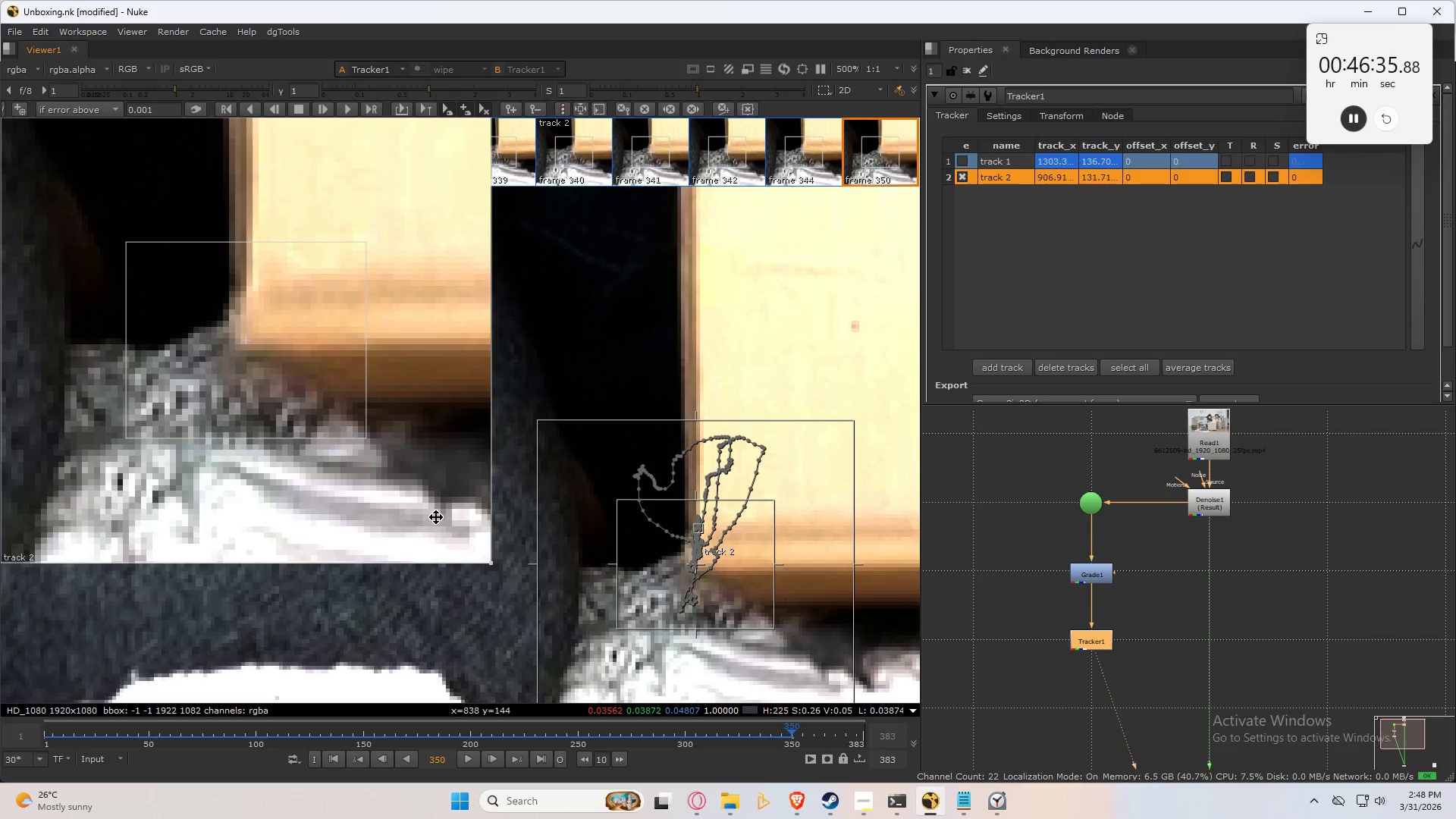 
key(Control+Numpad4)
 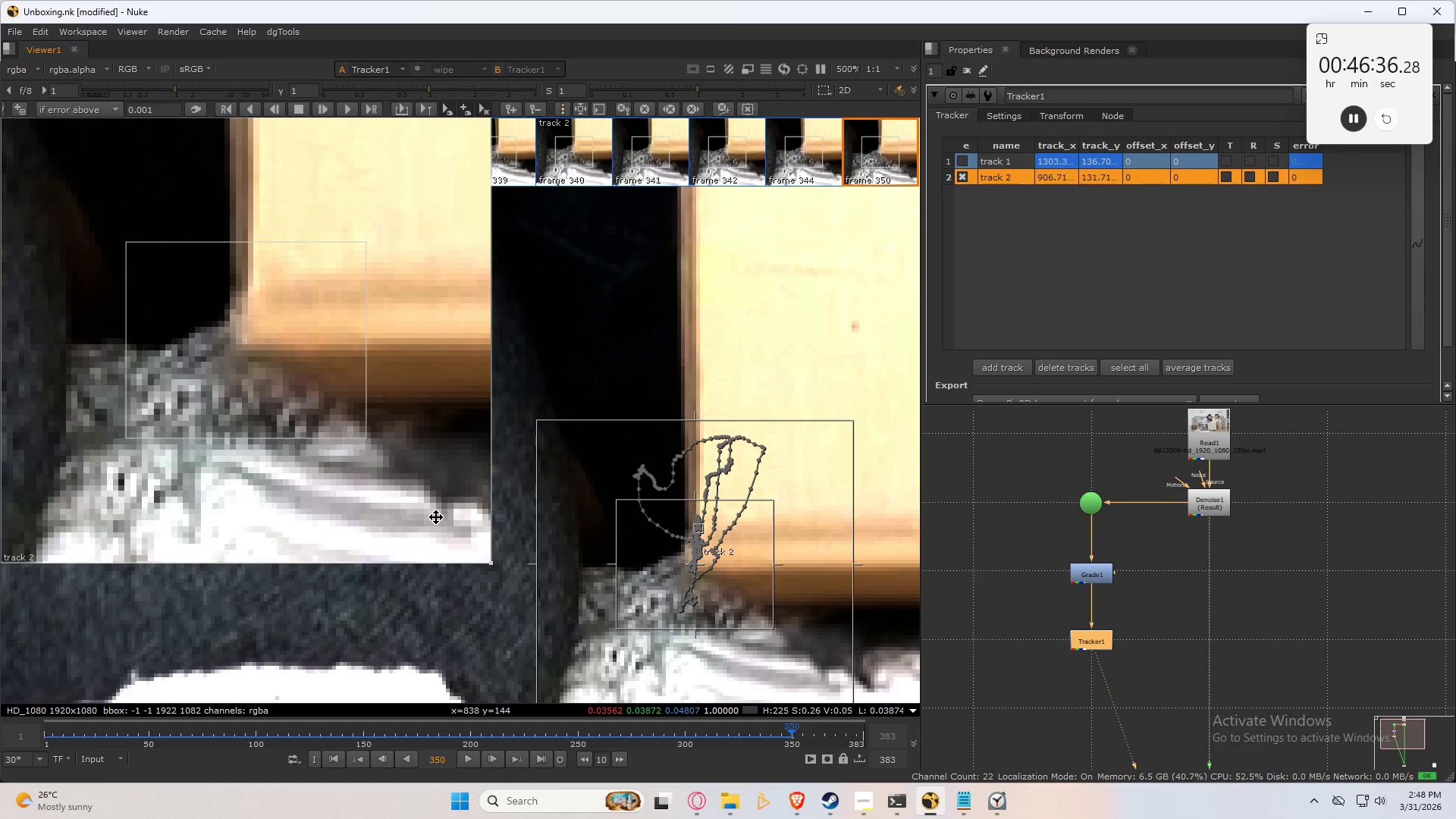 
key(ArrowLeft)
 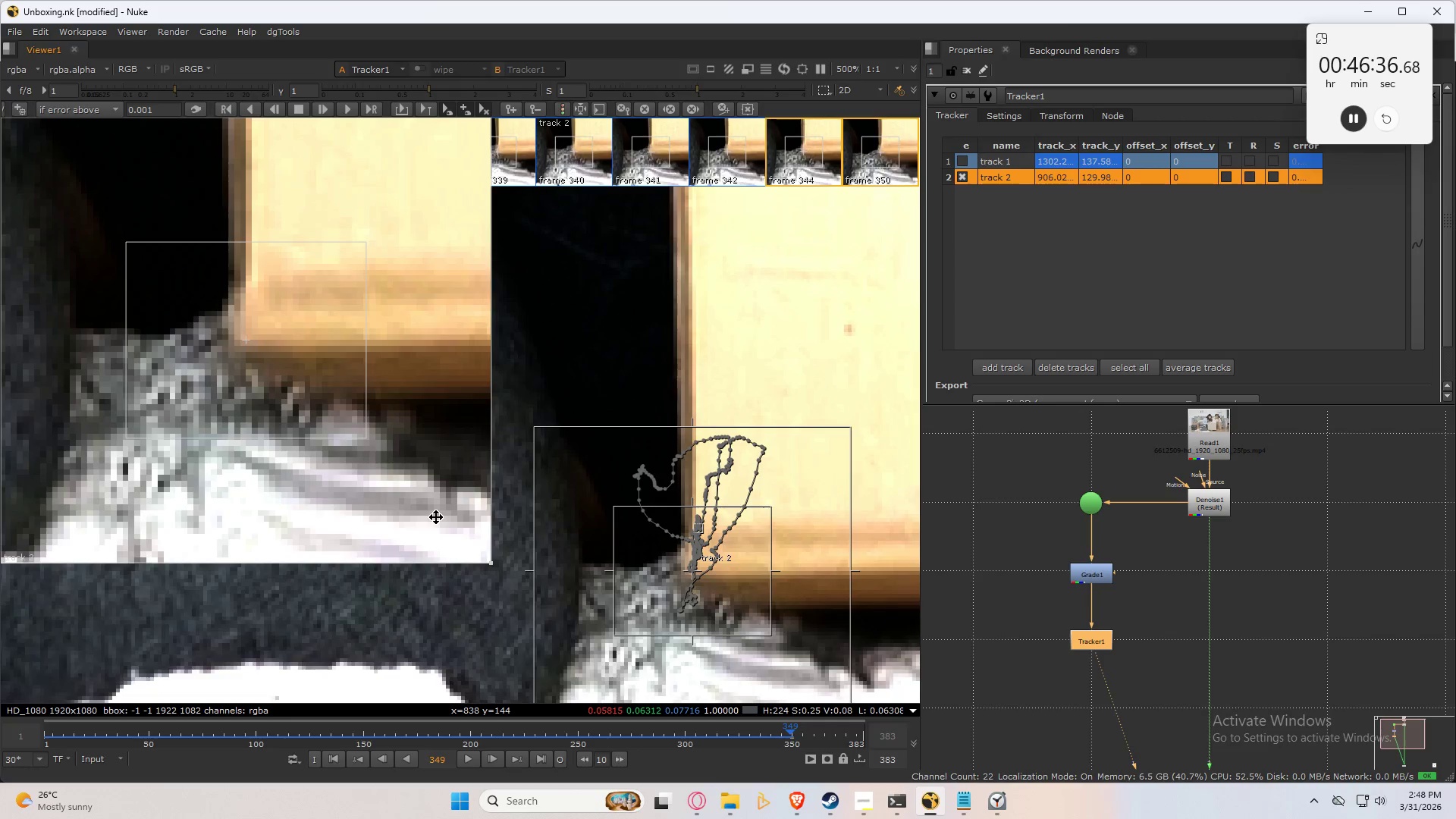 
key(ArrowRight)
 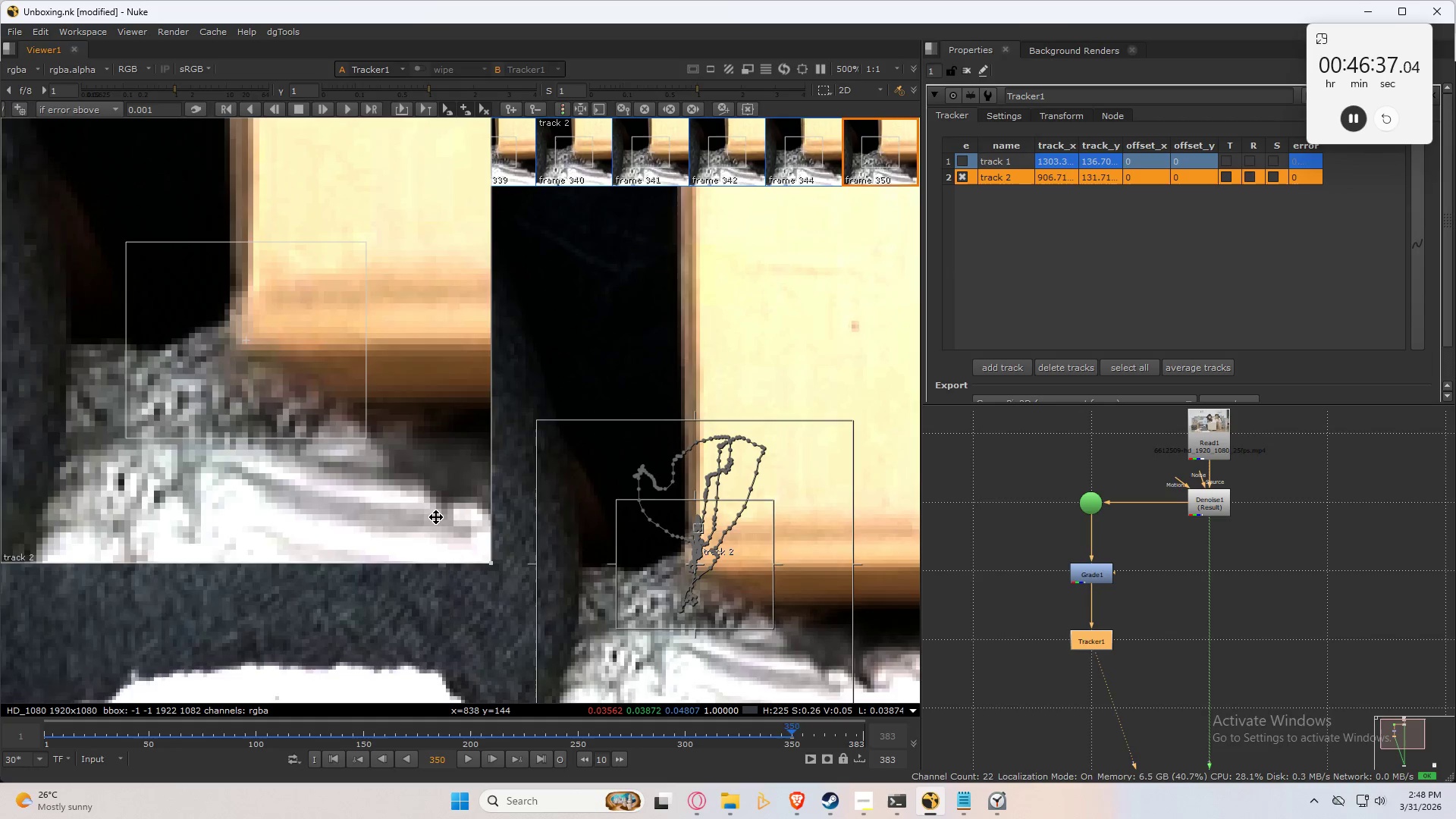 
key(ArrowLeft)
 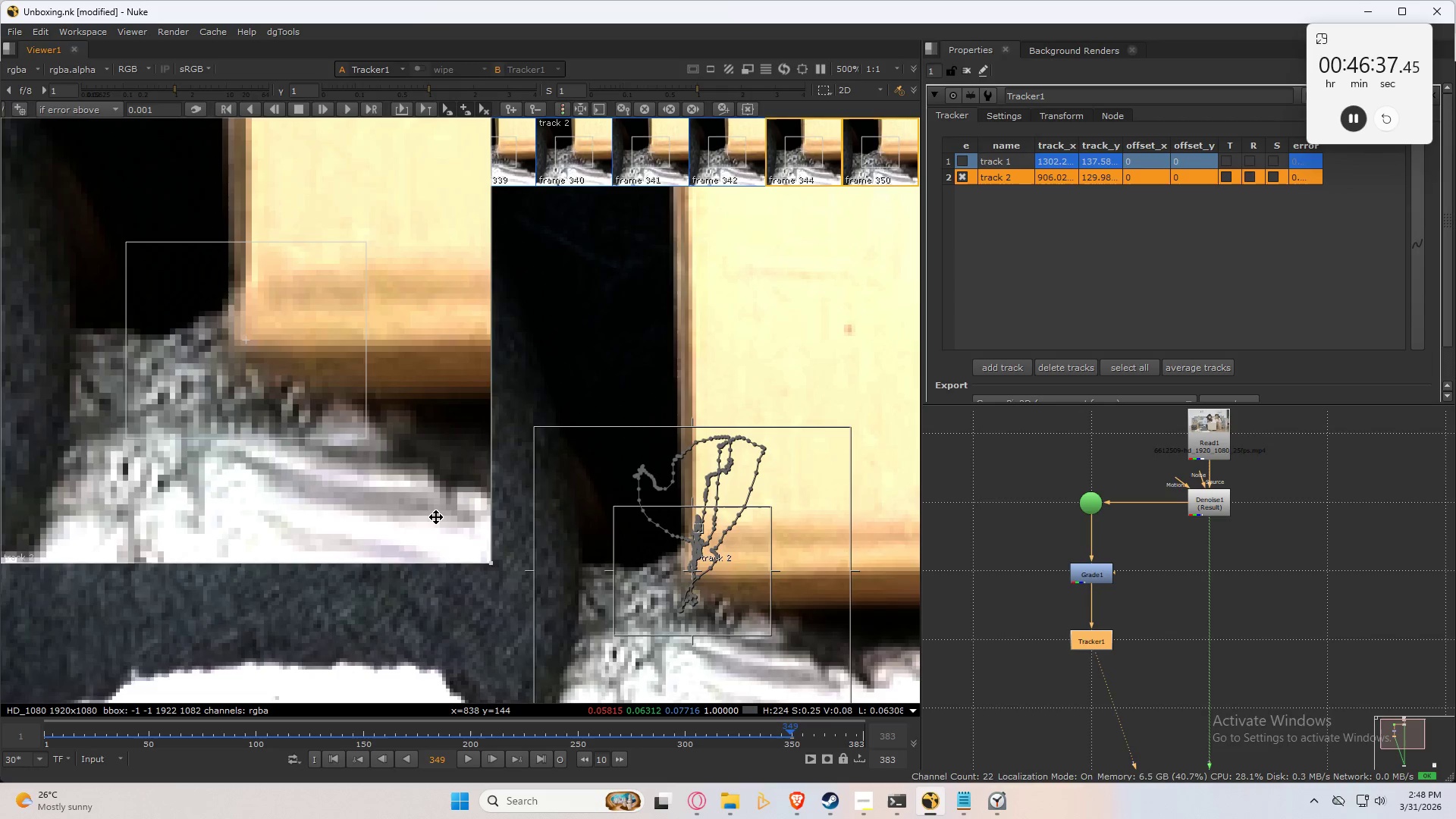 
key(ArrowRight)
 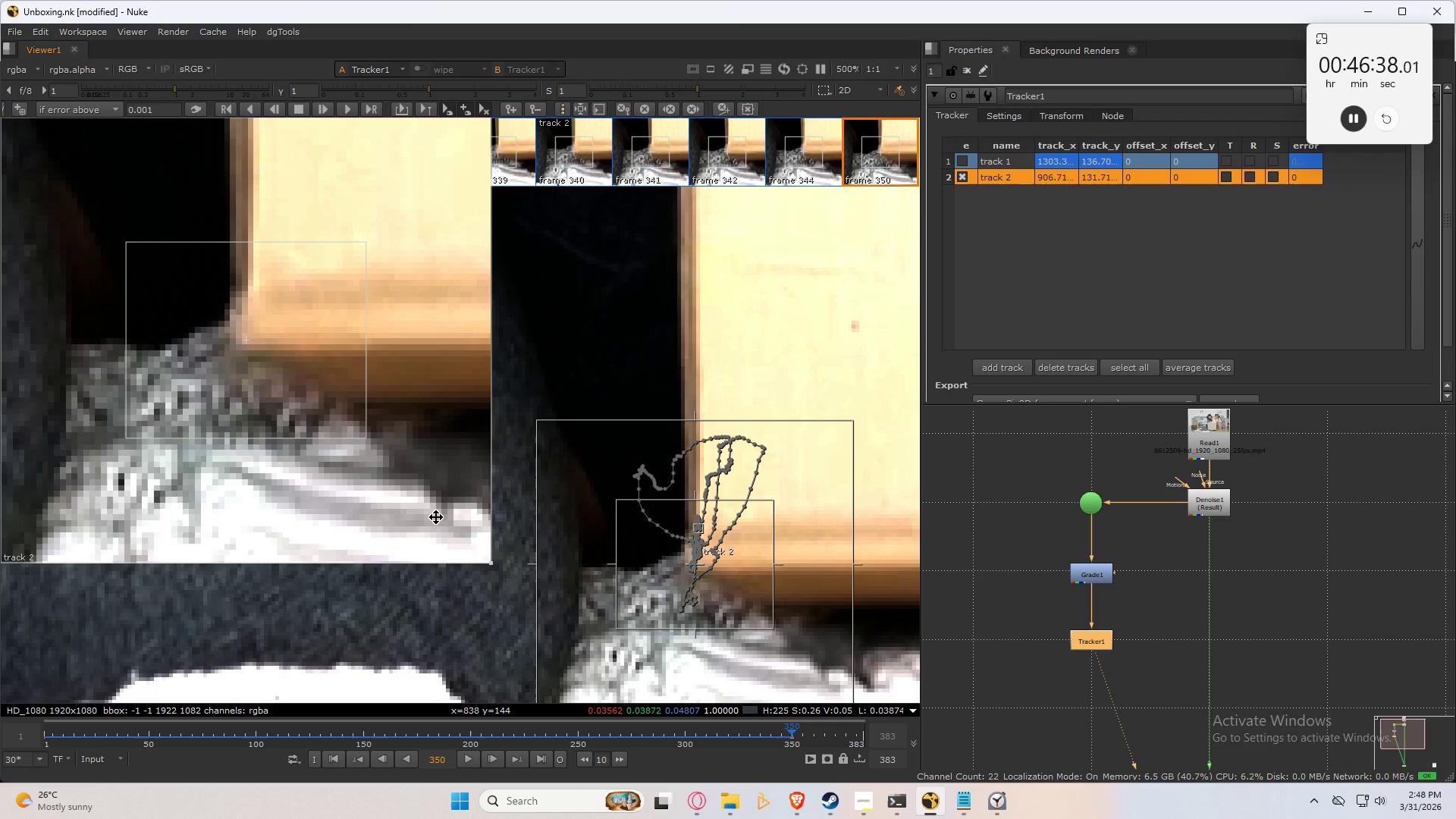 
key(Control+Numpad4)
 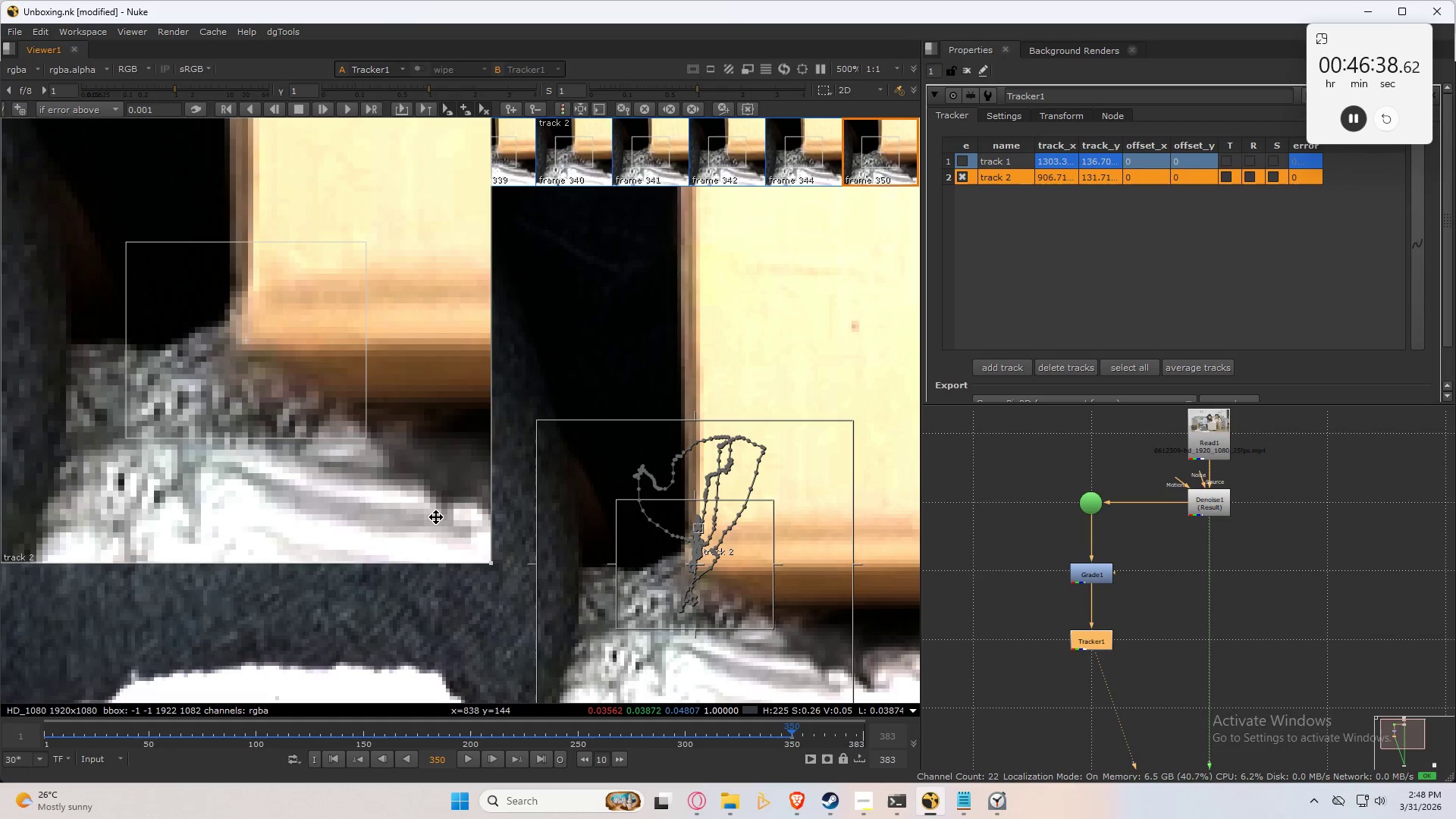 
key(Control+Numpad4)
 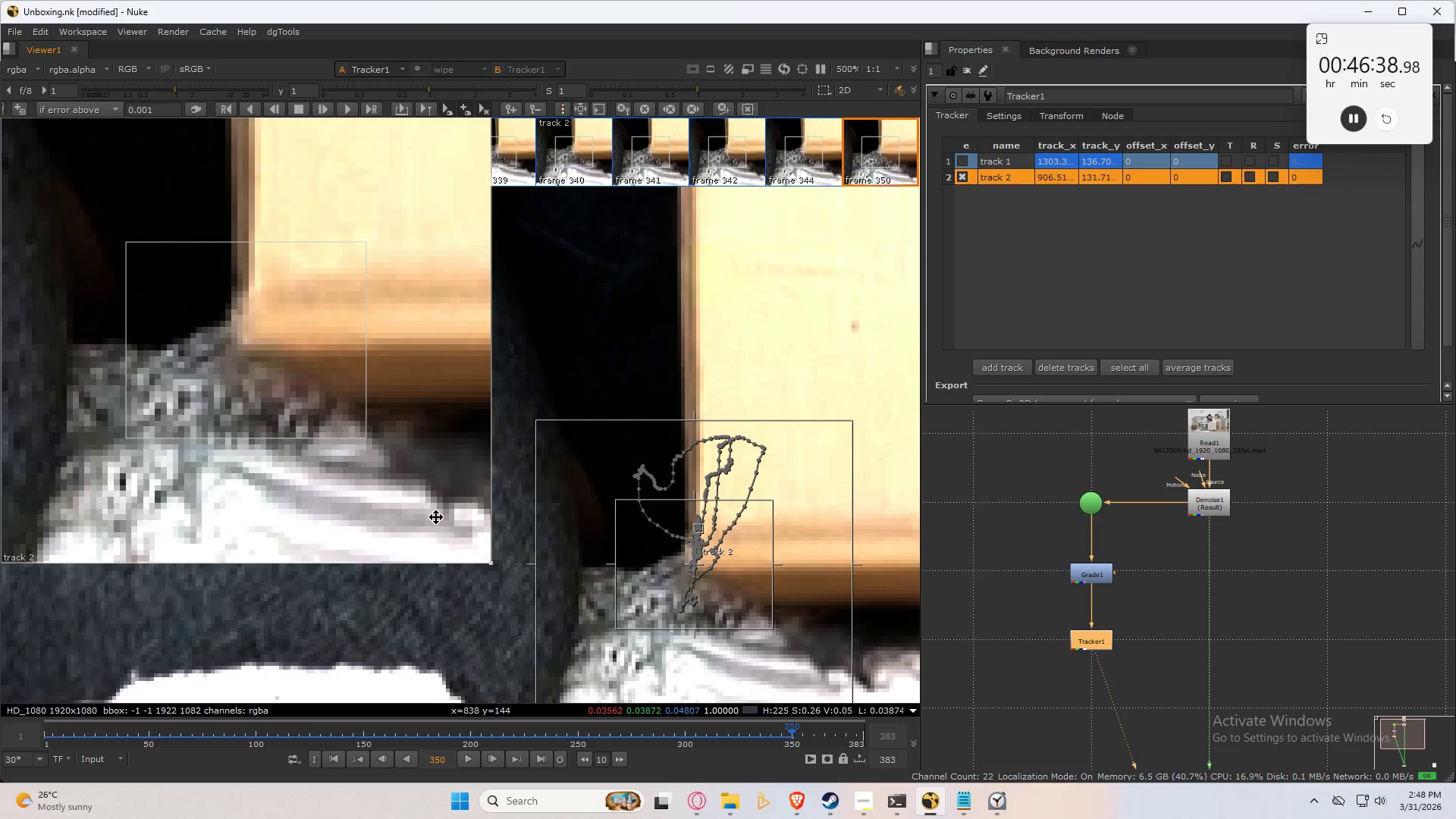 
key(ArrowLeft)
 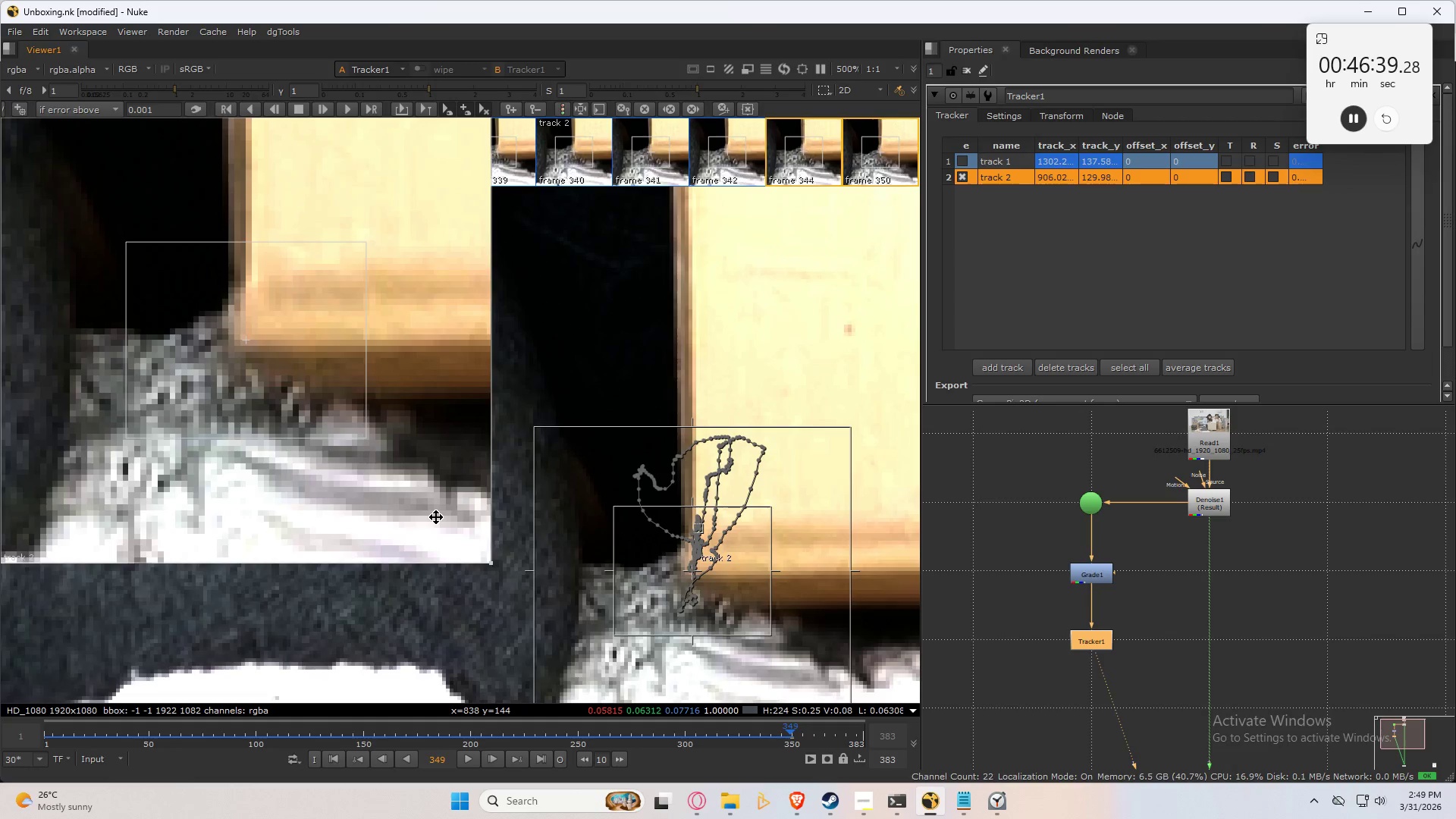 
key(ArrowRight)
 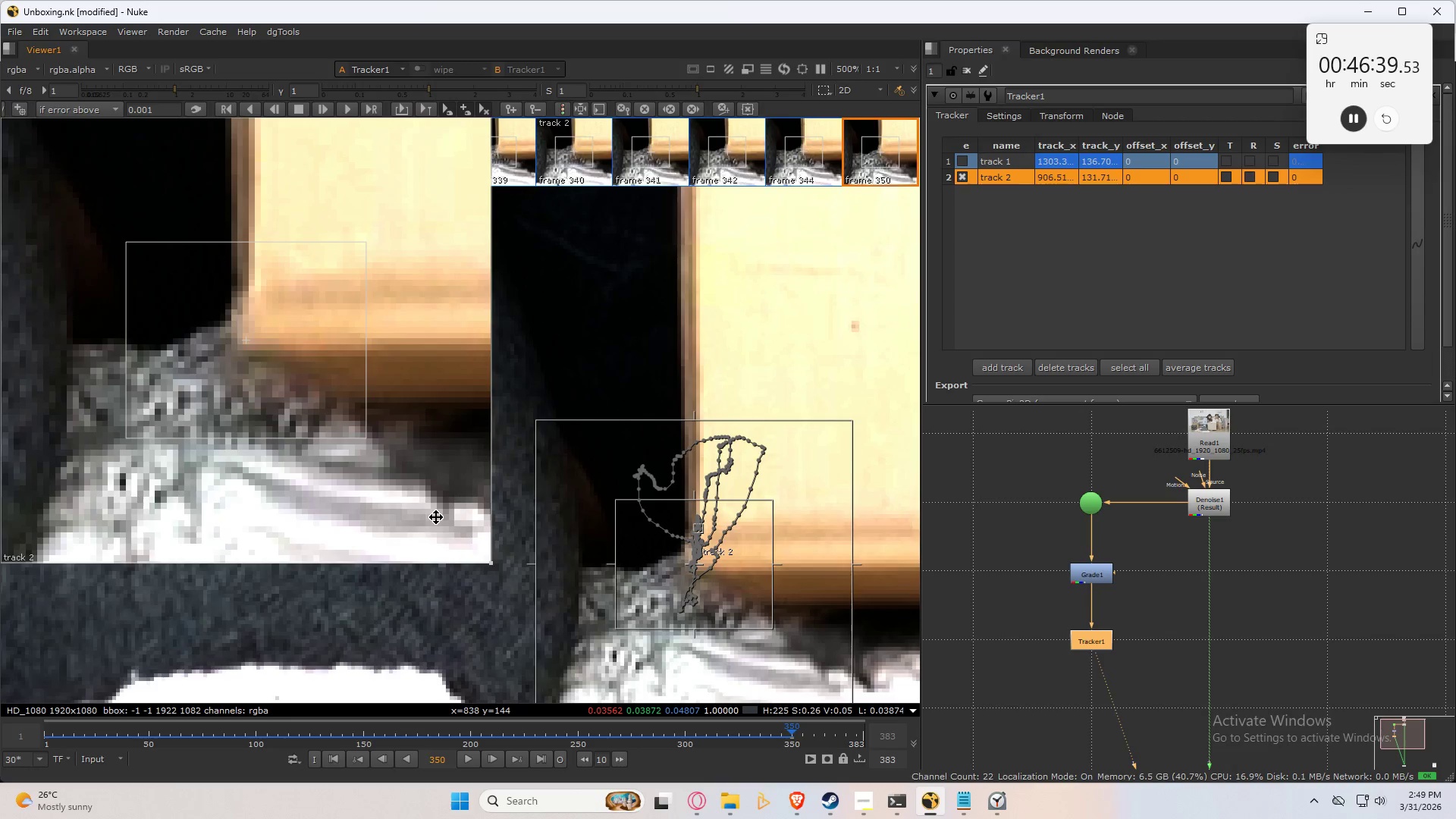 
key(ArrowLeft)
 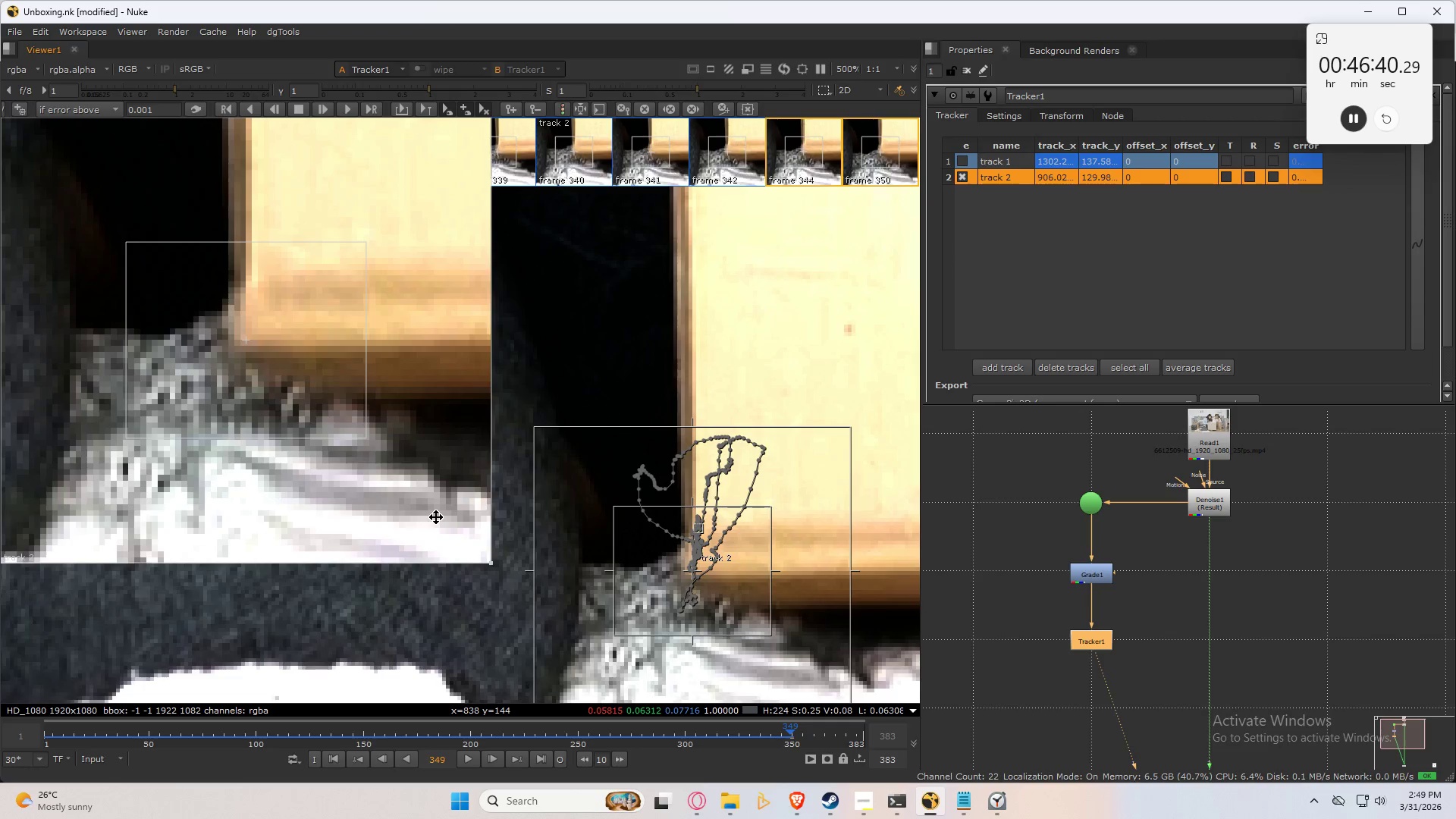 
key(ArrowRight)
 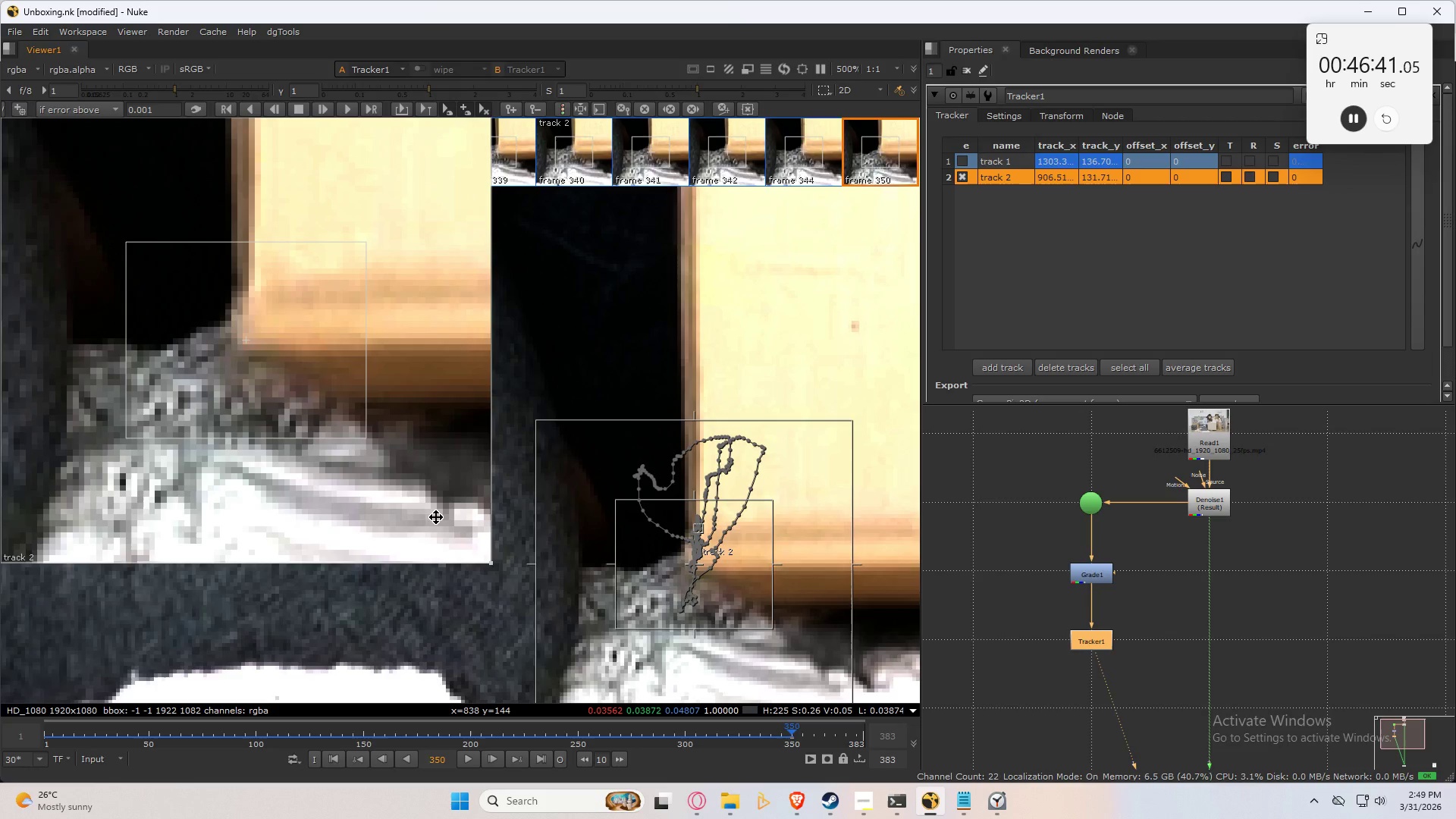 
key(Control+Numpad6)
 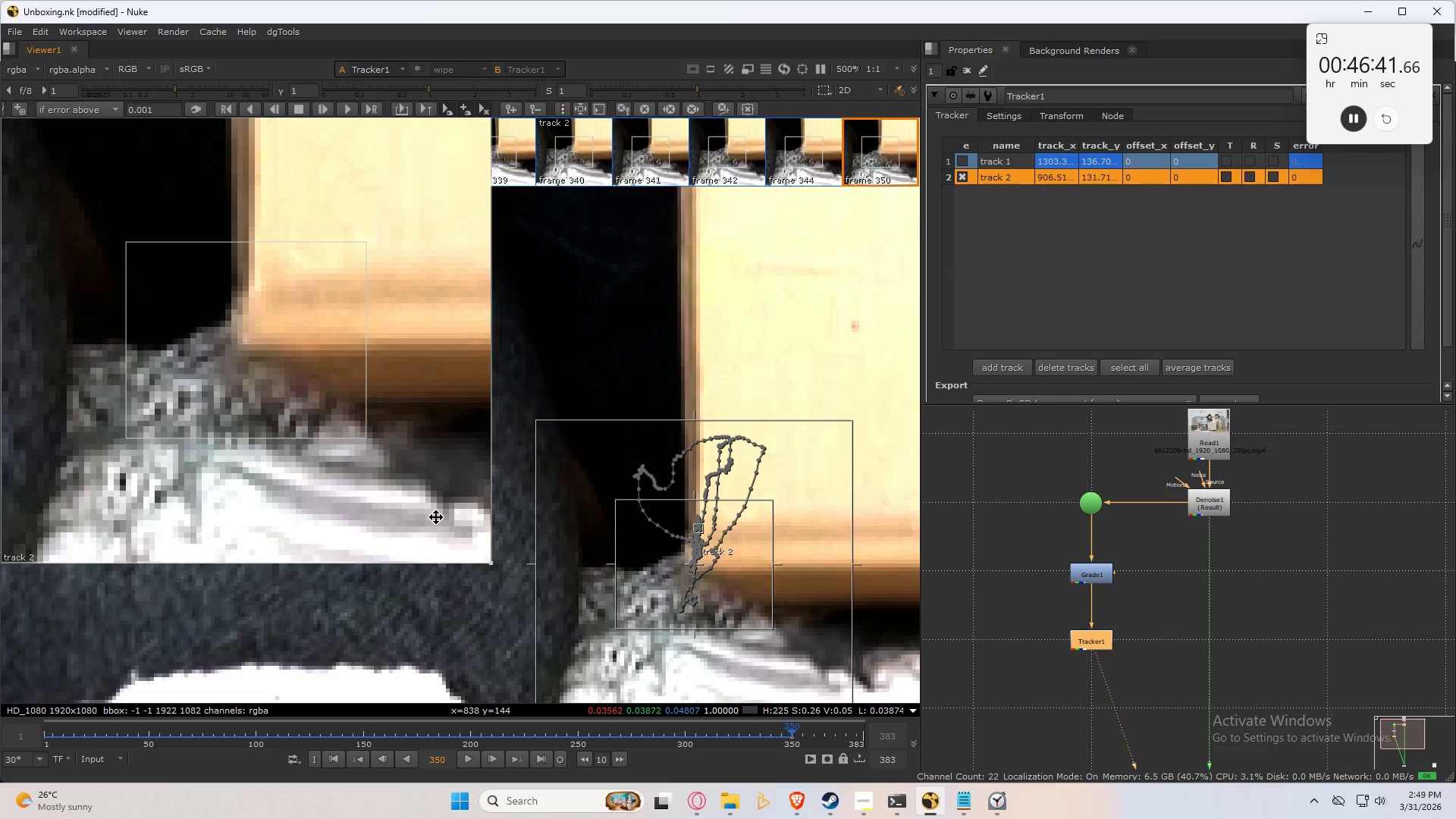 
key(Control+Numpad6)
 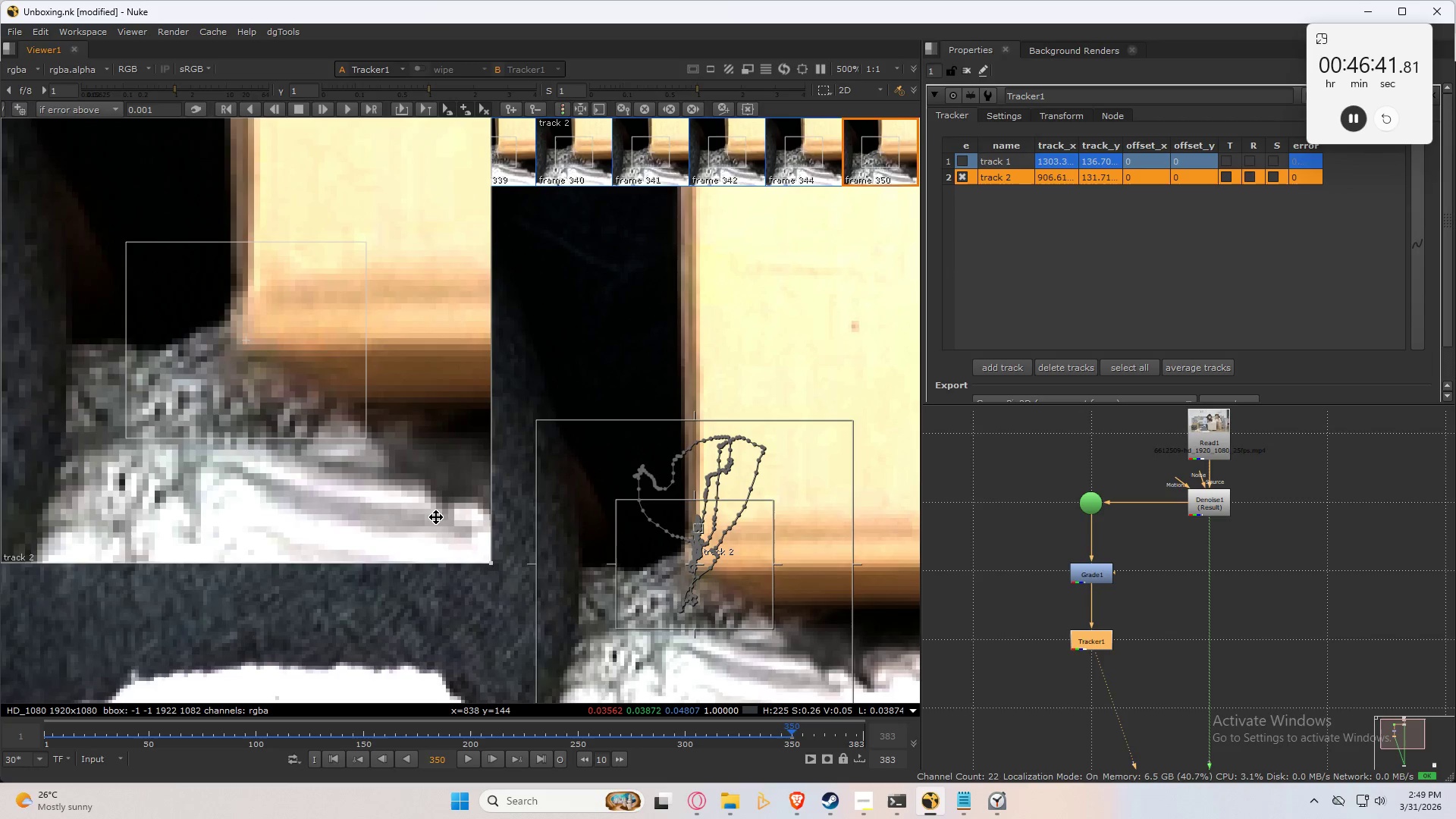 
key(Control+Numpad3)
 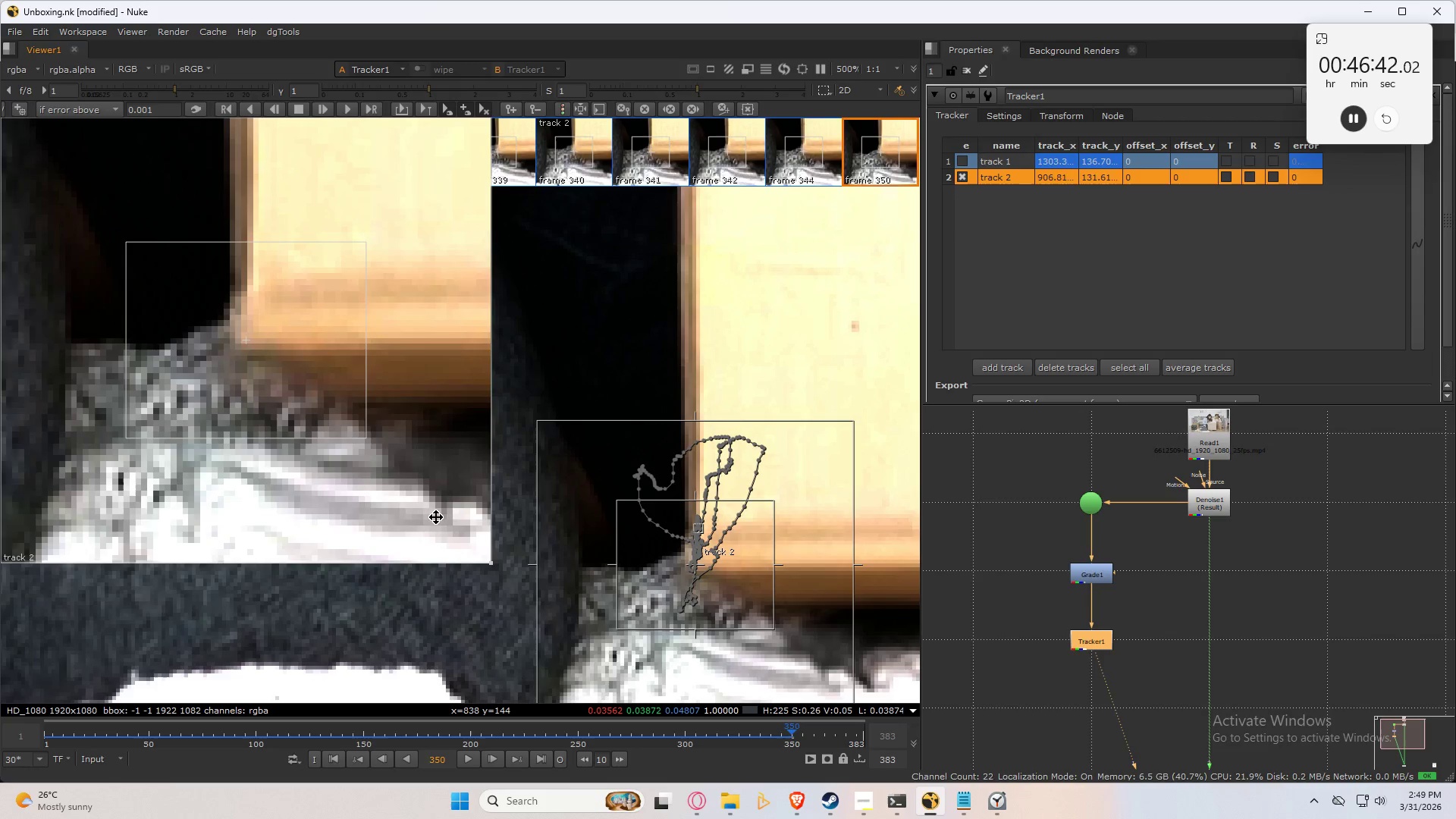 
key(Control+Numpad6)
 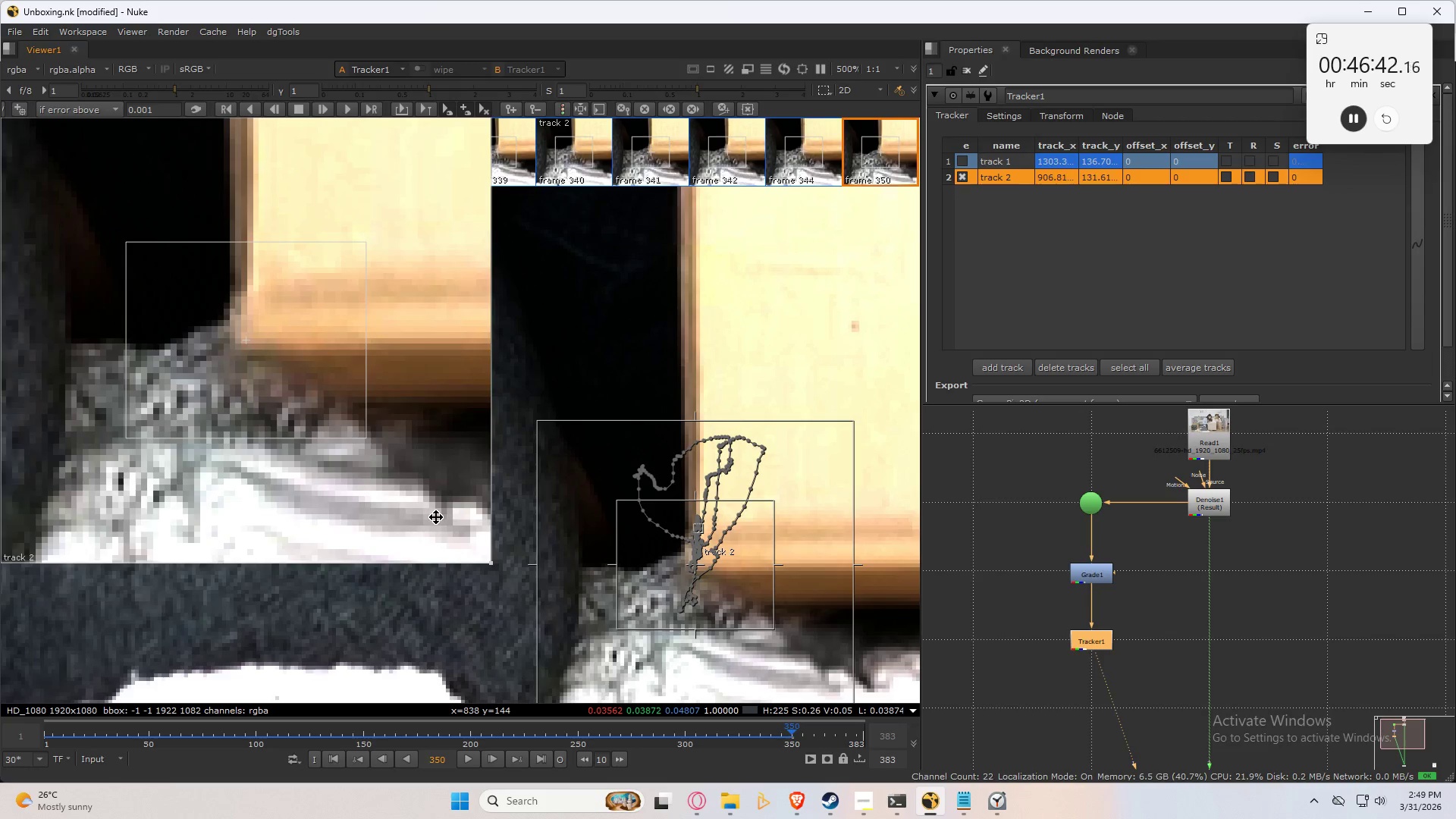 
key(Control+Numpad3)
 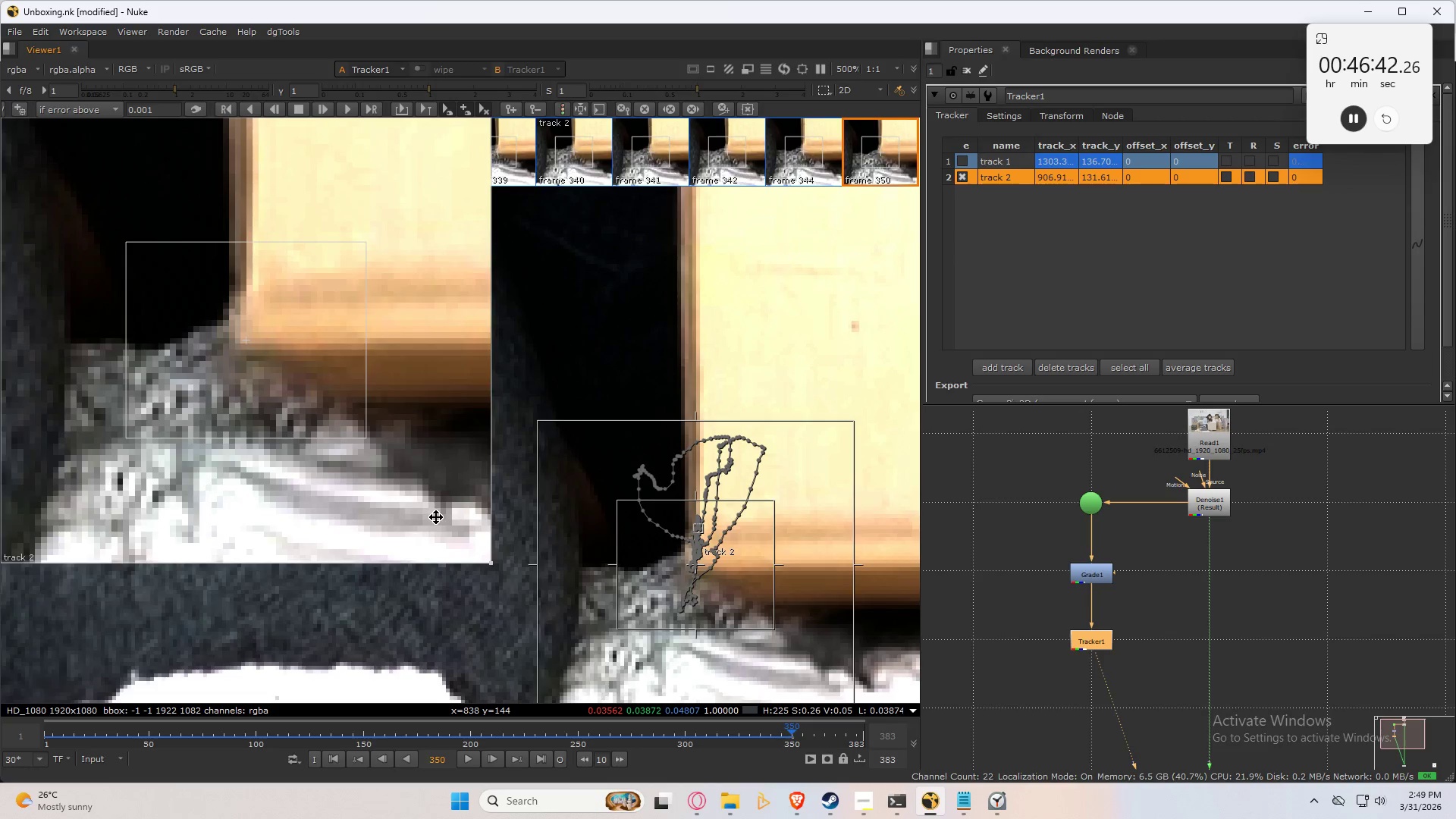 
key(Control+Numpad3)
 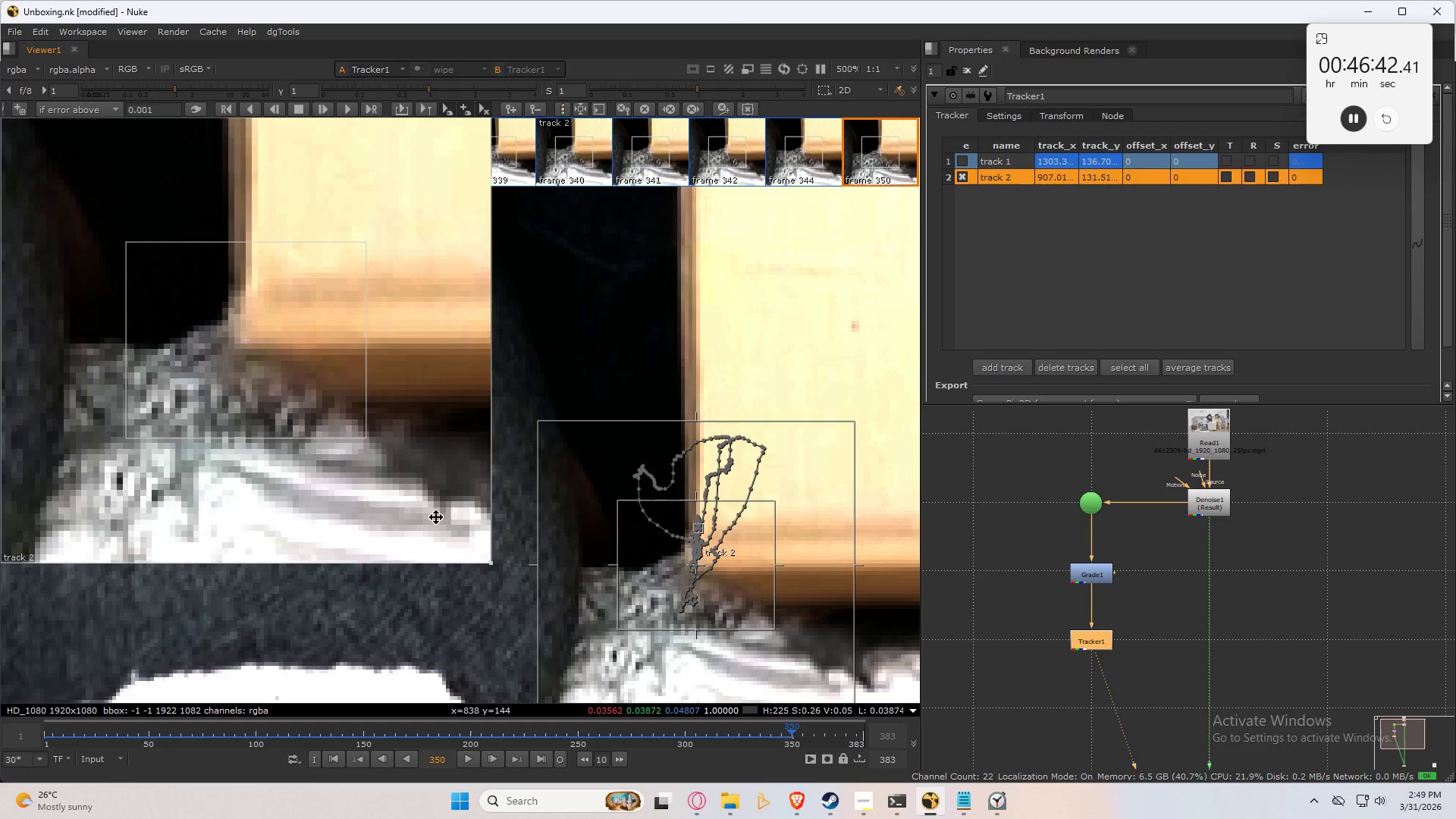 
key(Control+Numpad6)
 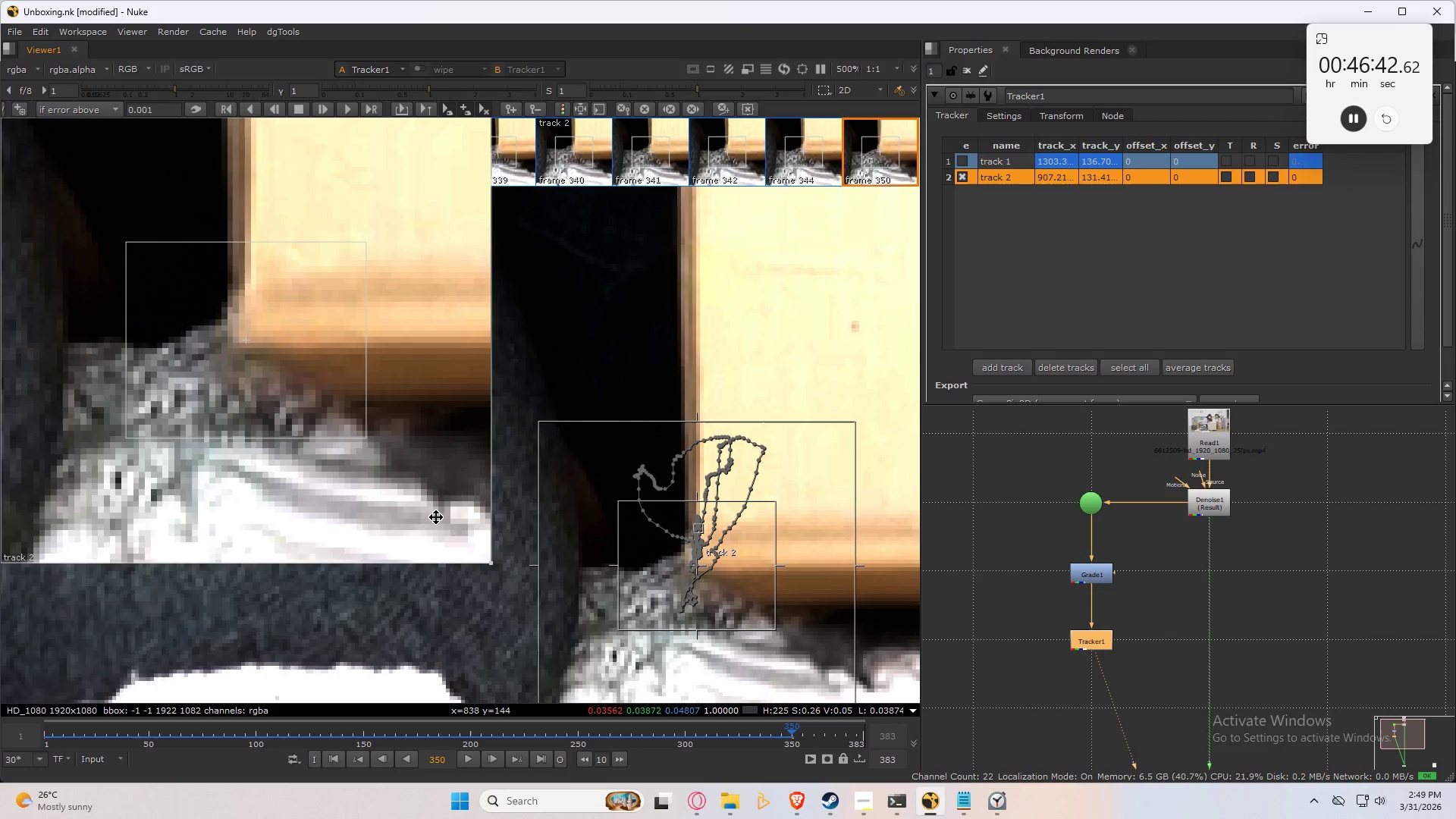 
key(Control+Numpad6)
 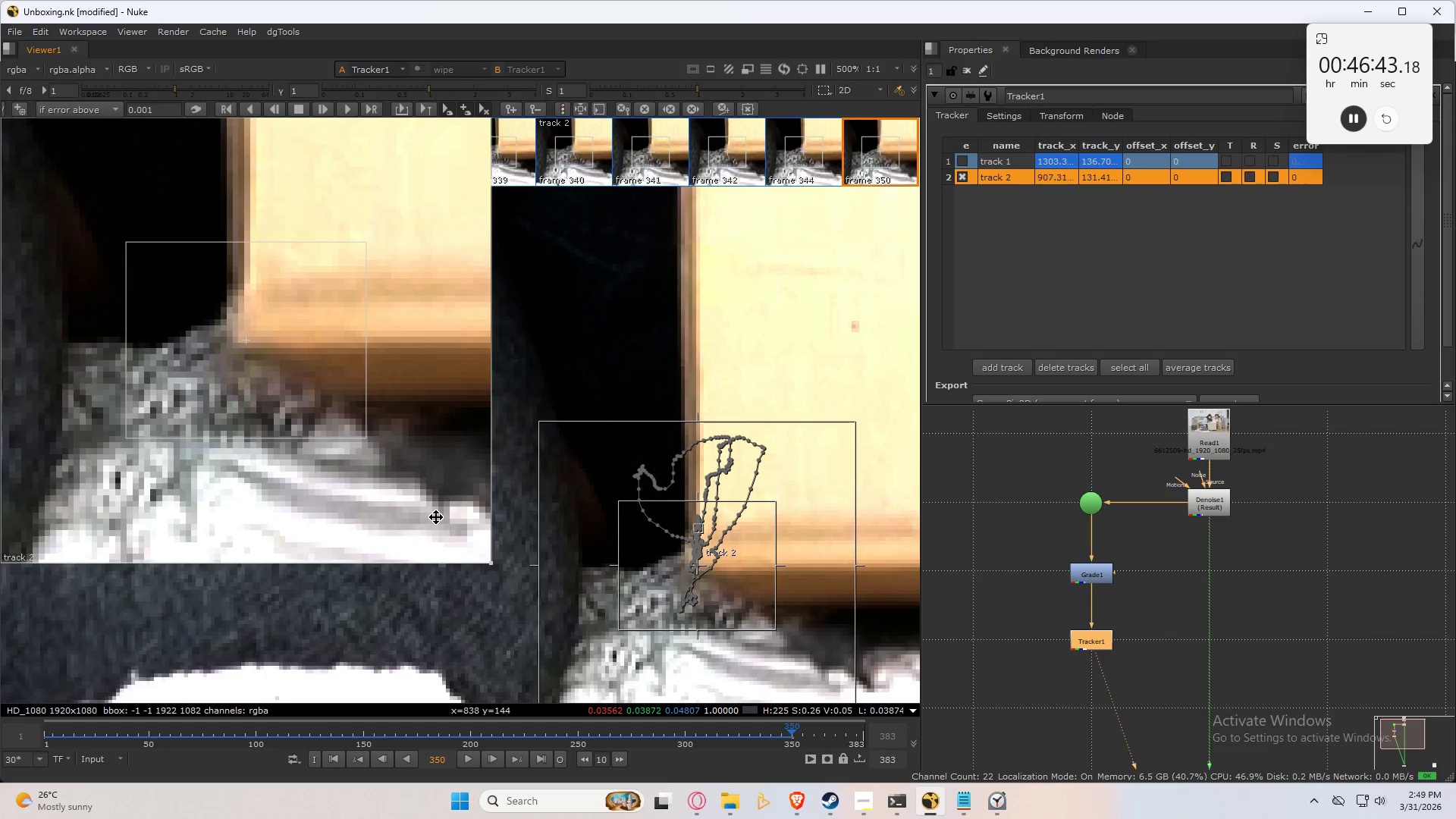 
key(ArrowLeft)
 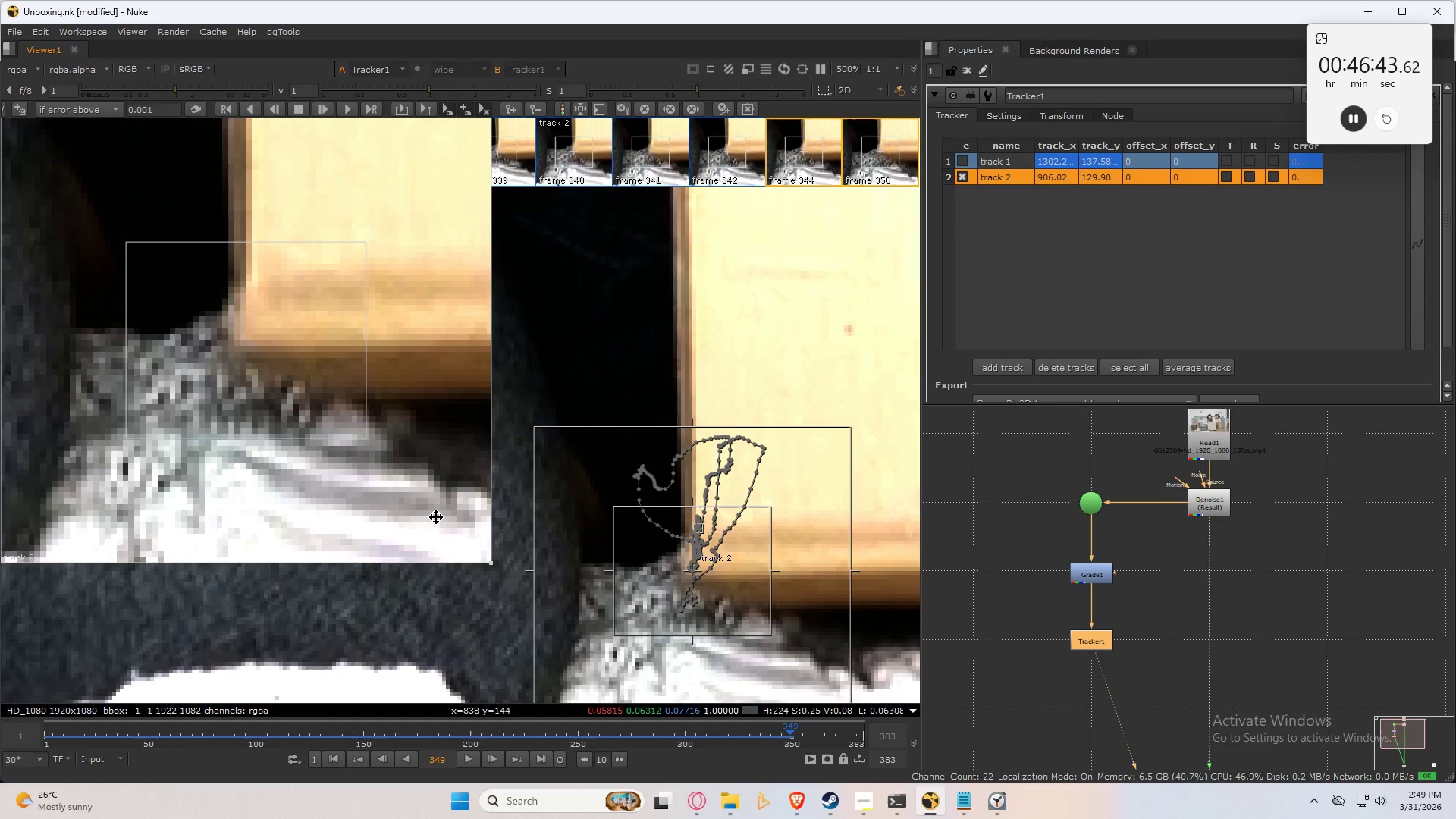 
key(ArrowRight)
 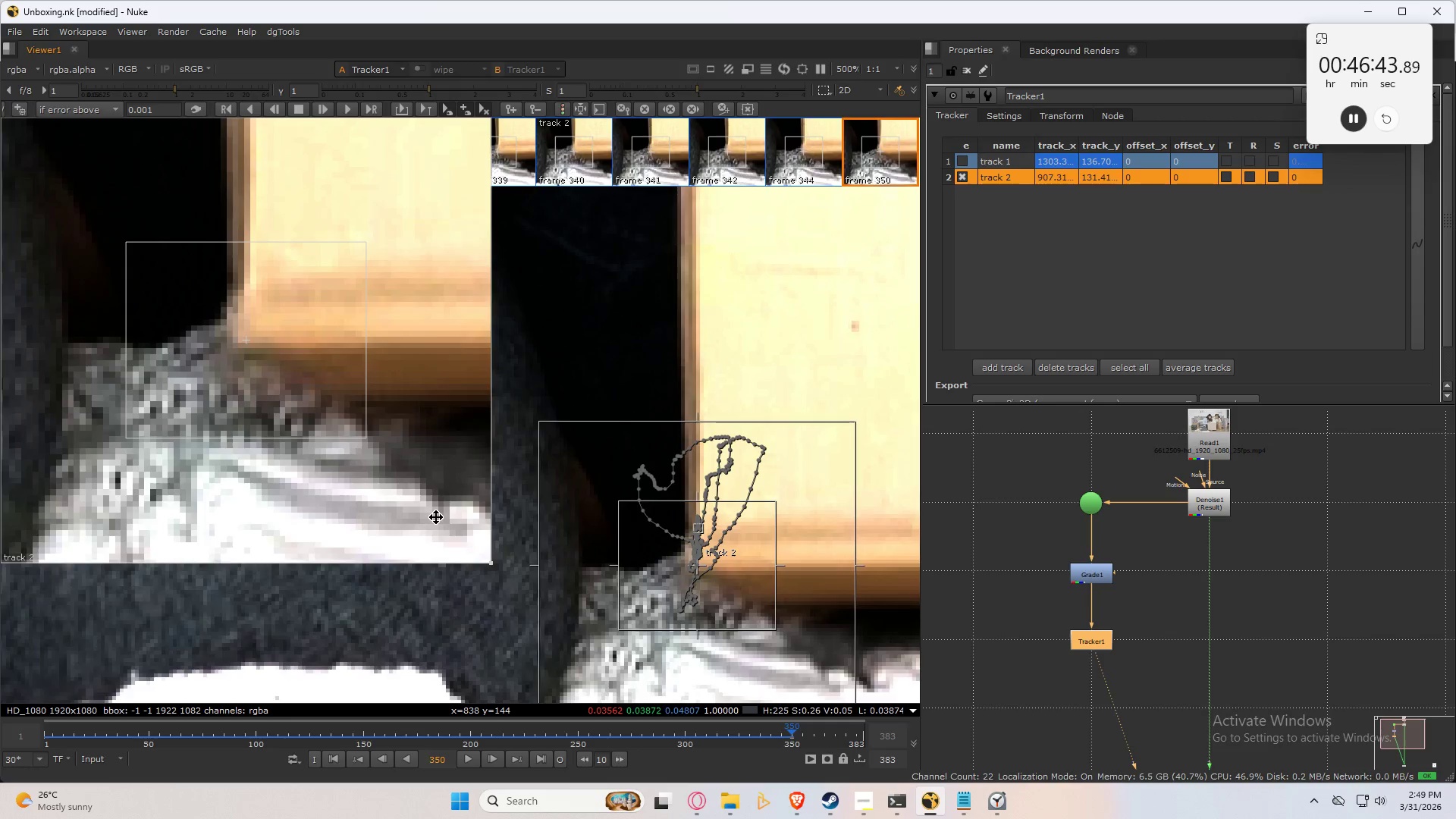 
key(ArrowLeft)
 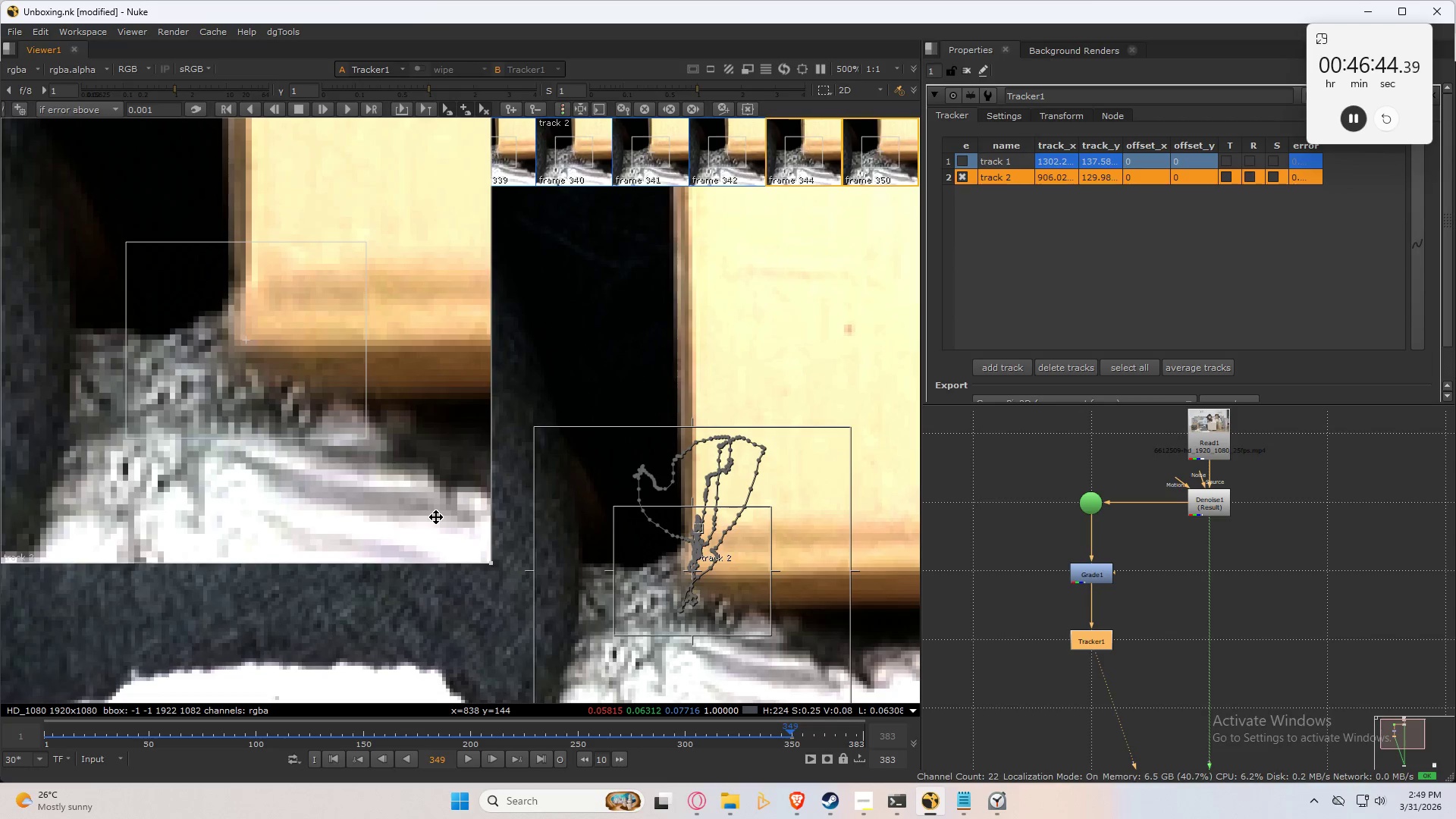 
key(ArrowRight)
 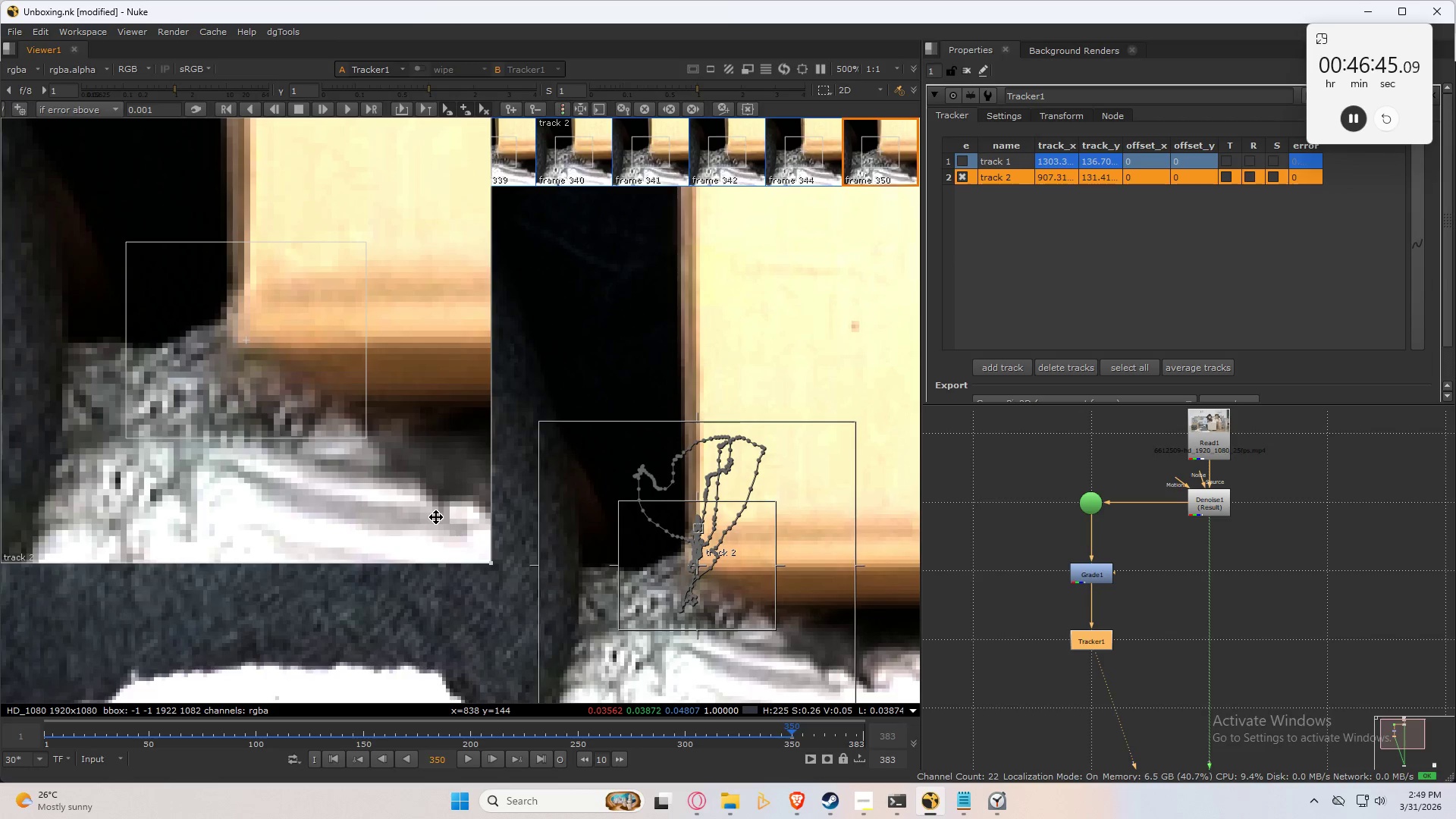 
key(X)
 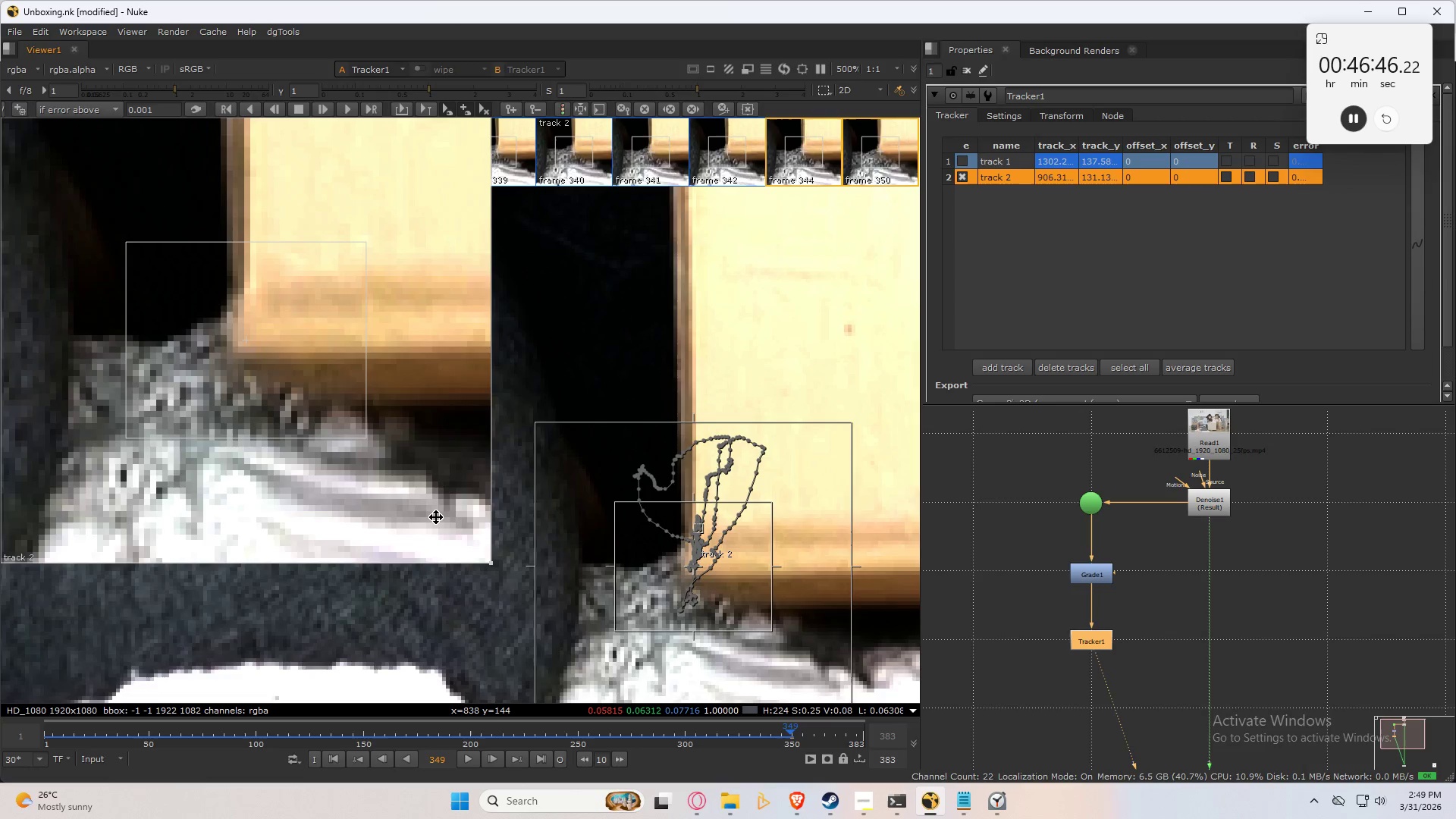 
key(ArrowLeft)
 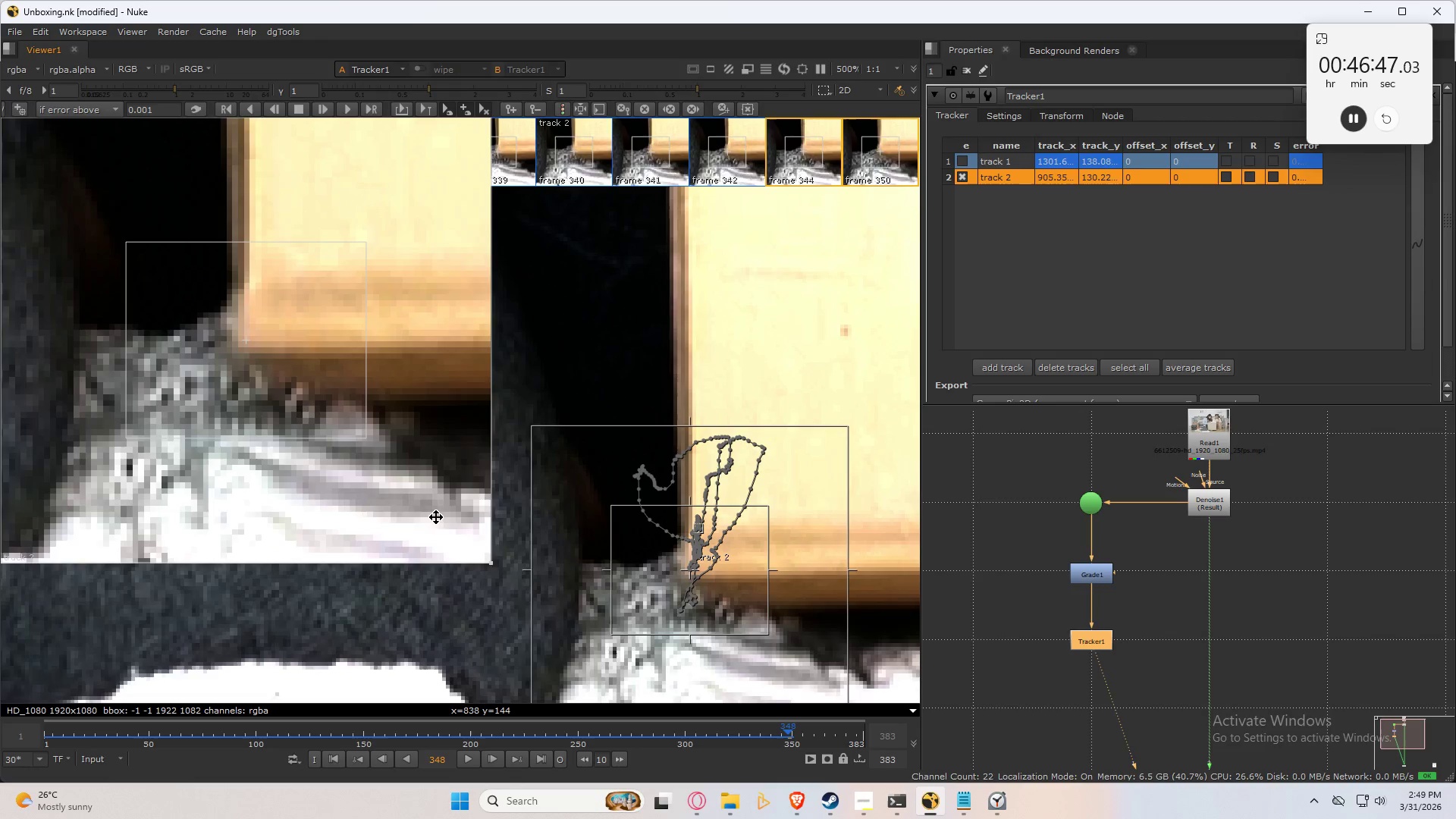 
key(ArrowRight)
 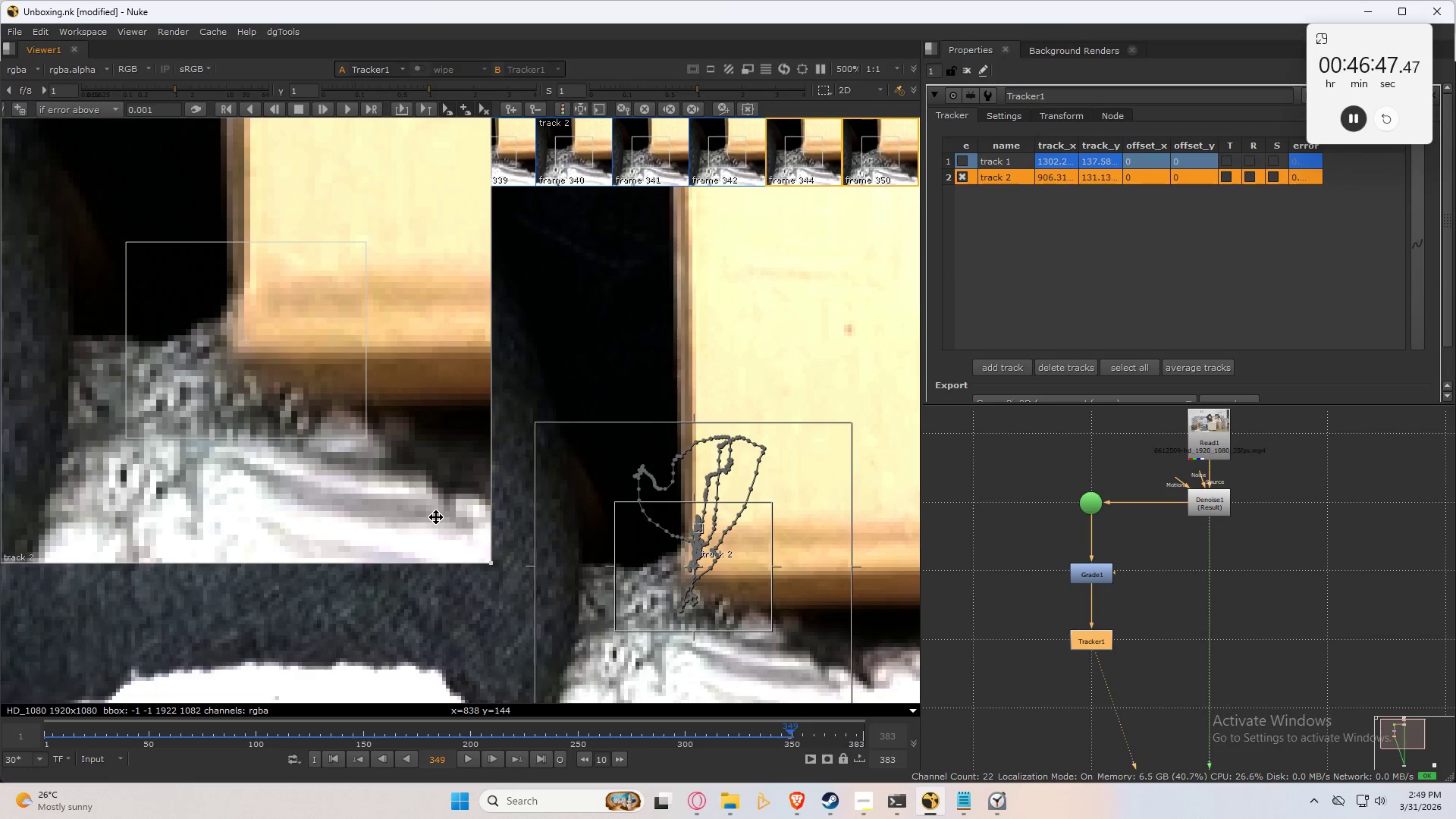 
key(ArrowLeft)
 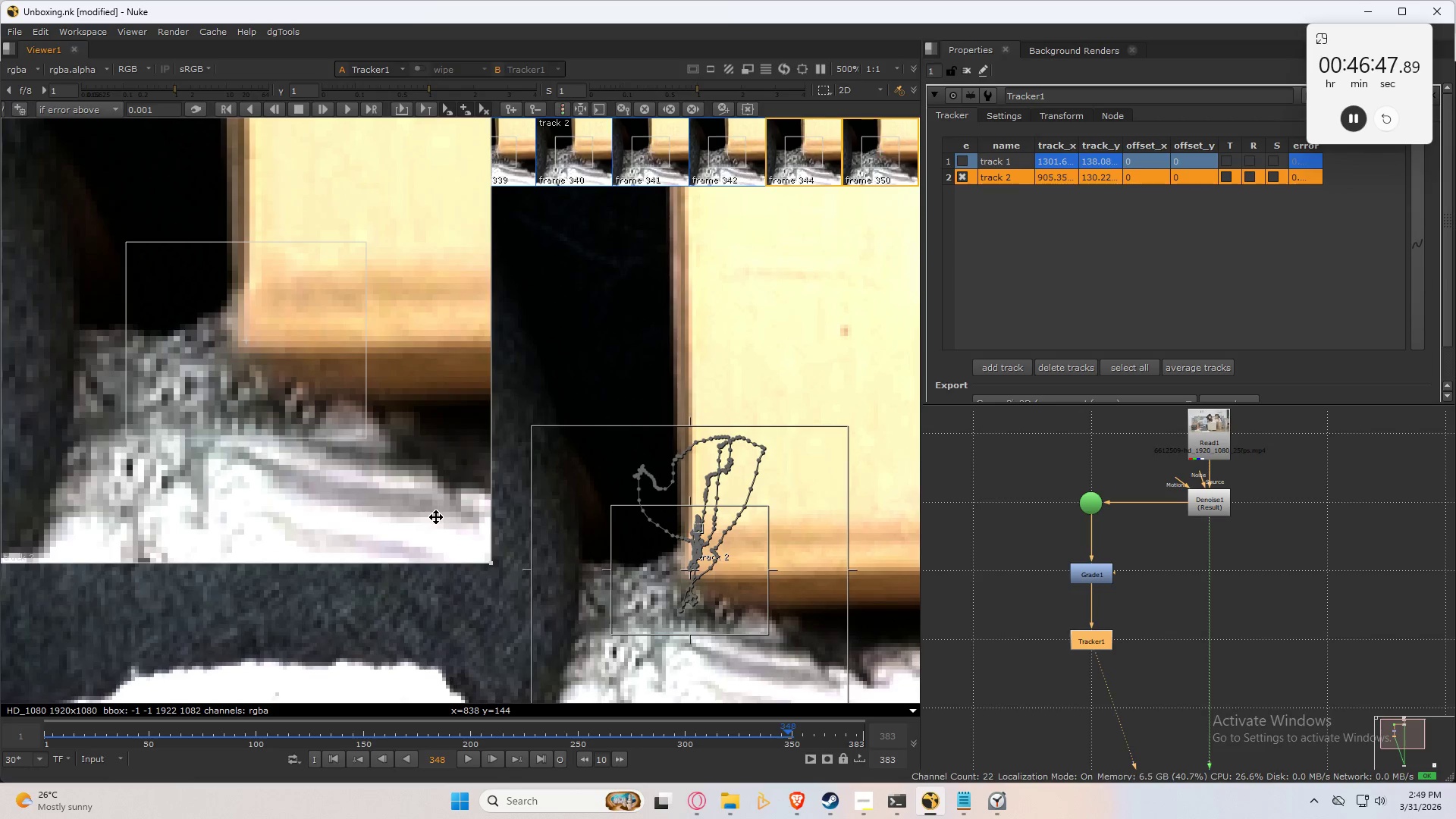 
key(ArrowRight)
 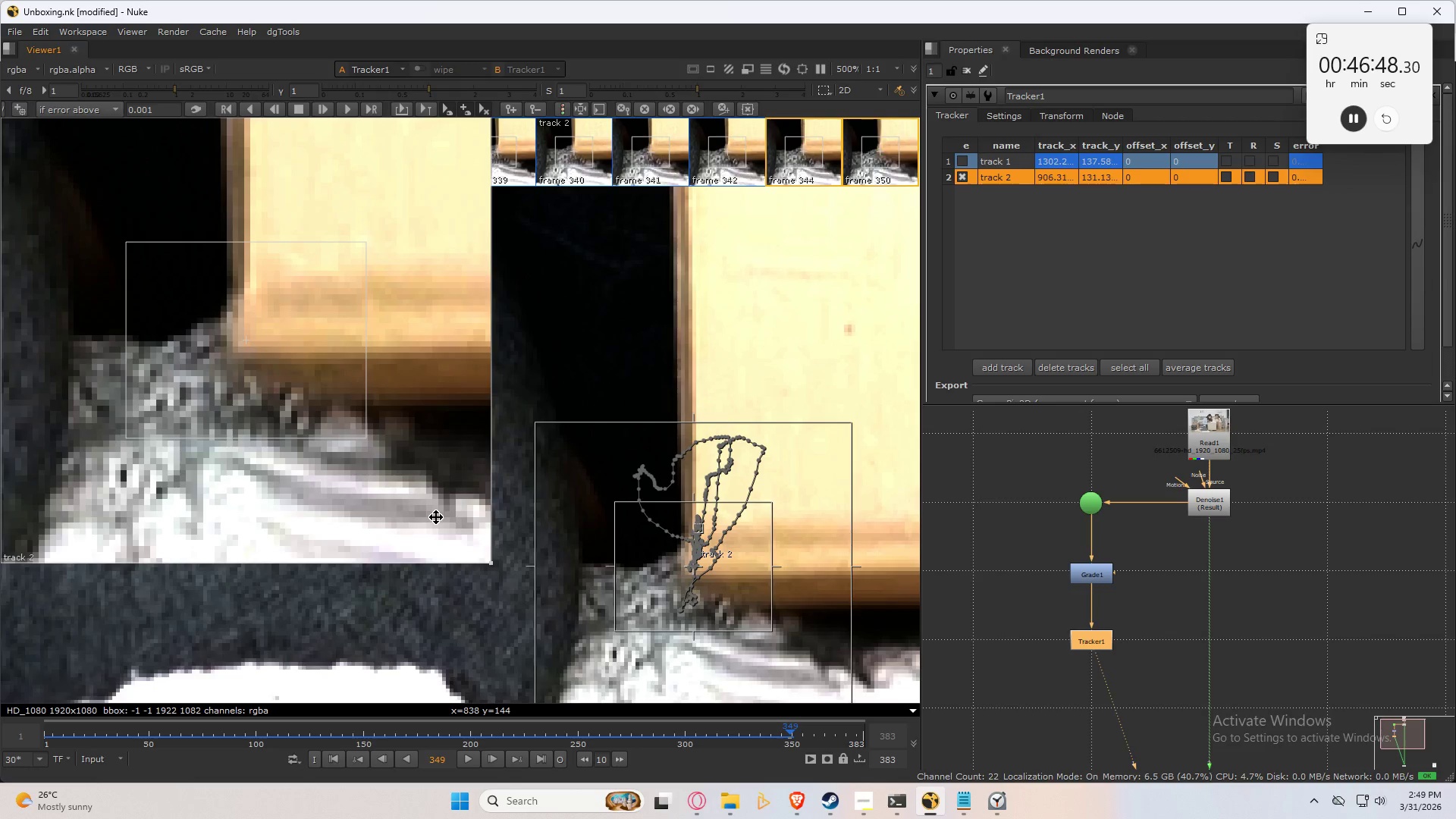 
key(Control+Numpad1)
 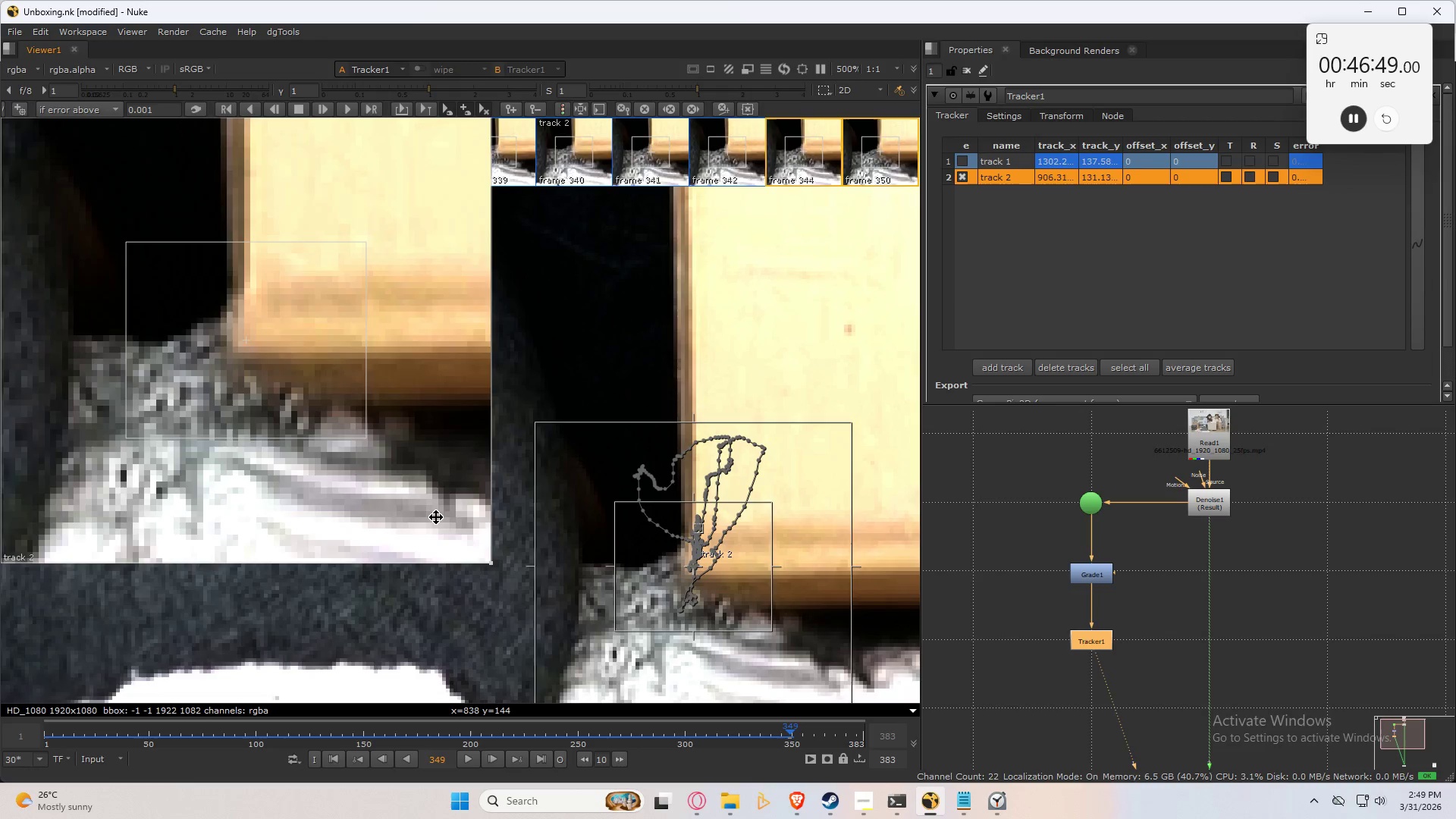 
key(Control+Numpad1)
 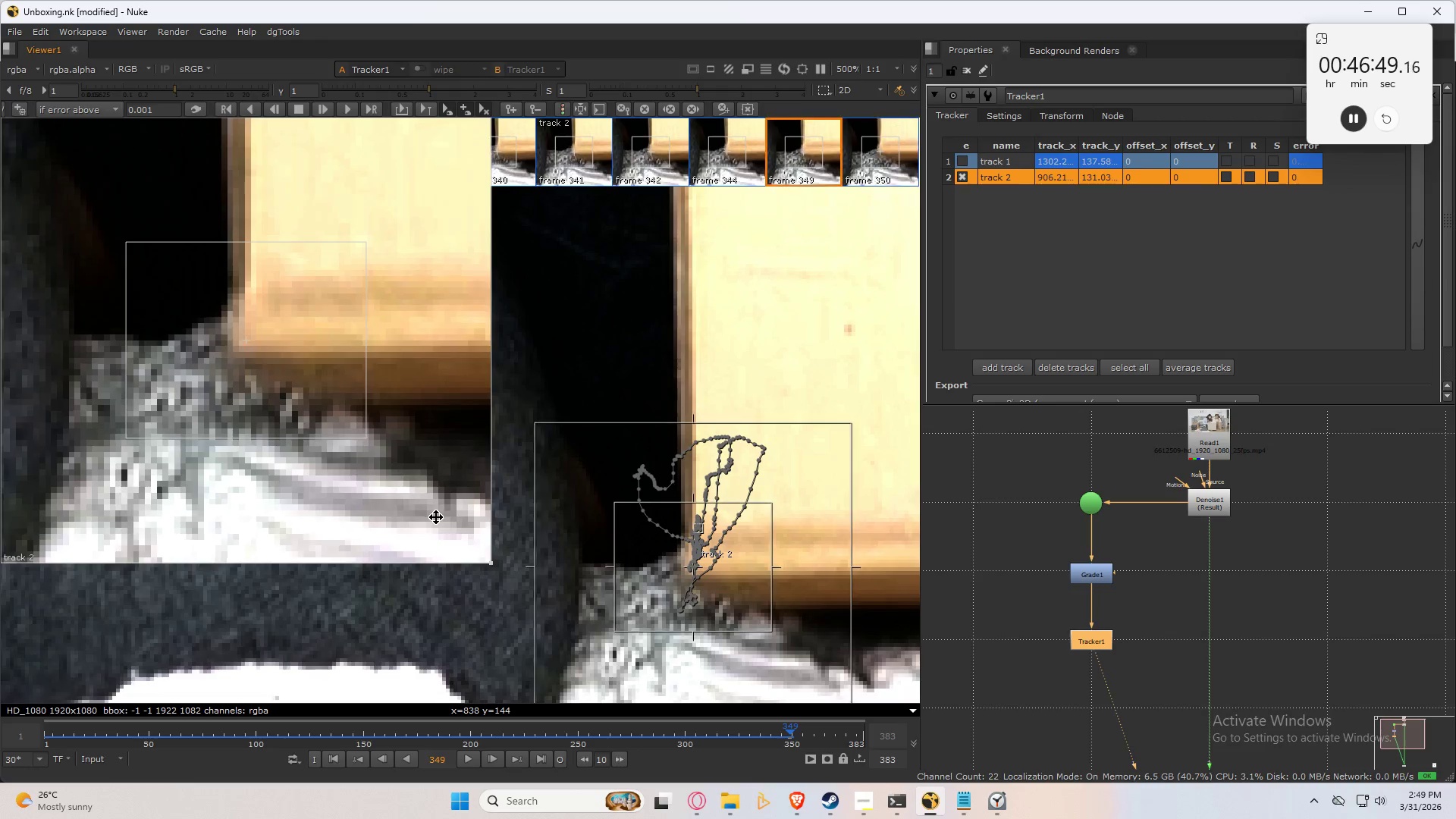 
key(Control+Numpad1)
 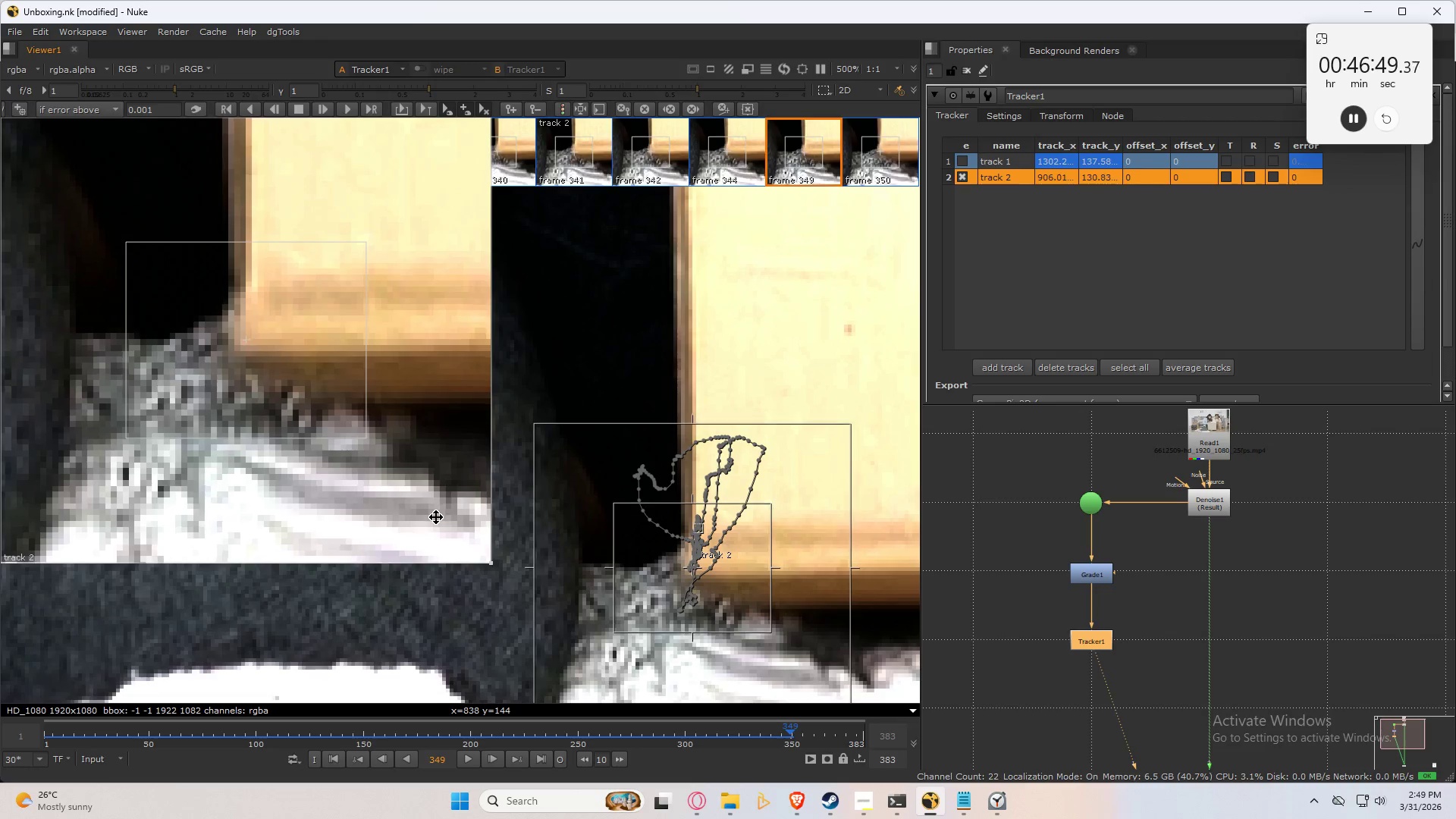 
key(Control+Numpad1)
 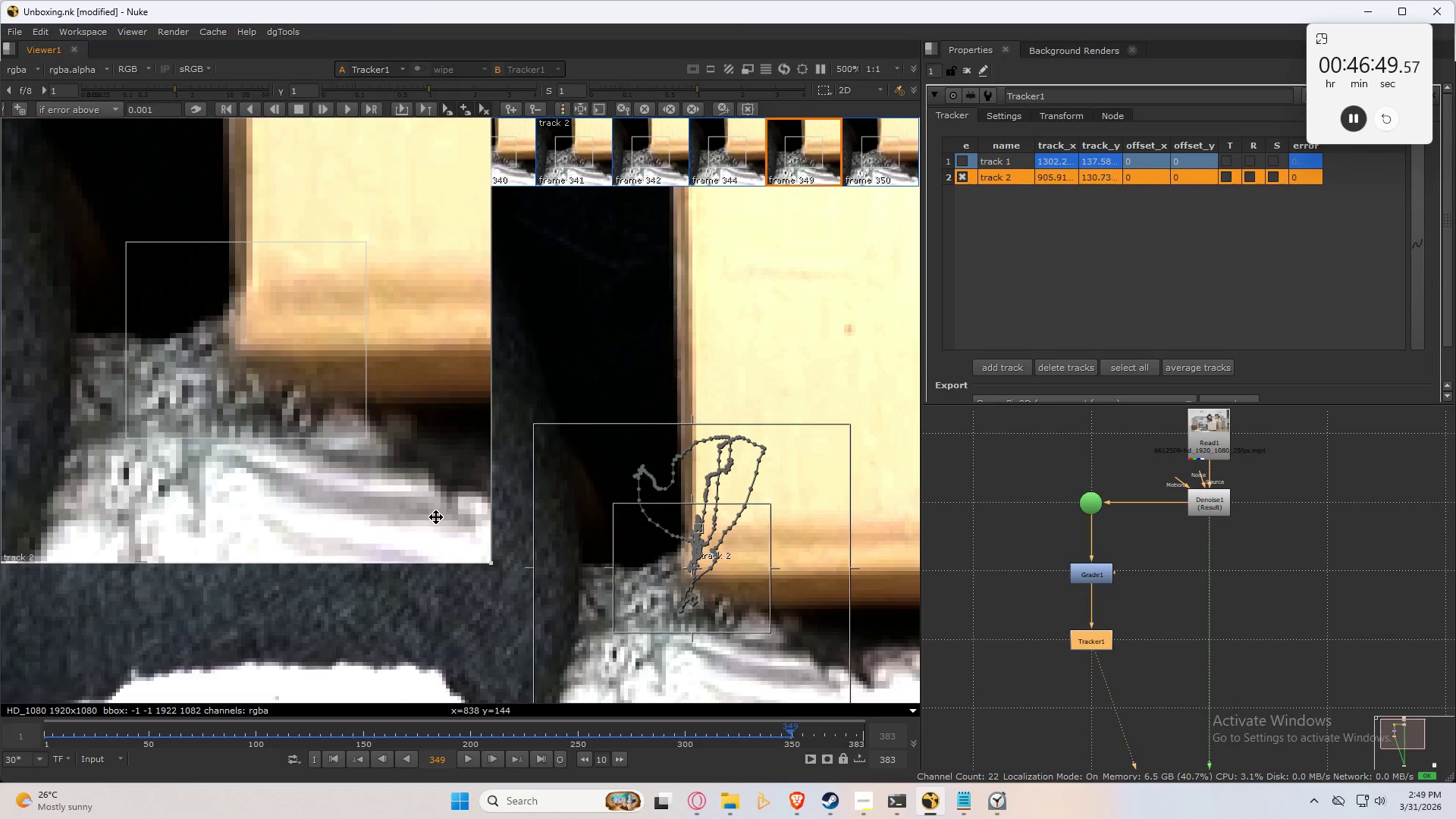 
key(Control+Numpad1)
 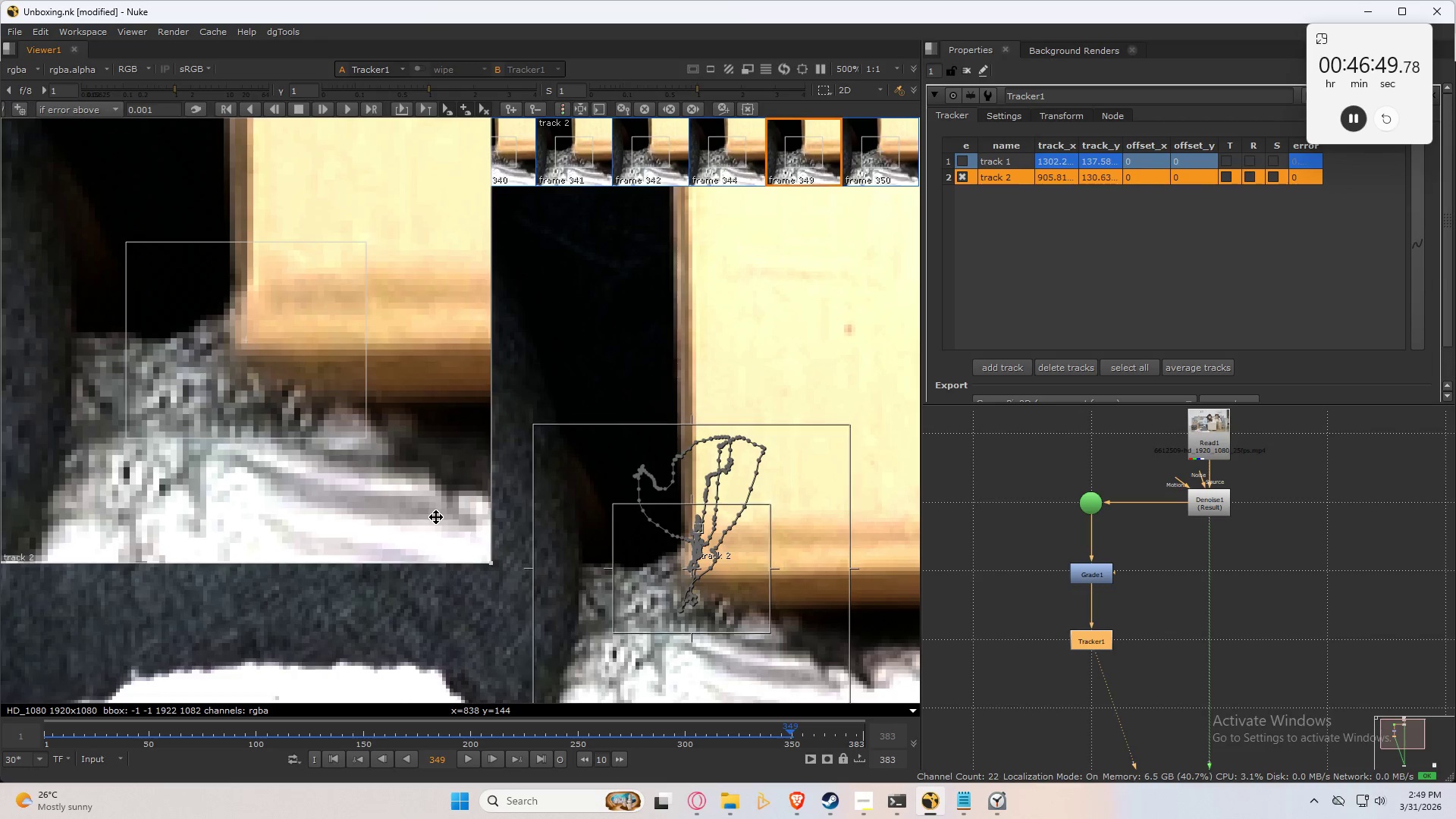 
key(Control+Numpad1)
 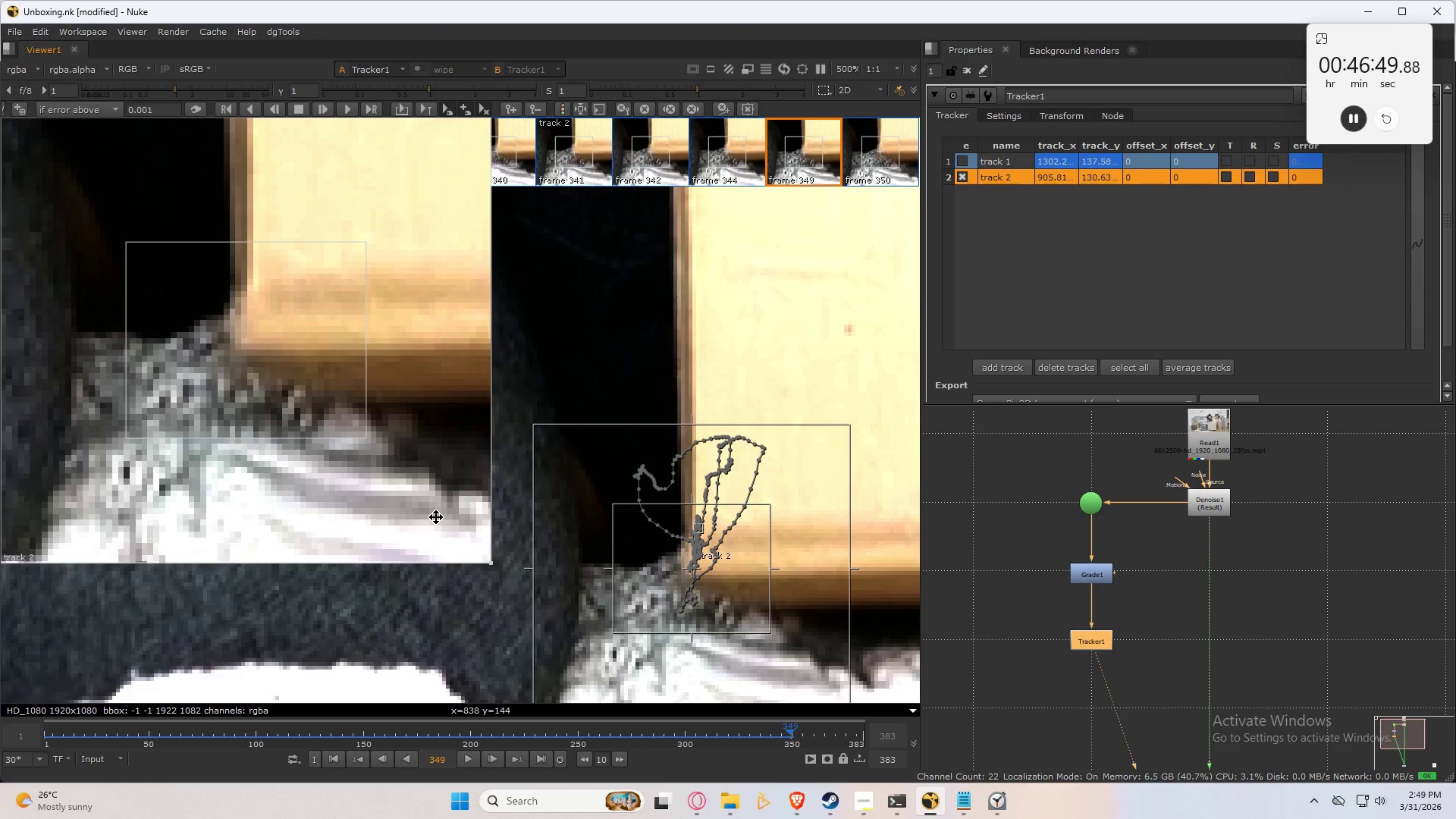 
key(Control+Numpad1)
 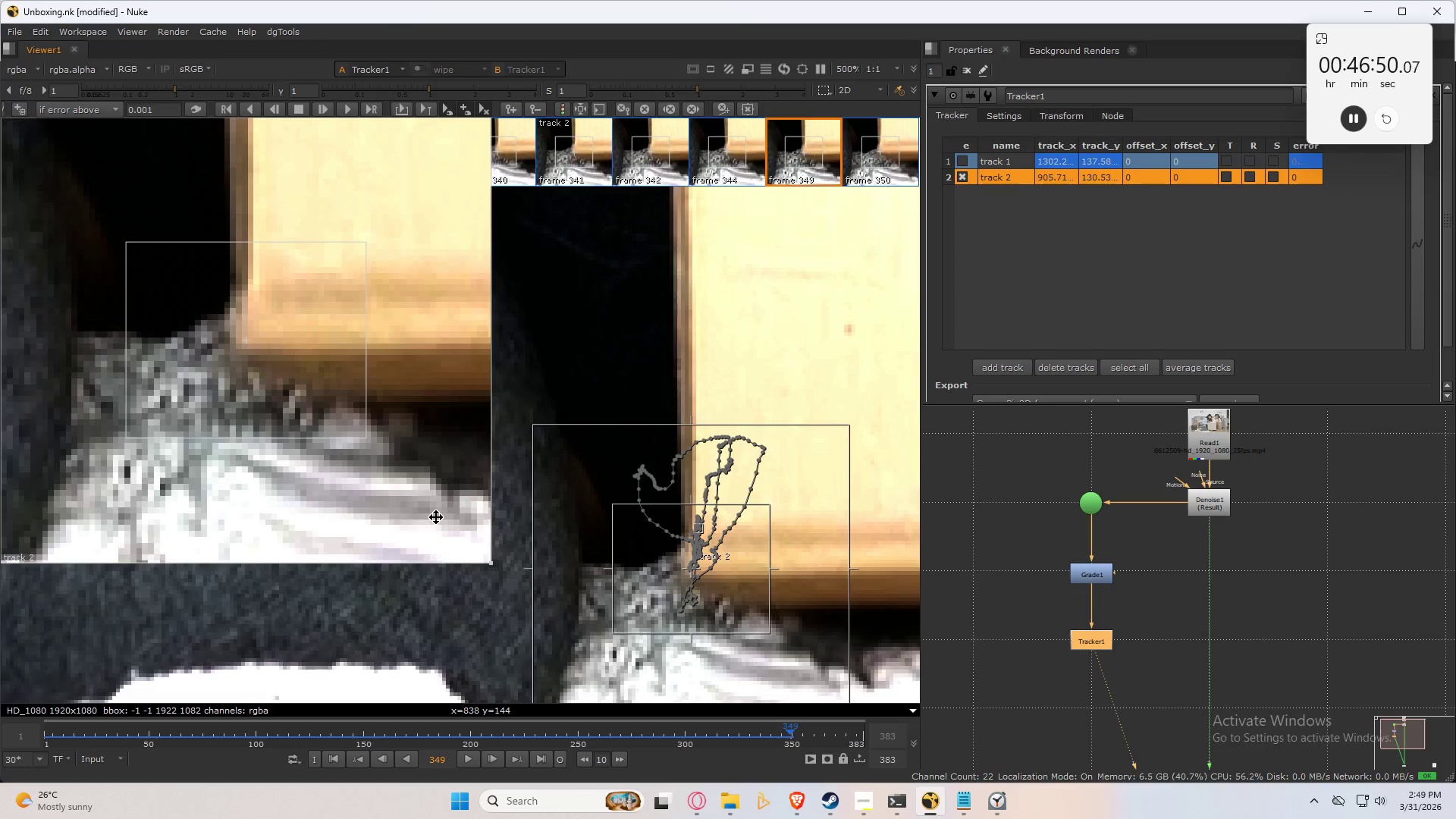 
key(Control+Numpad1)
 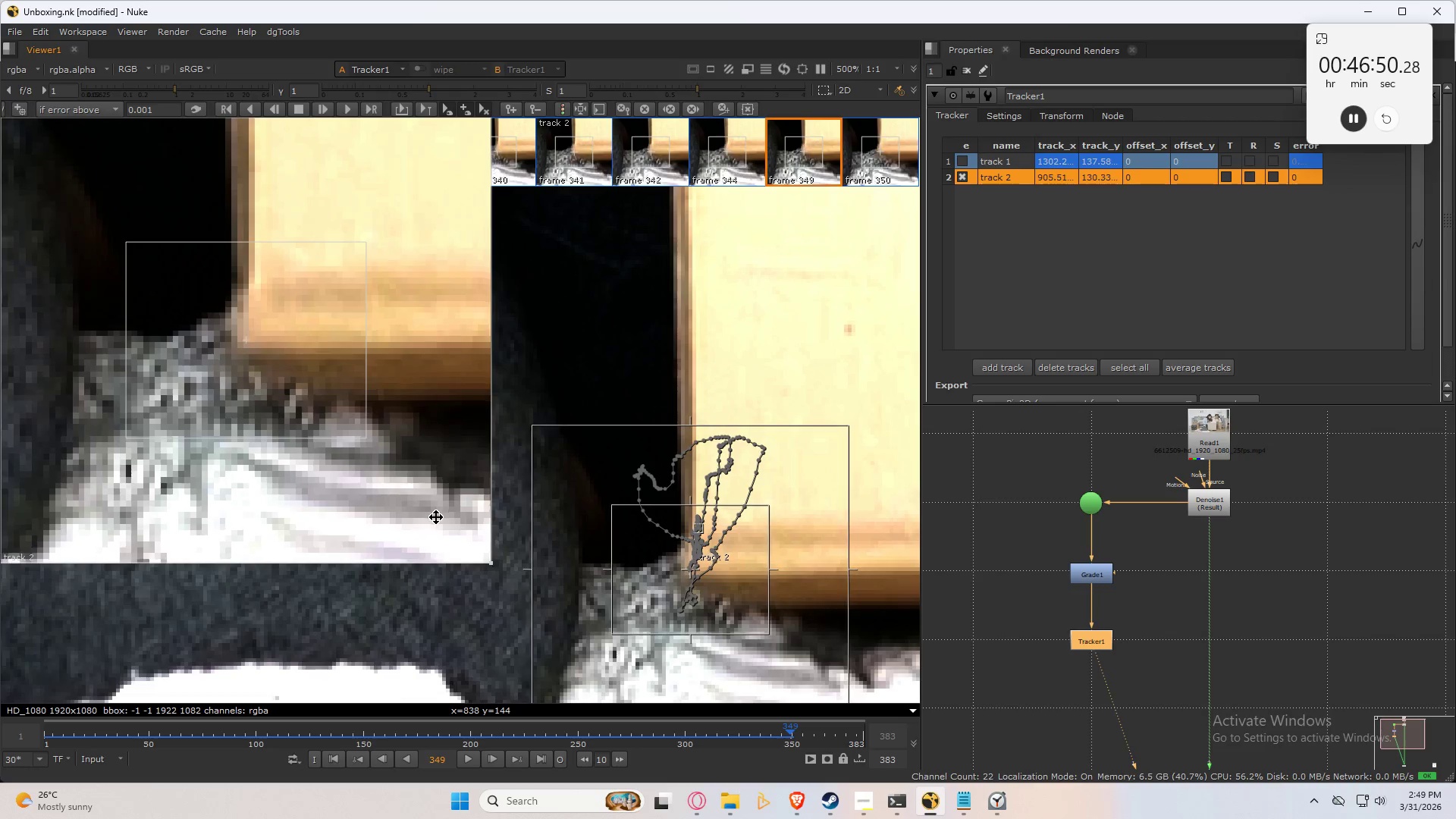 
key(Control+Numpad1)
 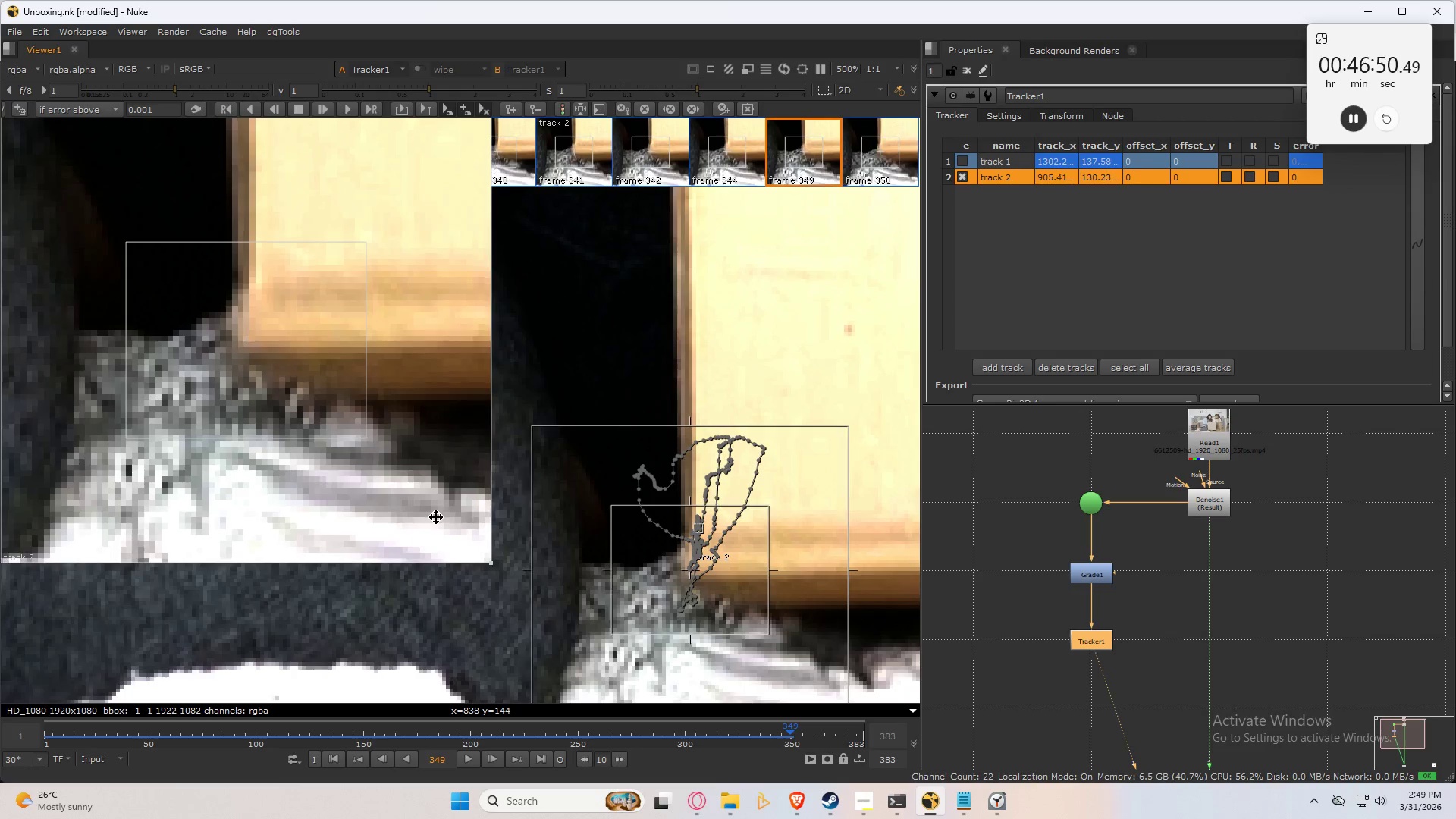 
key(Control+Numpad2)
 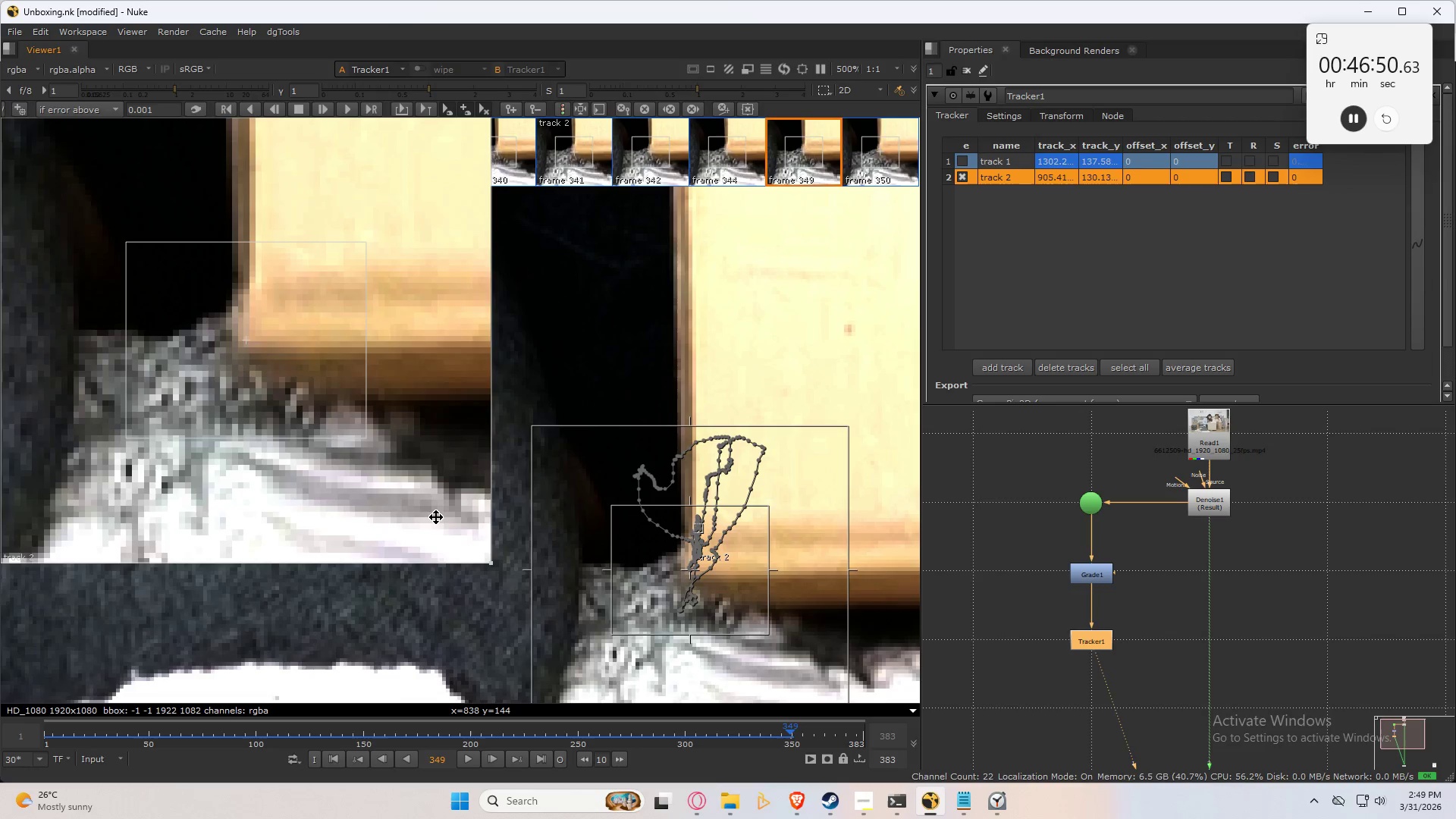 
key(Control+Numpad2)
 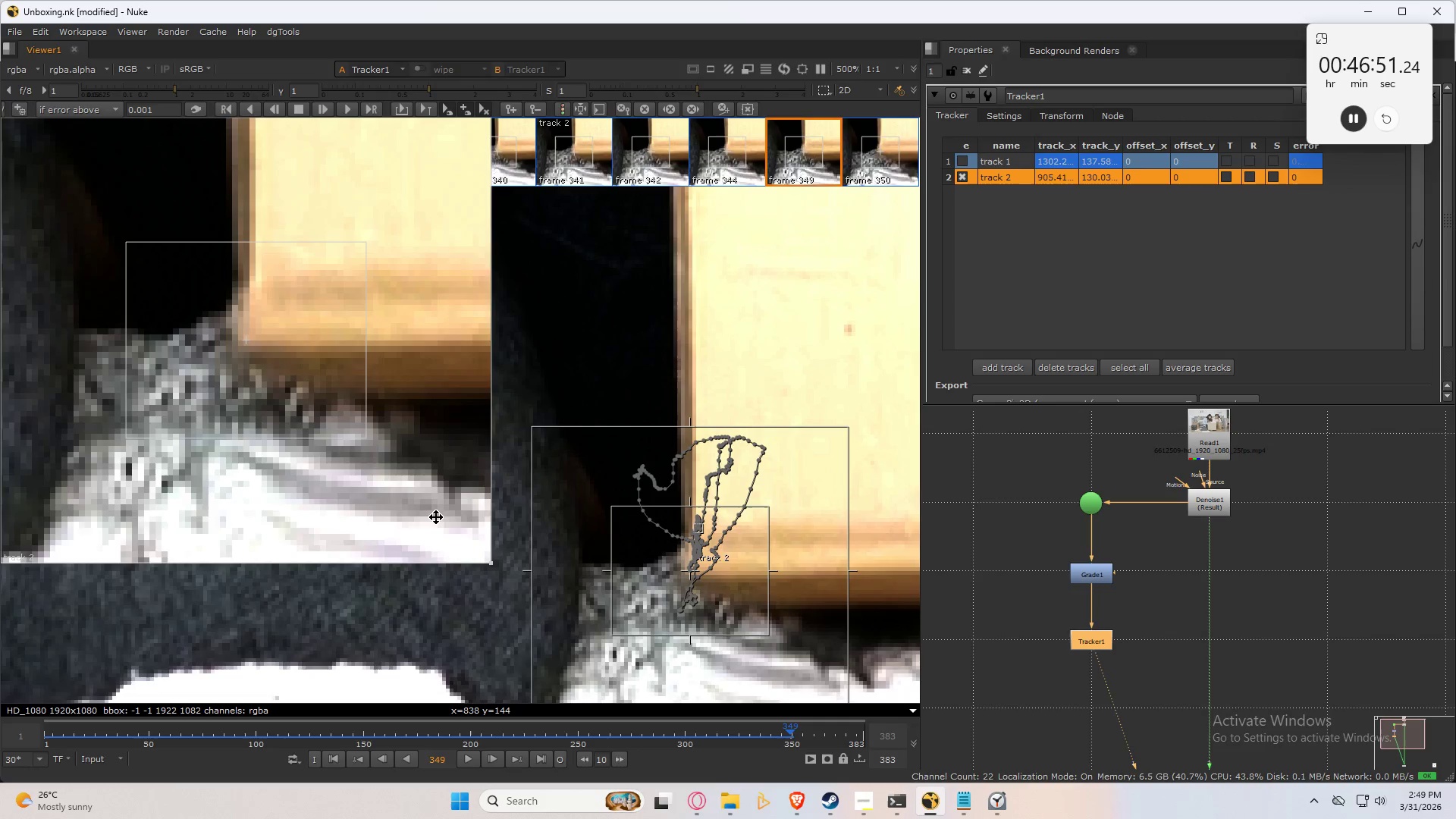 
key(ArrowLeft)
 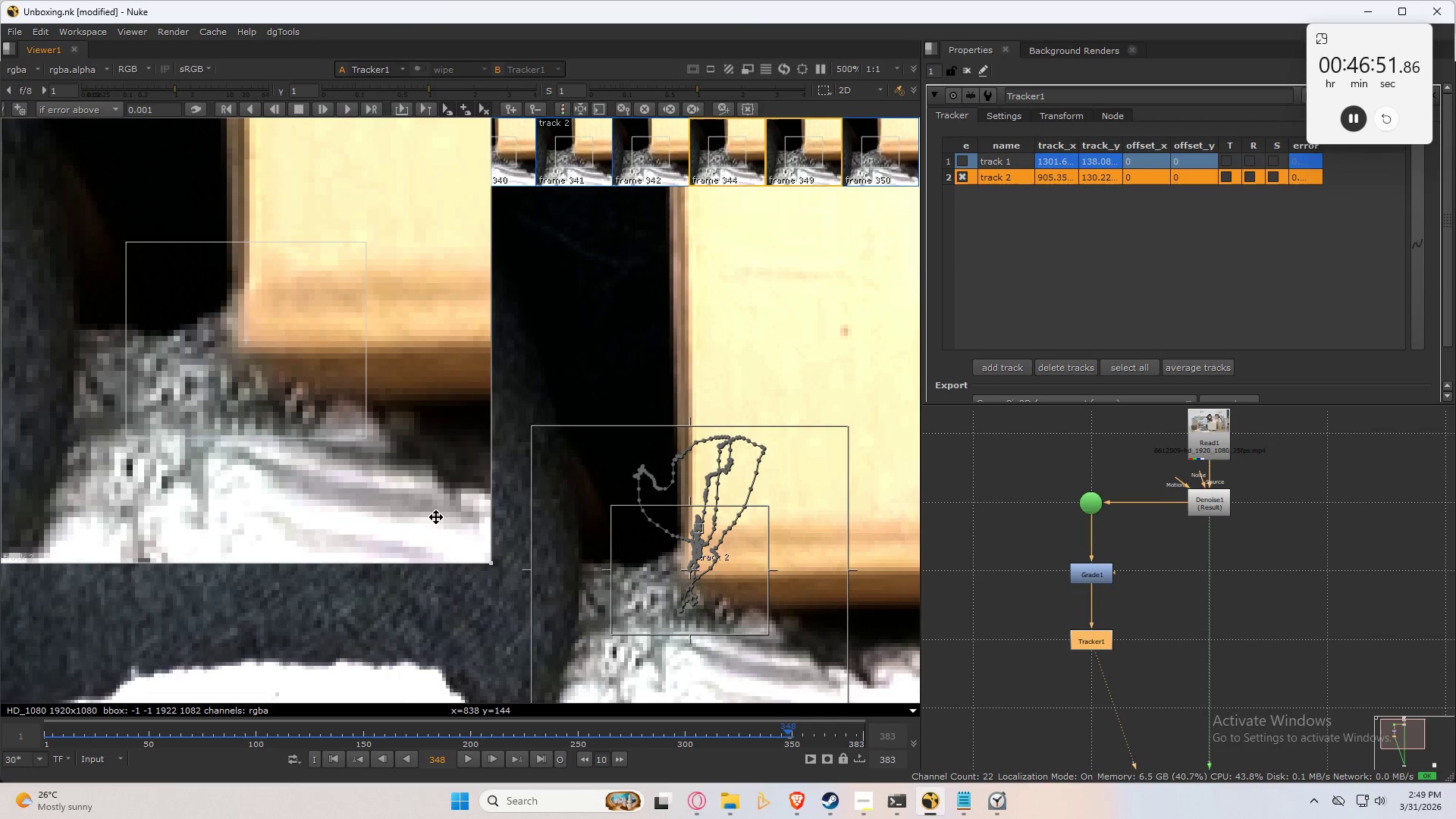 
key(ArrowRight)
 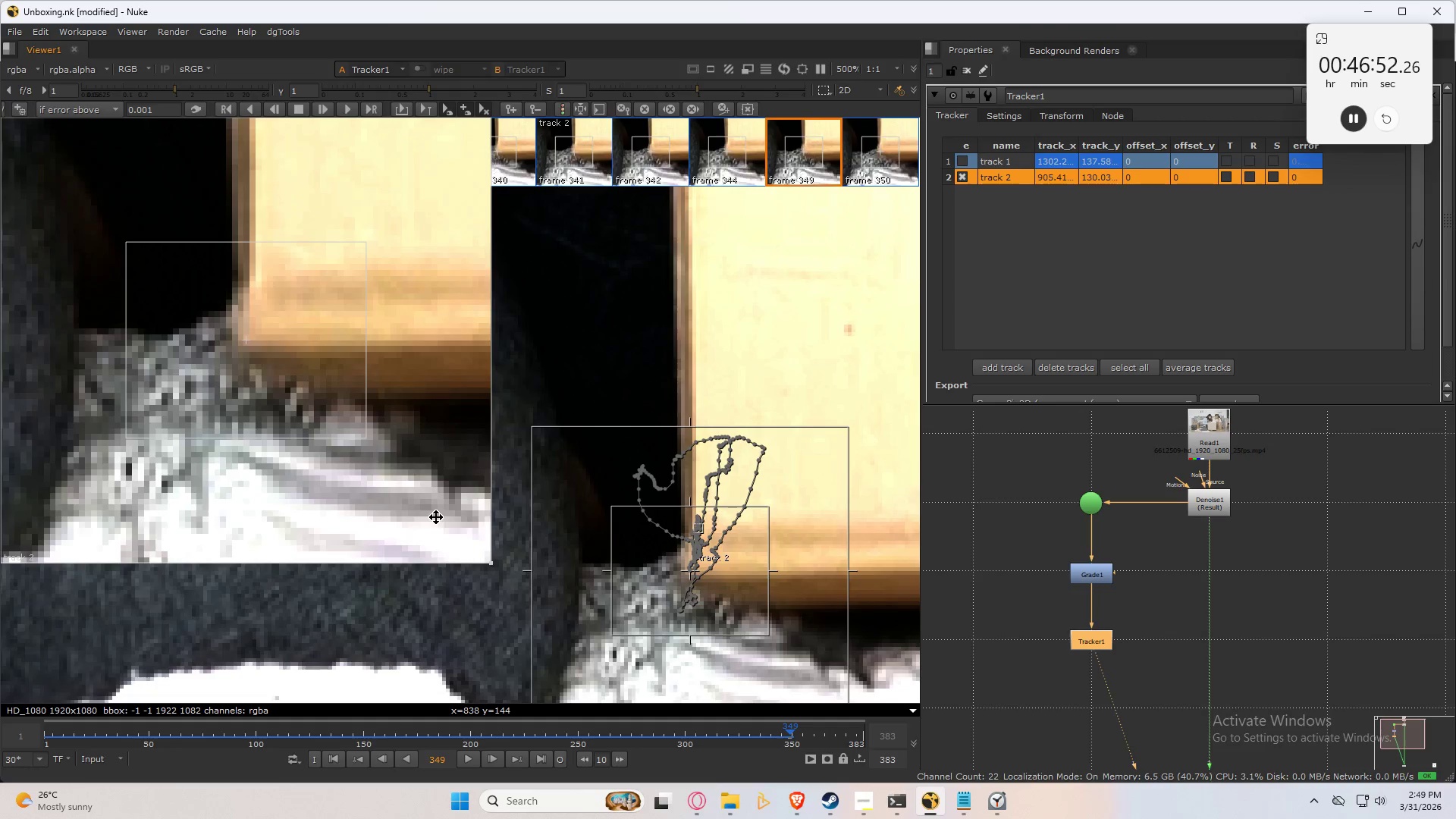 
key(ArrowLeft)
 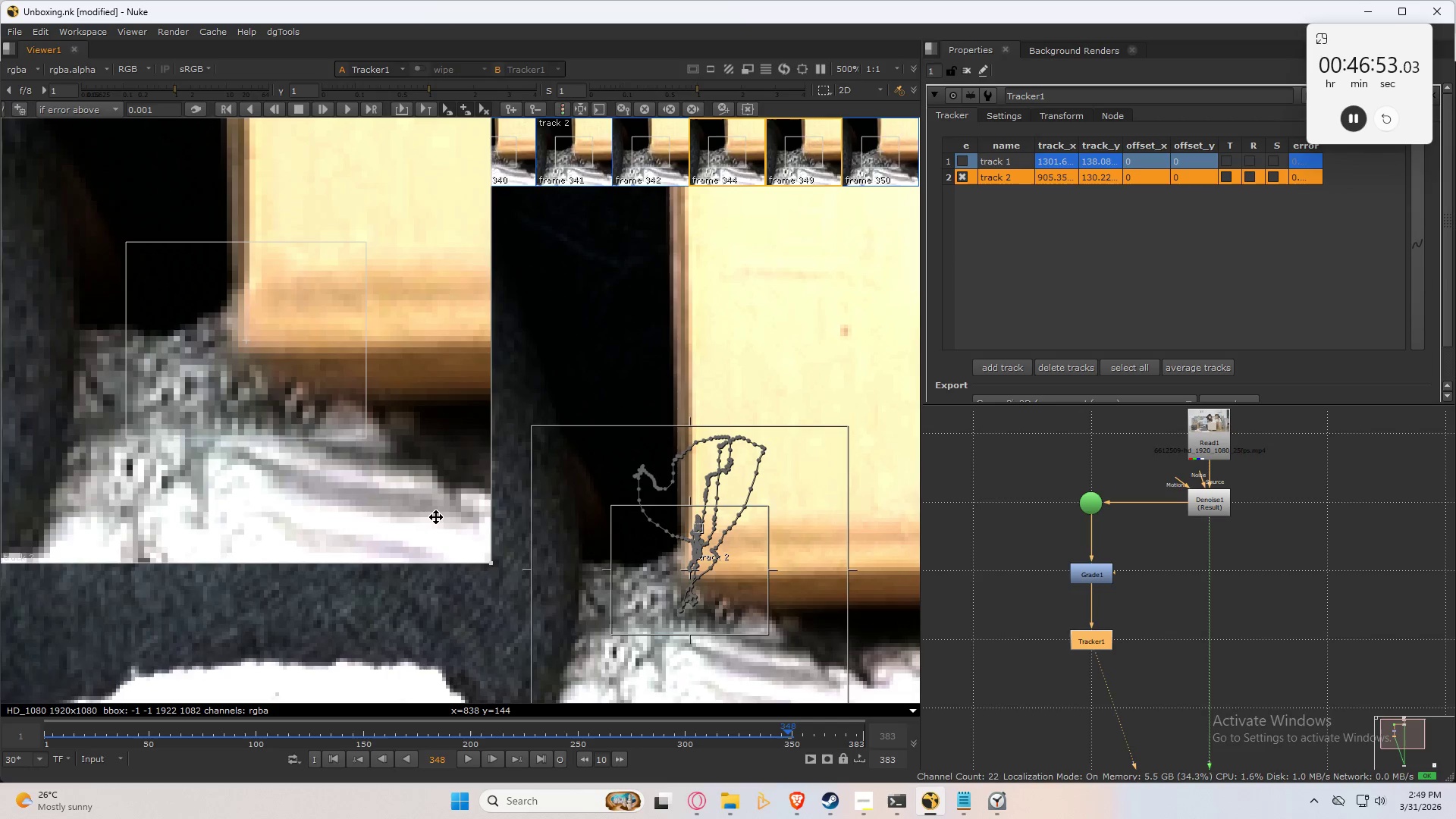 
key(ArrowRight)
 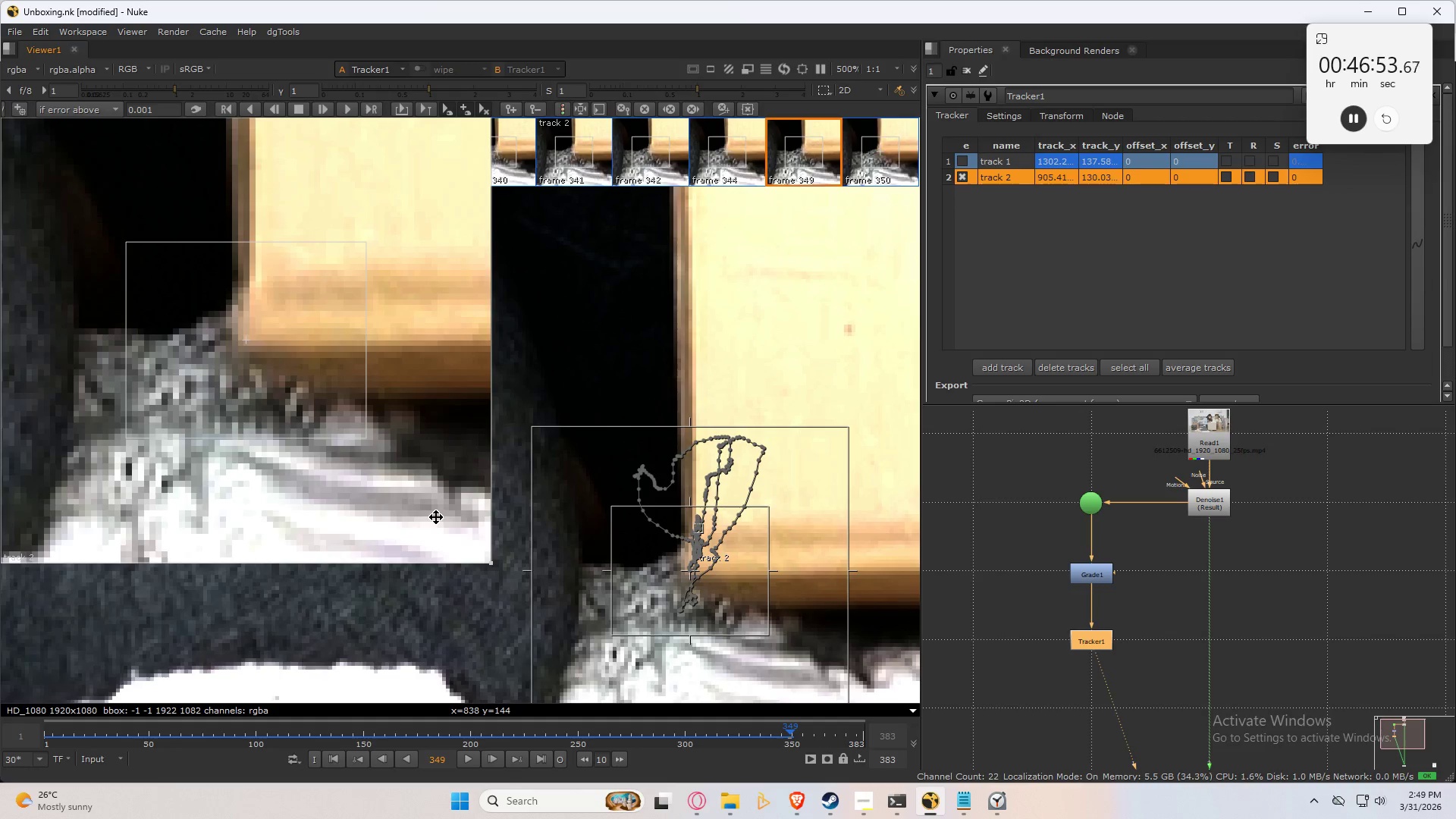 
key(ArrowLeft)
 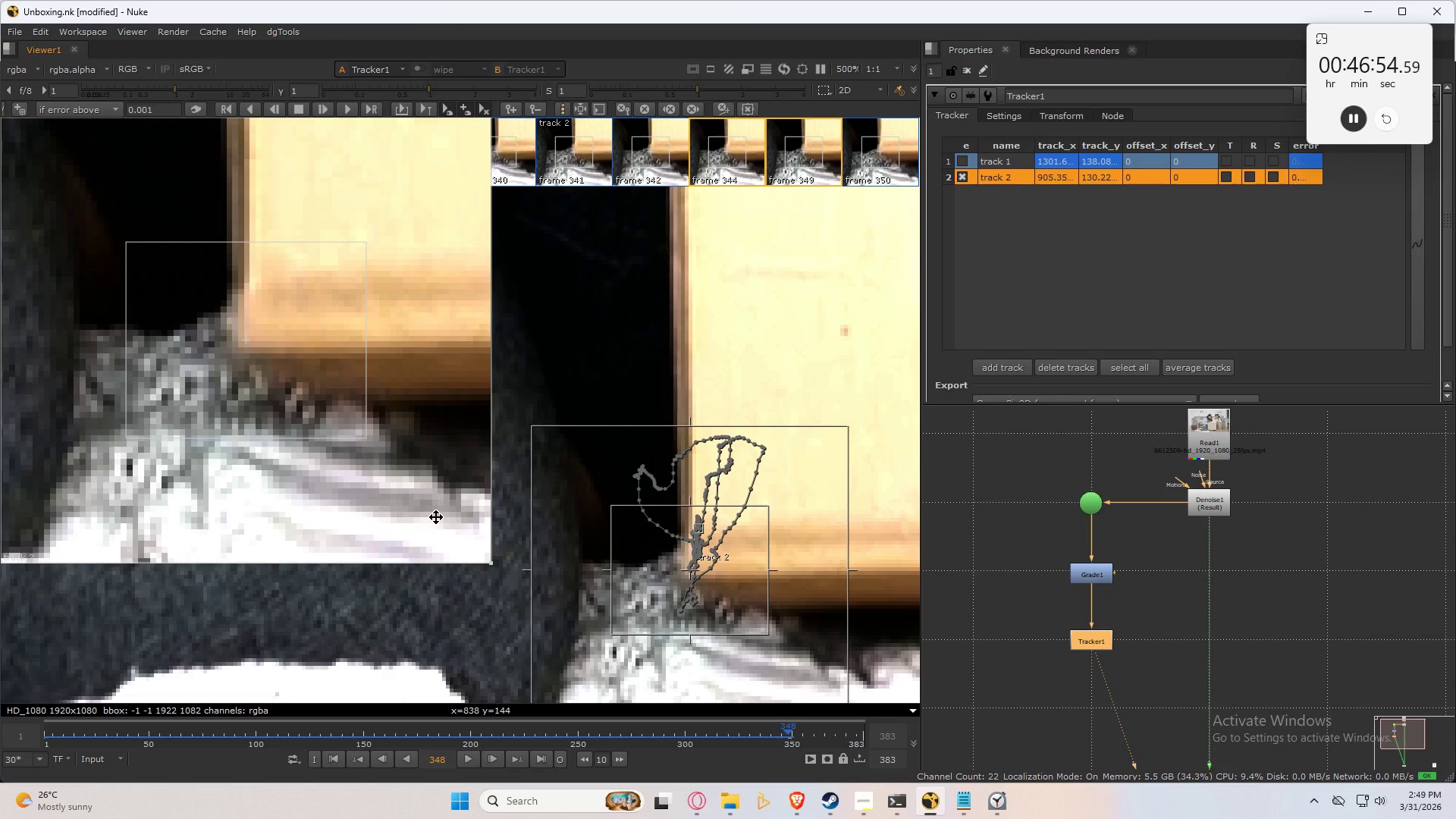 
key(Control+Numpad1)
 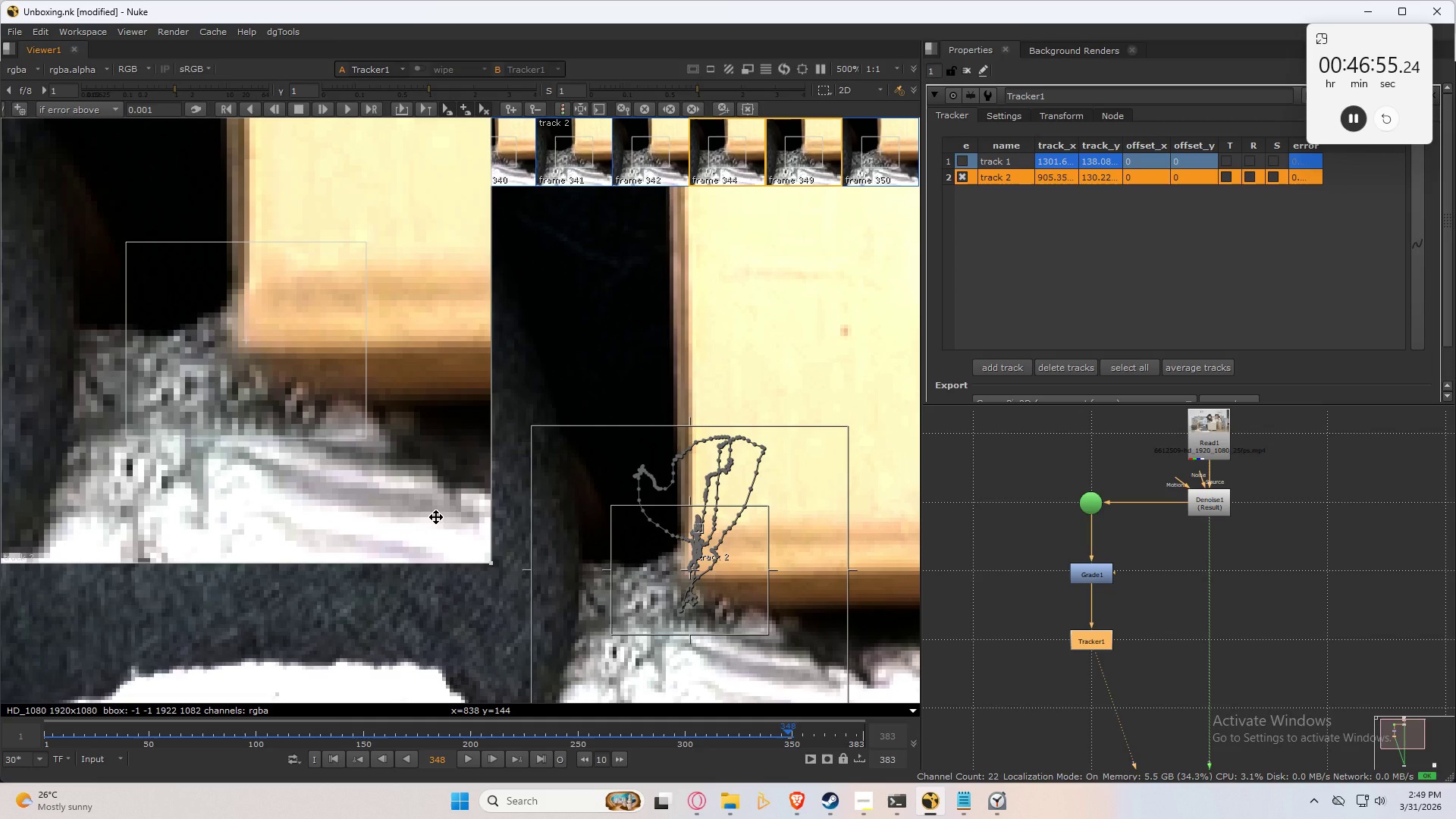 
key(Control+Numpad1)
 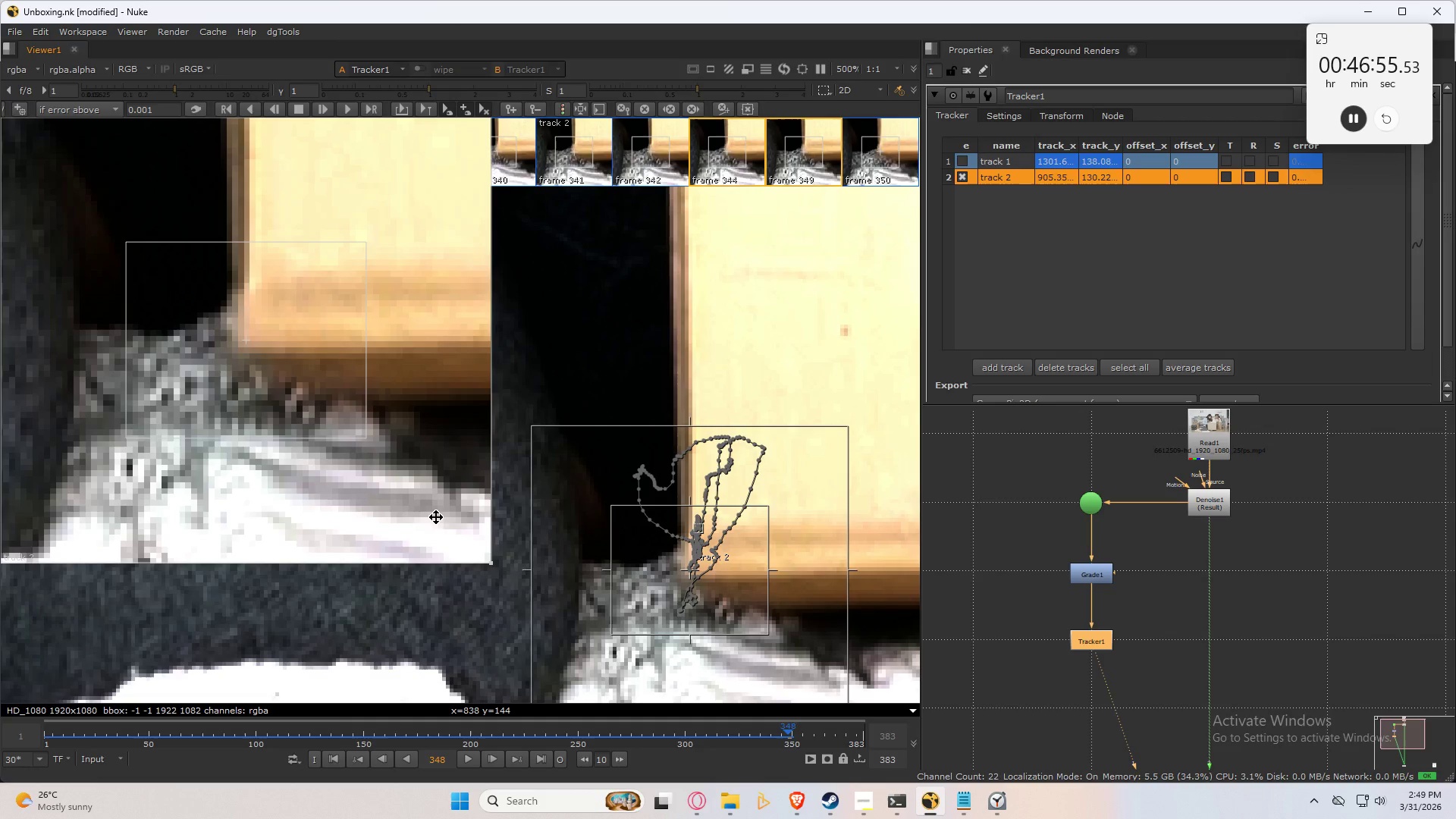 
key(Control+Numpad4)
 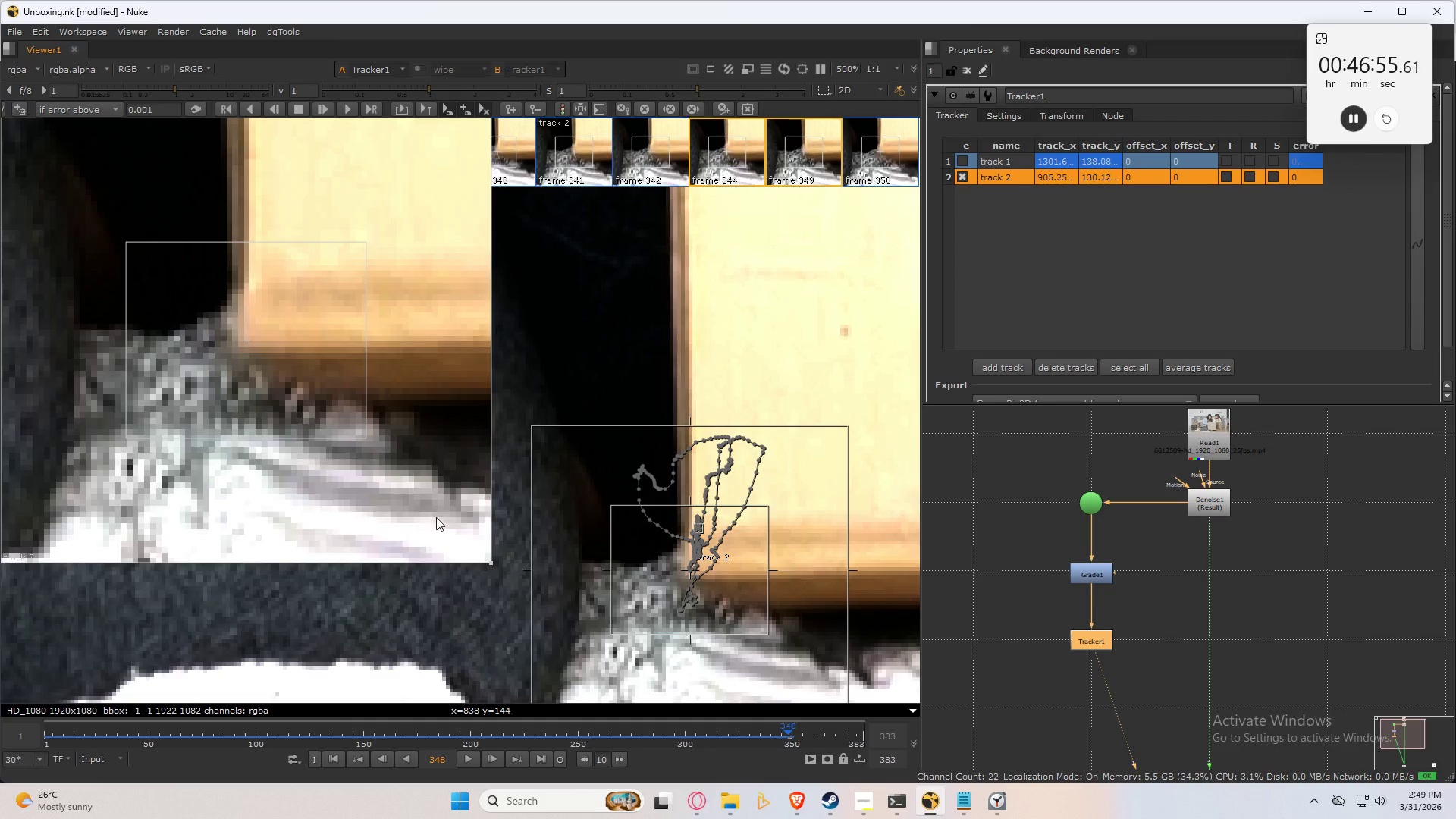 
key(Control+Numpad1)
 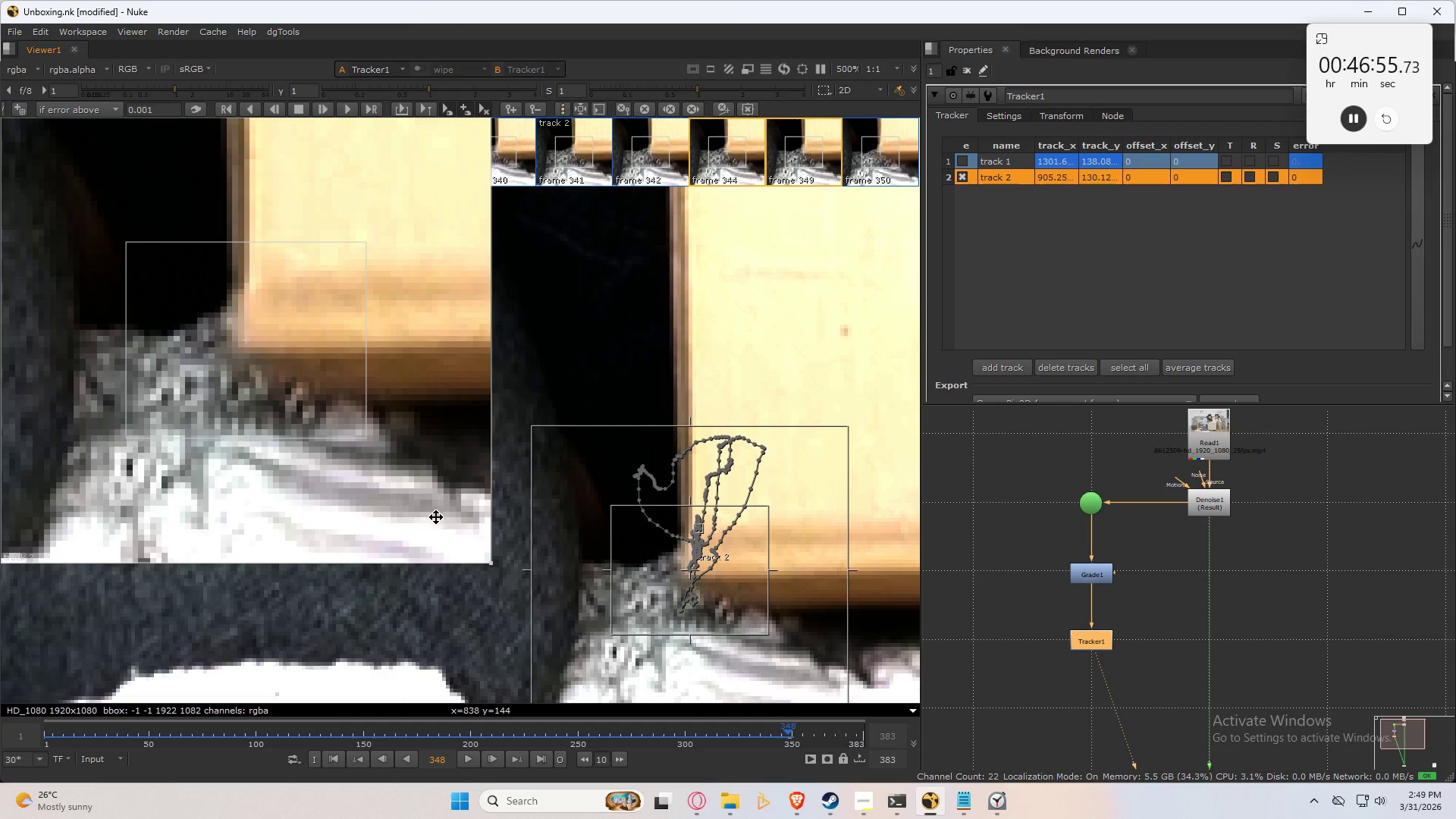 
key(Control+Numpad4)
 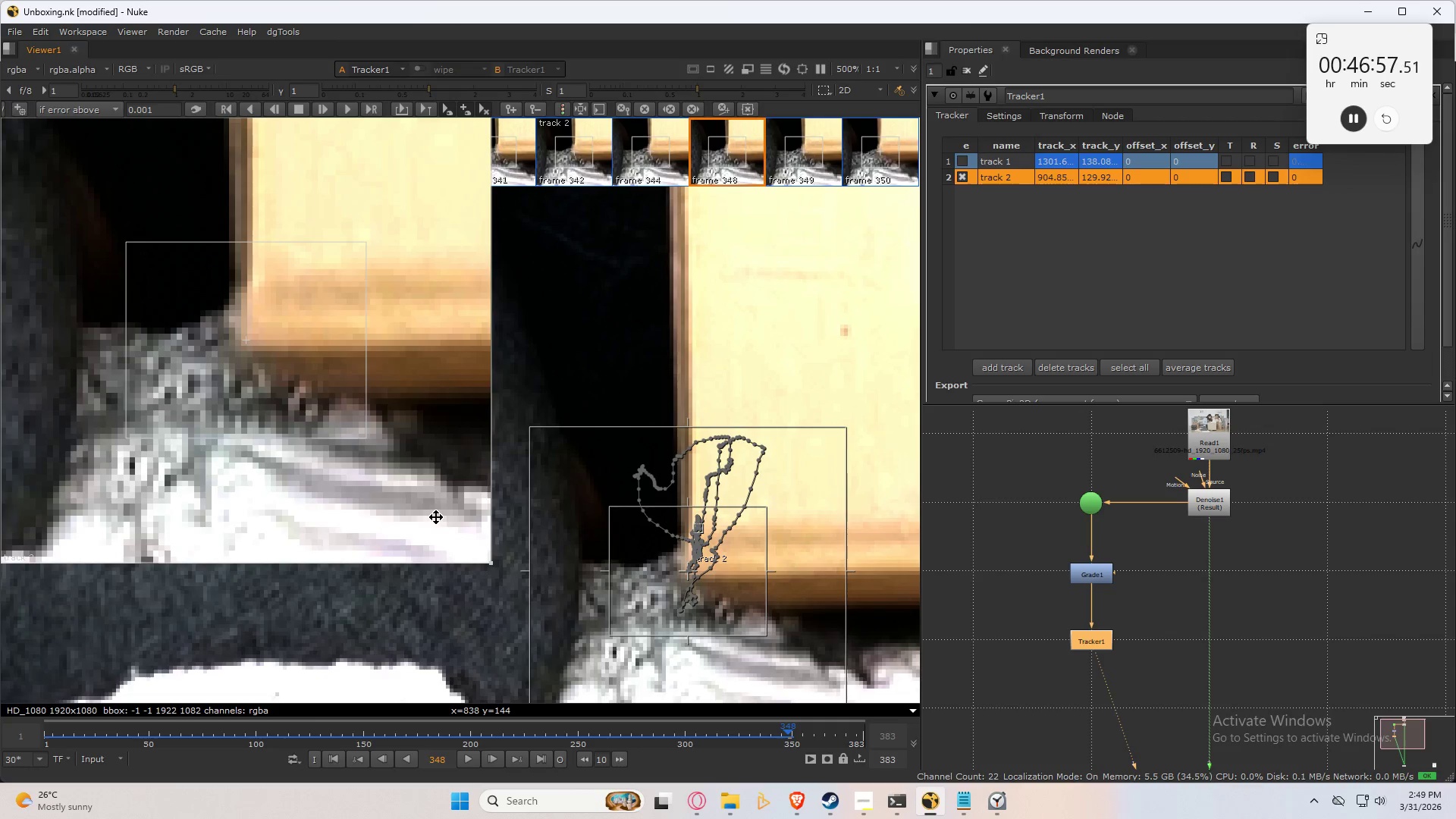 
key(ArrowLeft)
 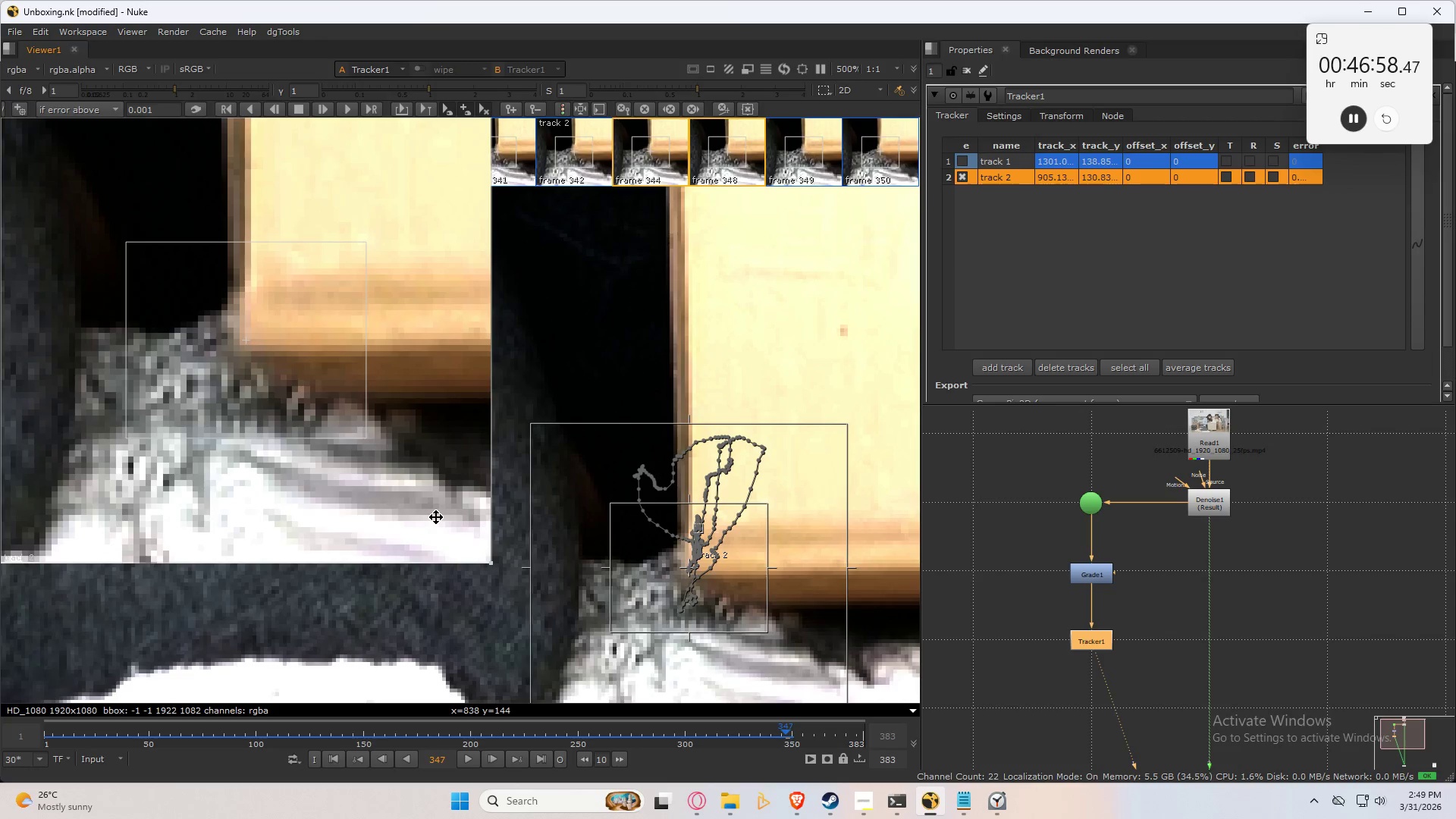 
key(ArrowRight)
 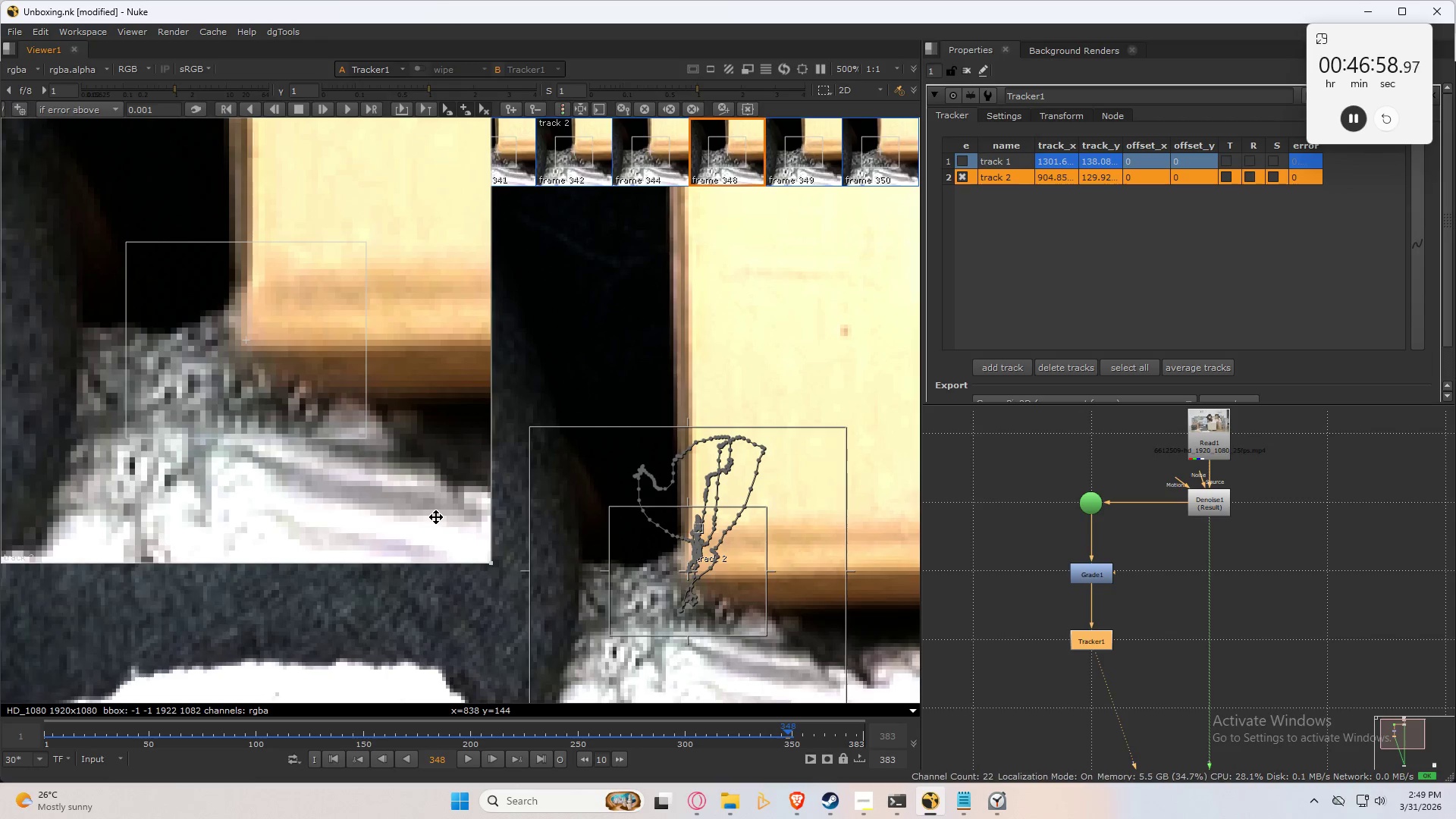 
key(ArrowRight)
 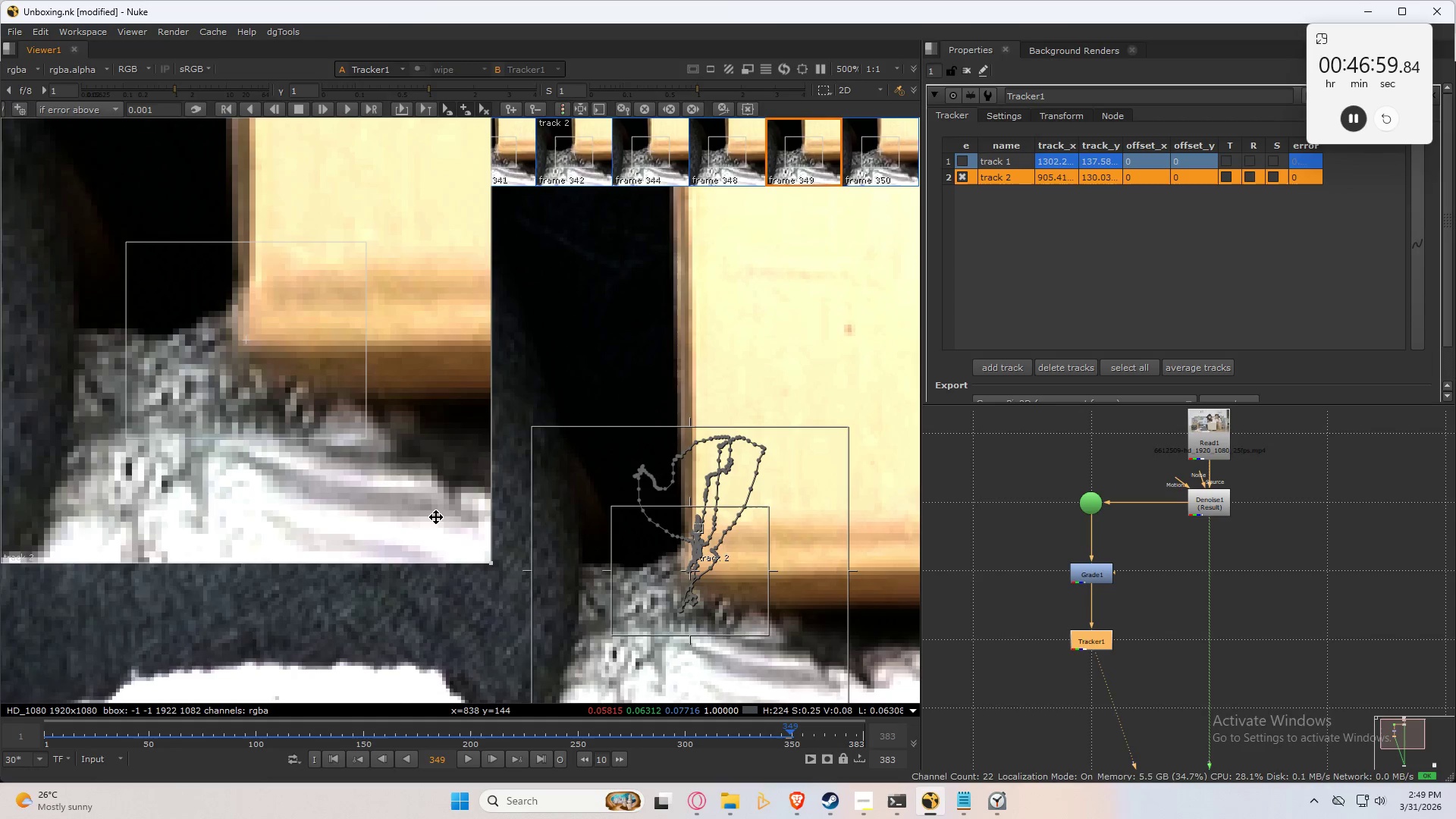 
key(ArrowLeft)
 